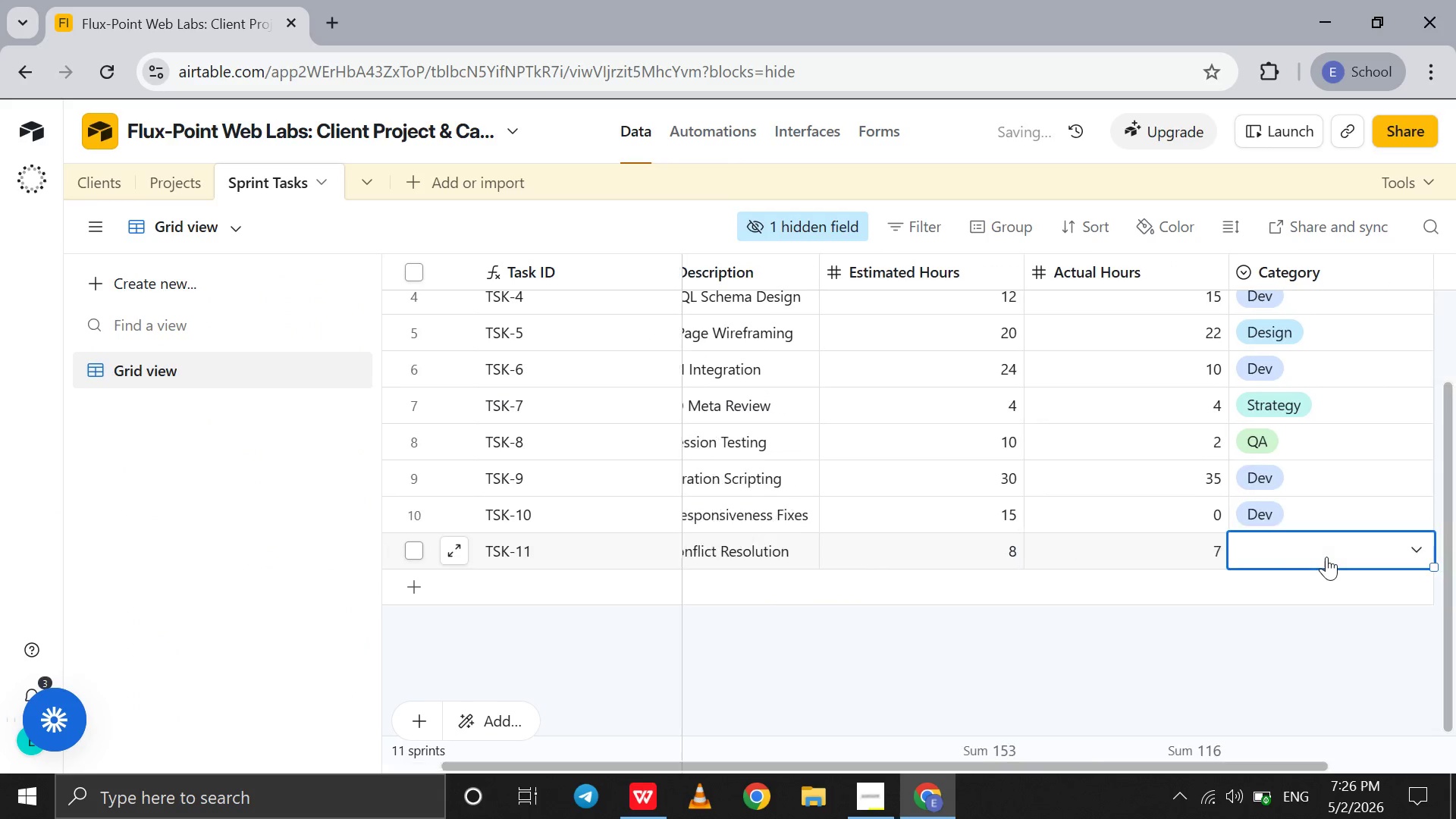 
double_click([1326, 557])
 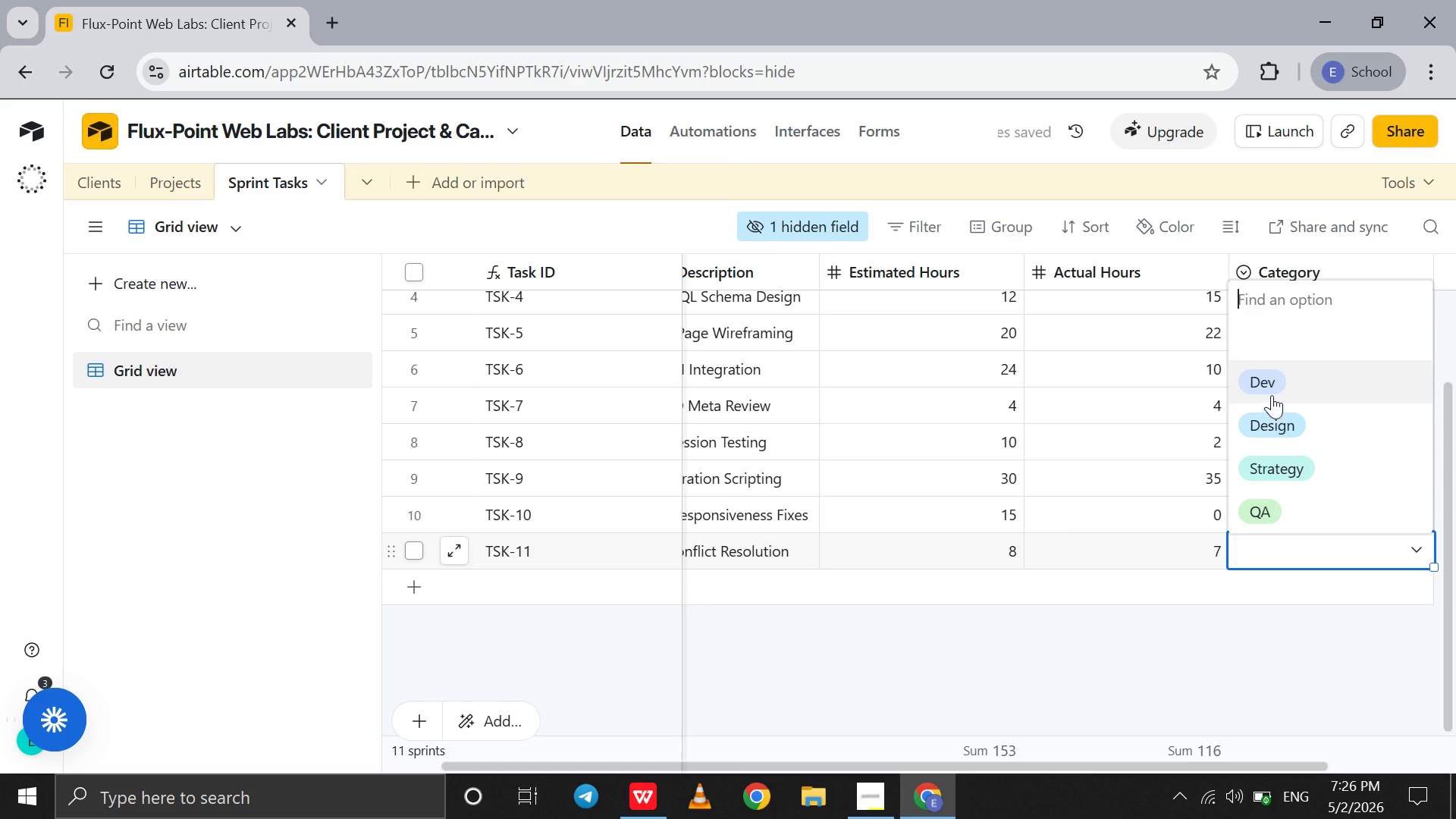 
left_click([1272, 395])
 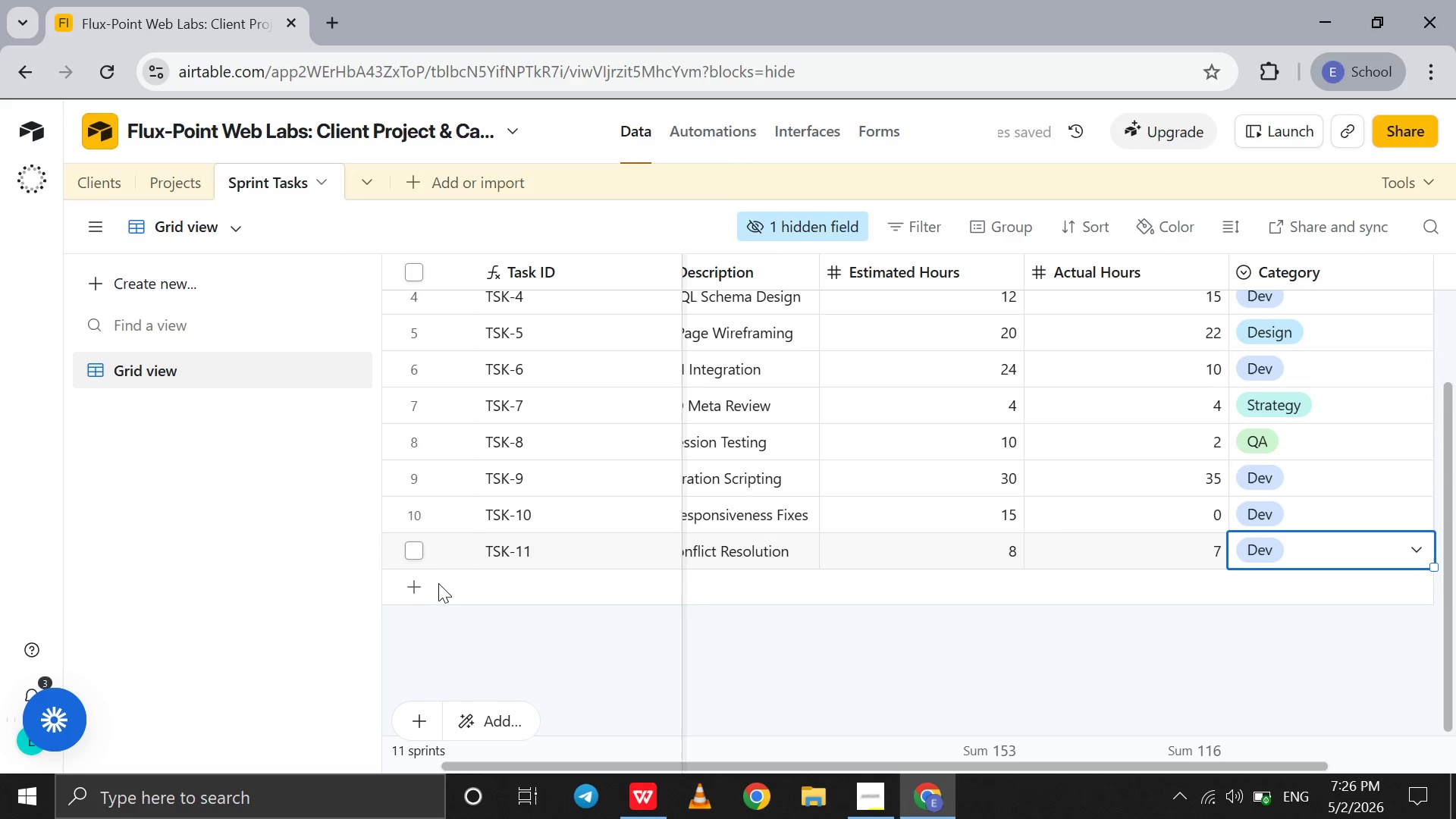 
left_click([425, 584])
 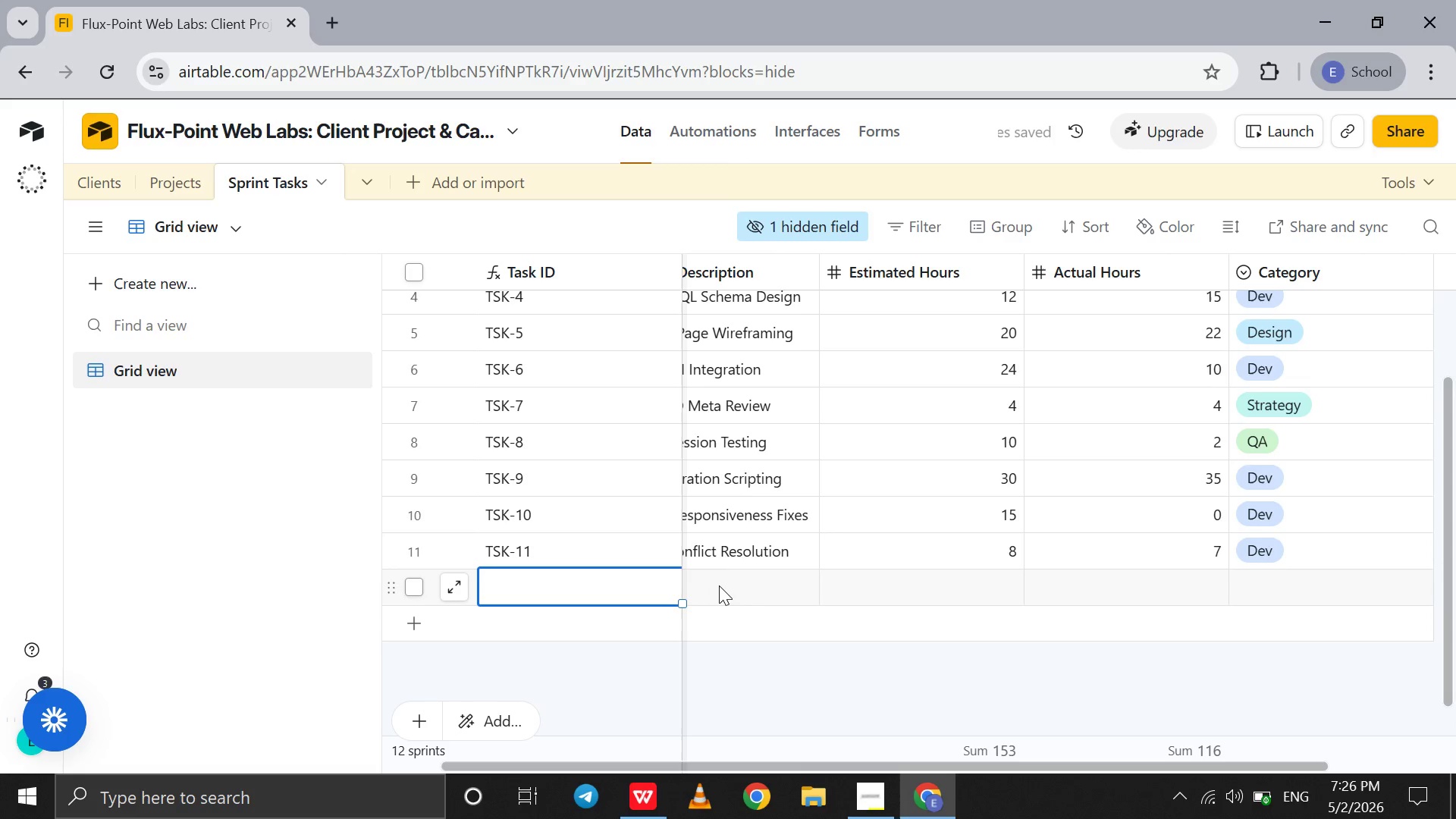 
left_click([720, 586])
 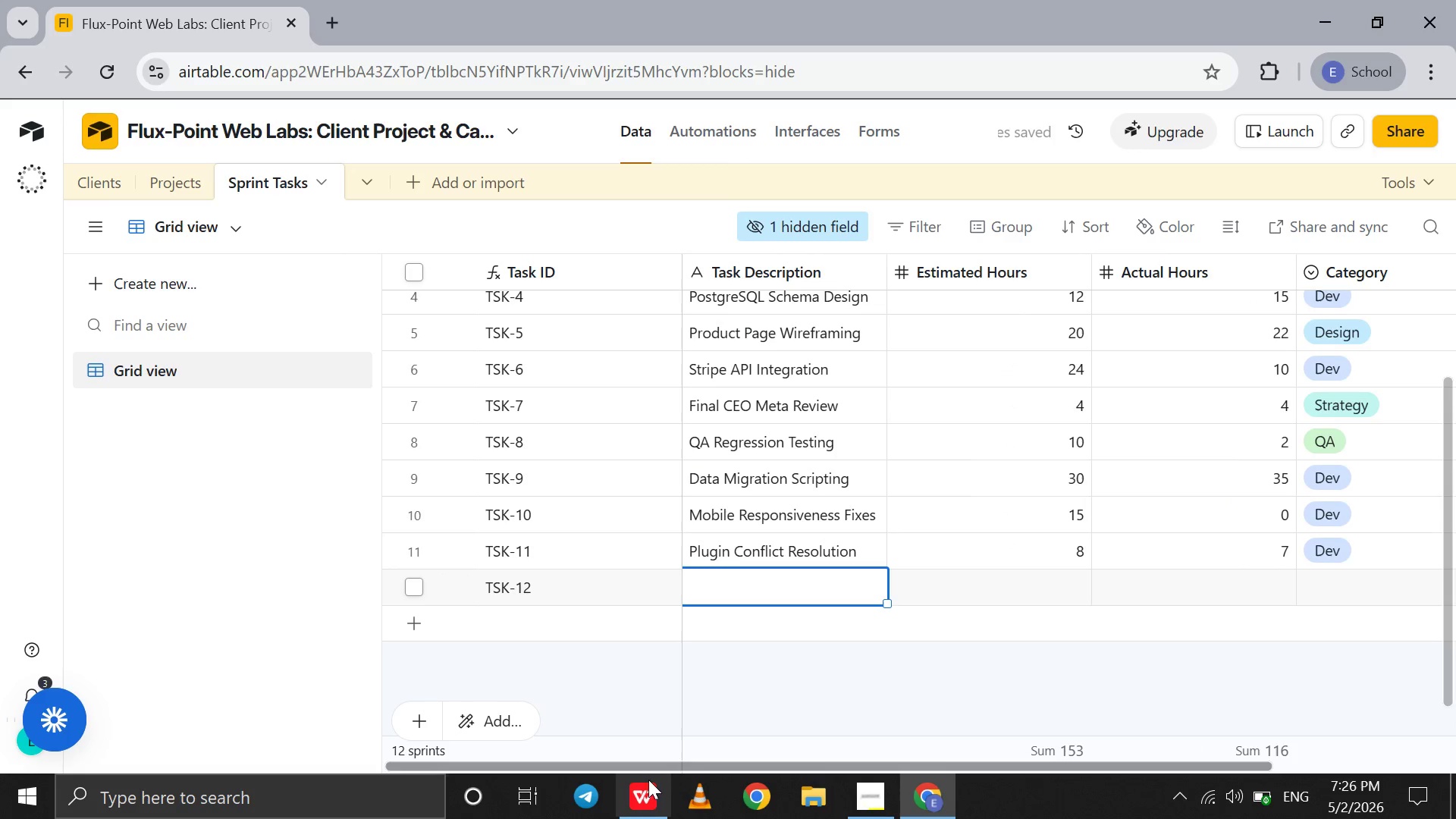 
mouse_move([645, 770])
 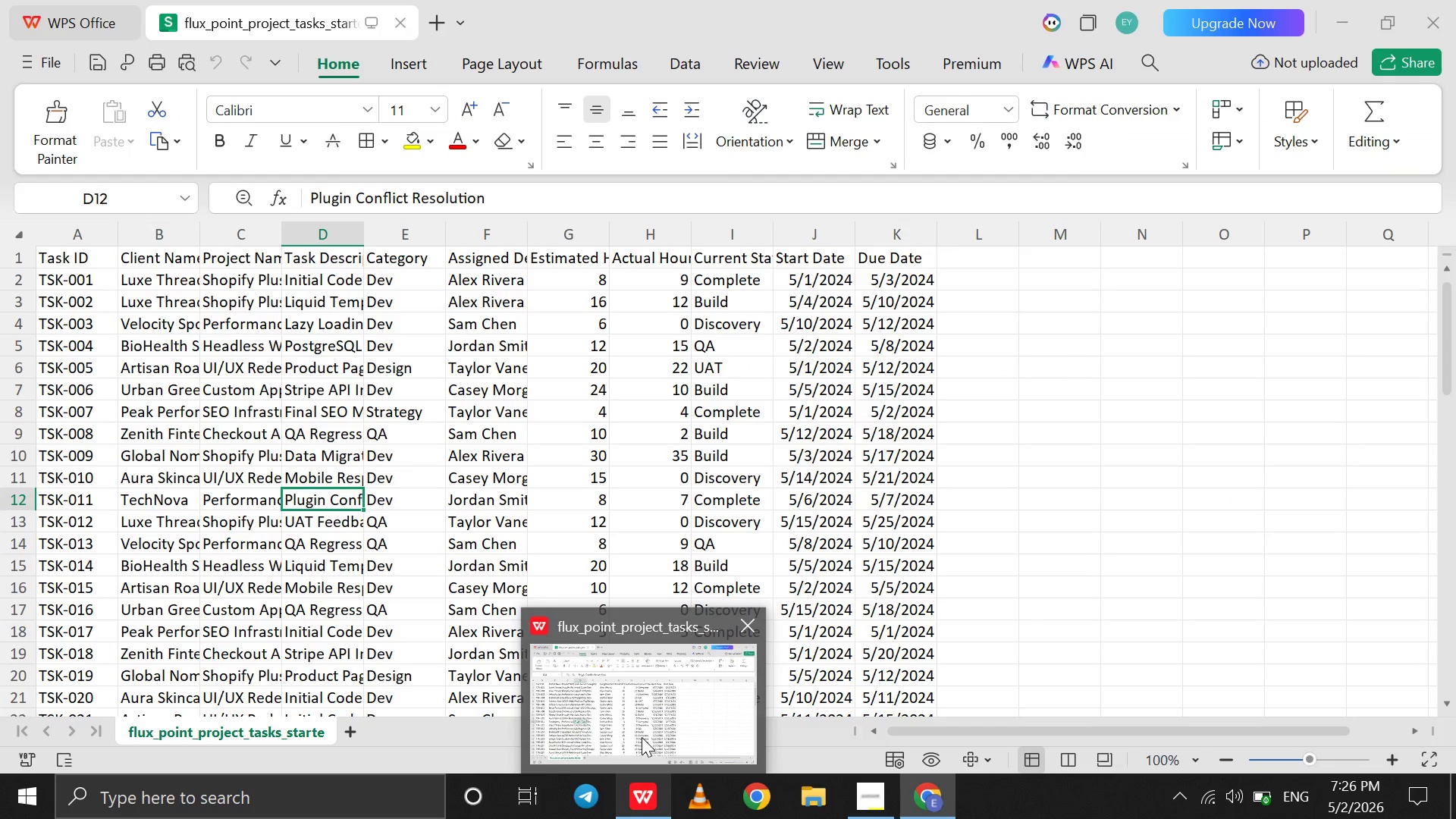 
left_click([642, 737])
 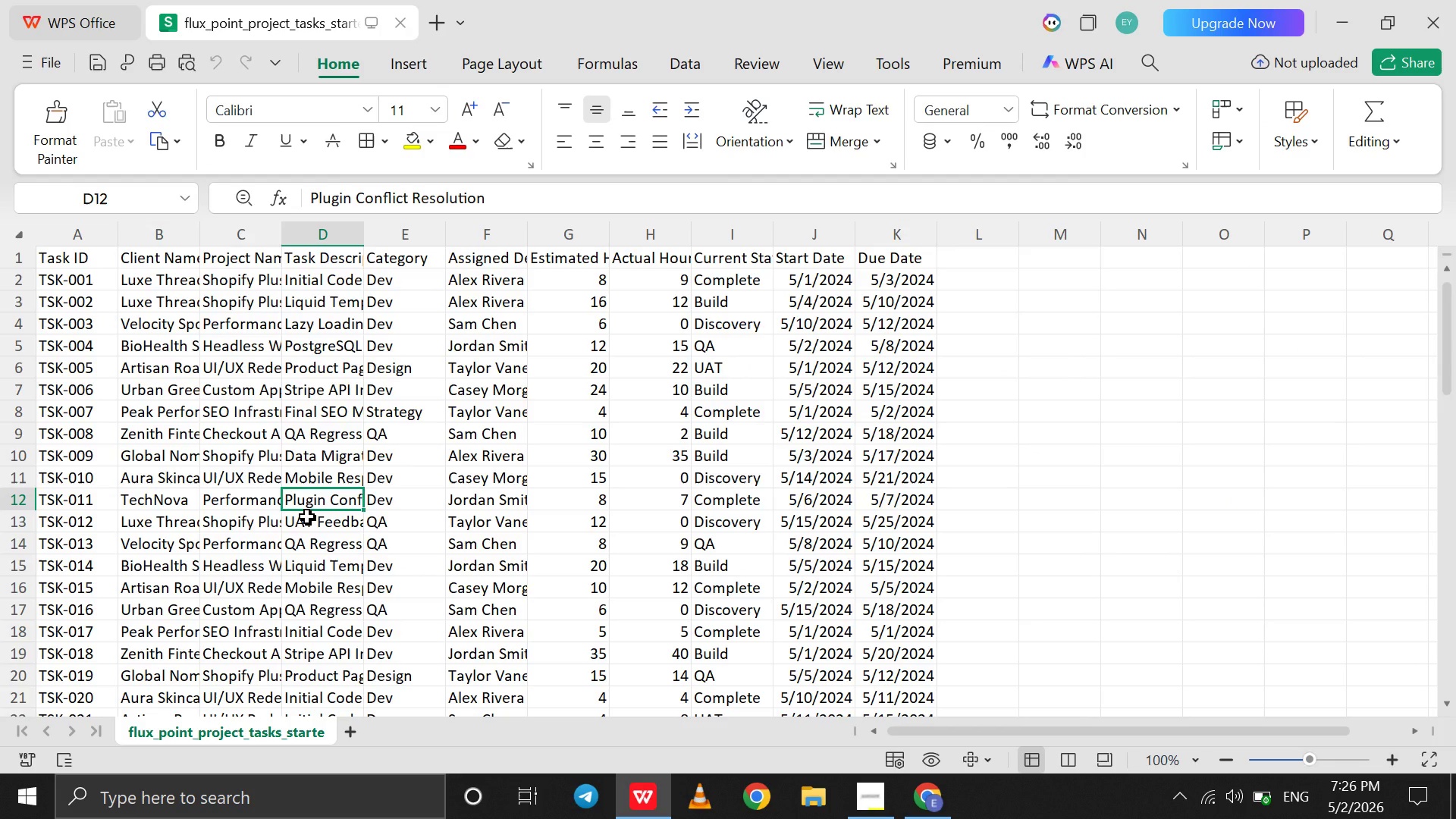 
left_click([307, 516])
 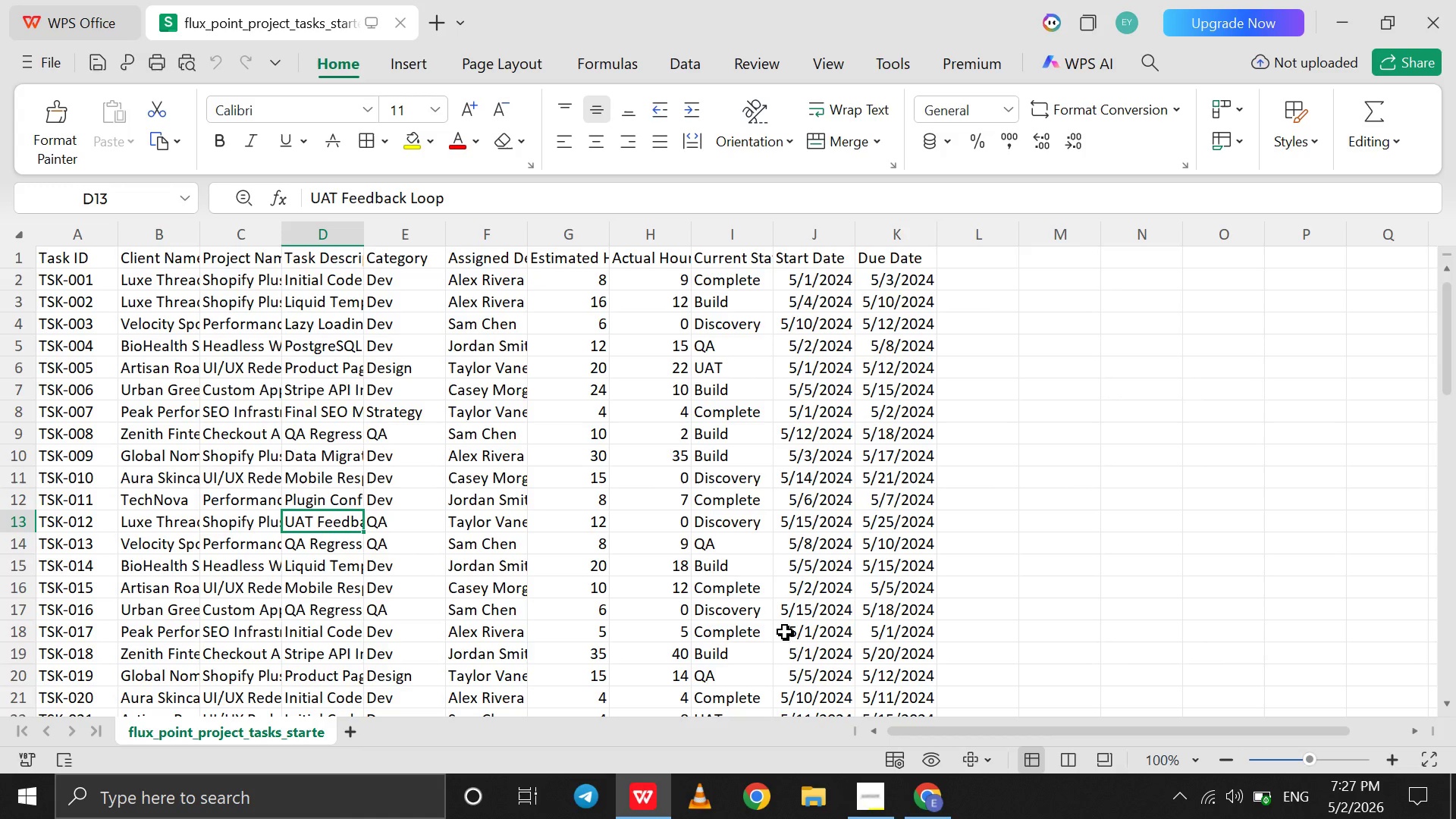 
wait(6.5)
 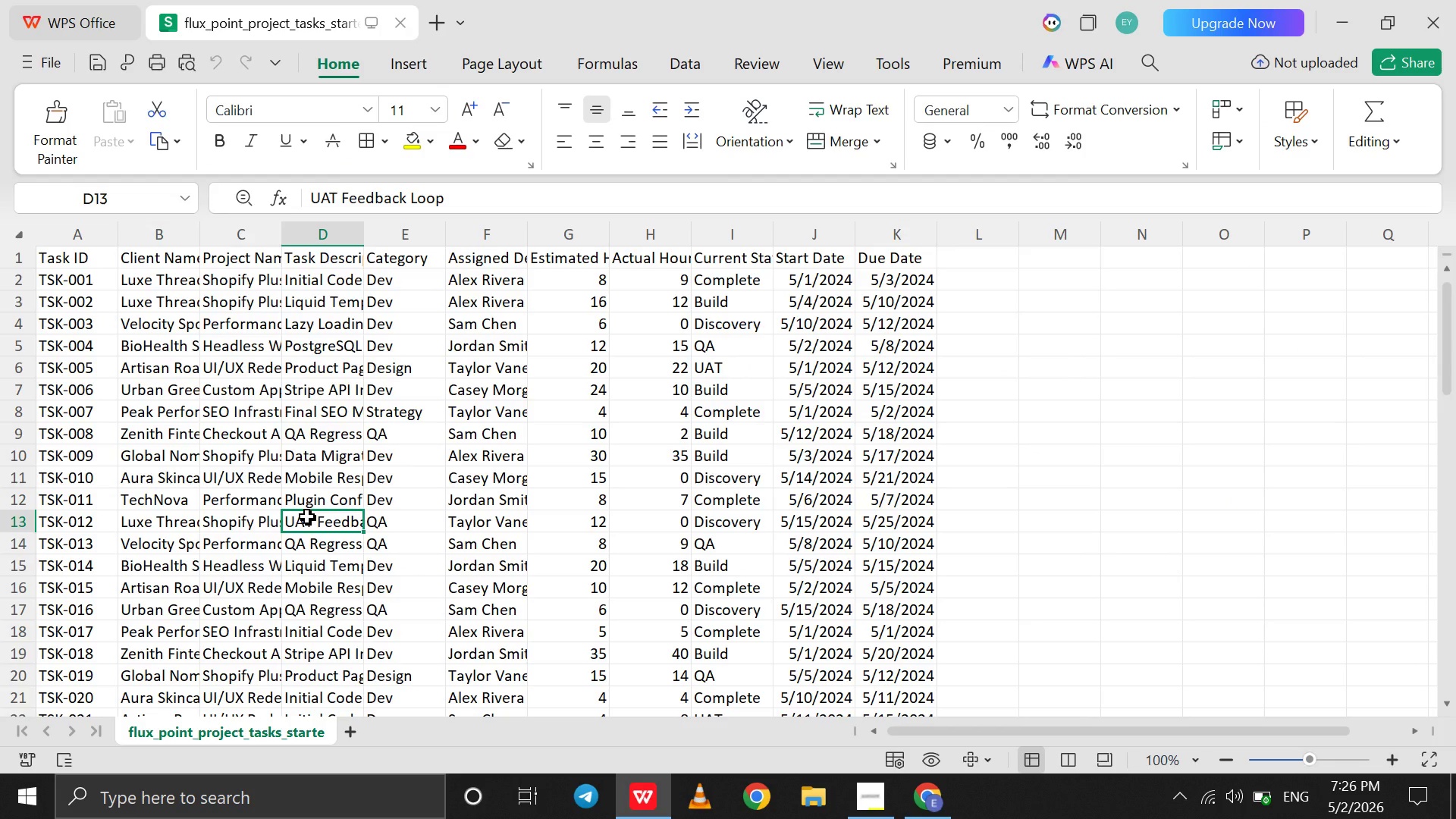 
left_click([921, 711])
 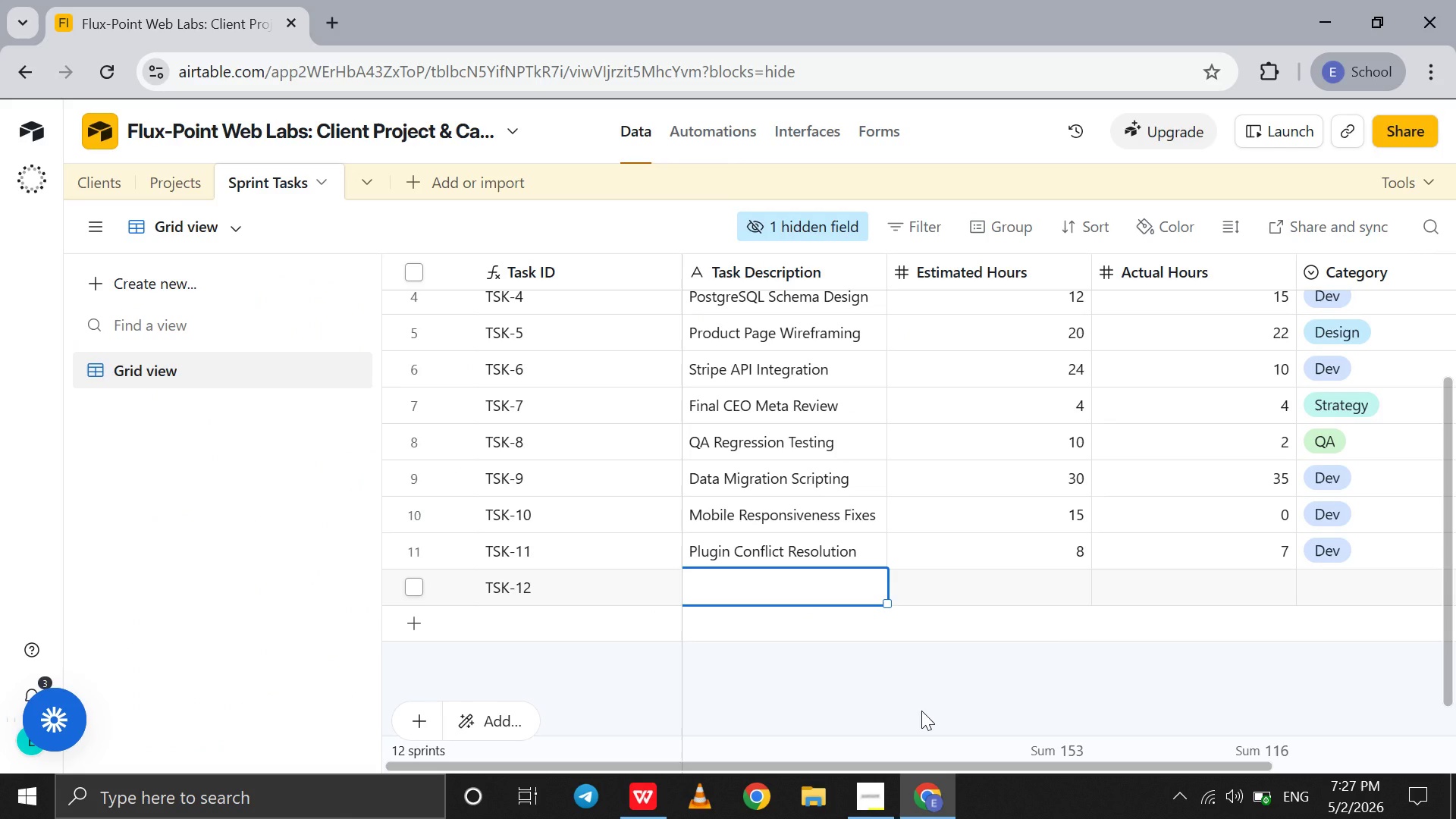 
type(UAT Feedback Loop)
 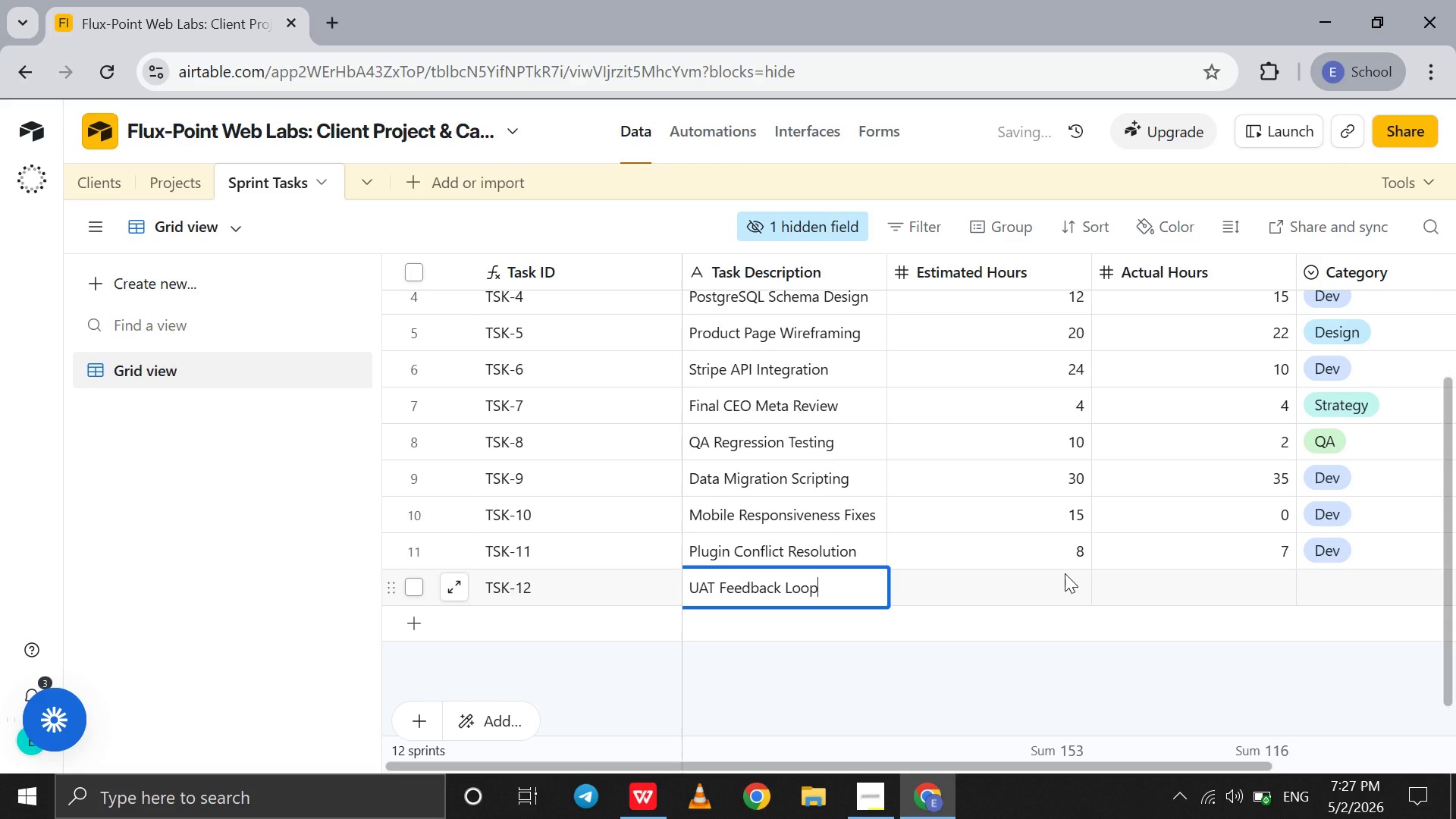 
left_click([1065, 573])
 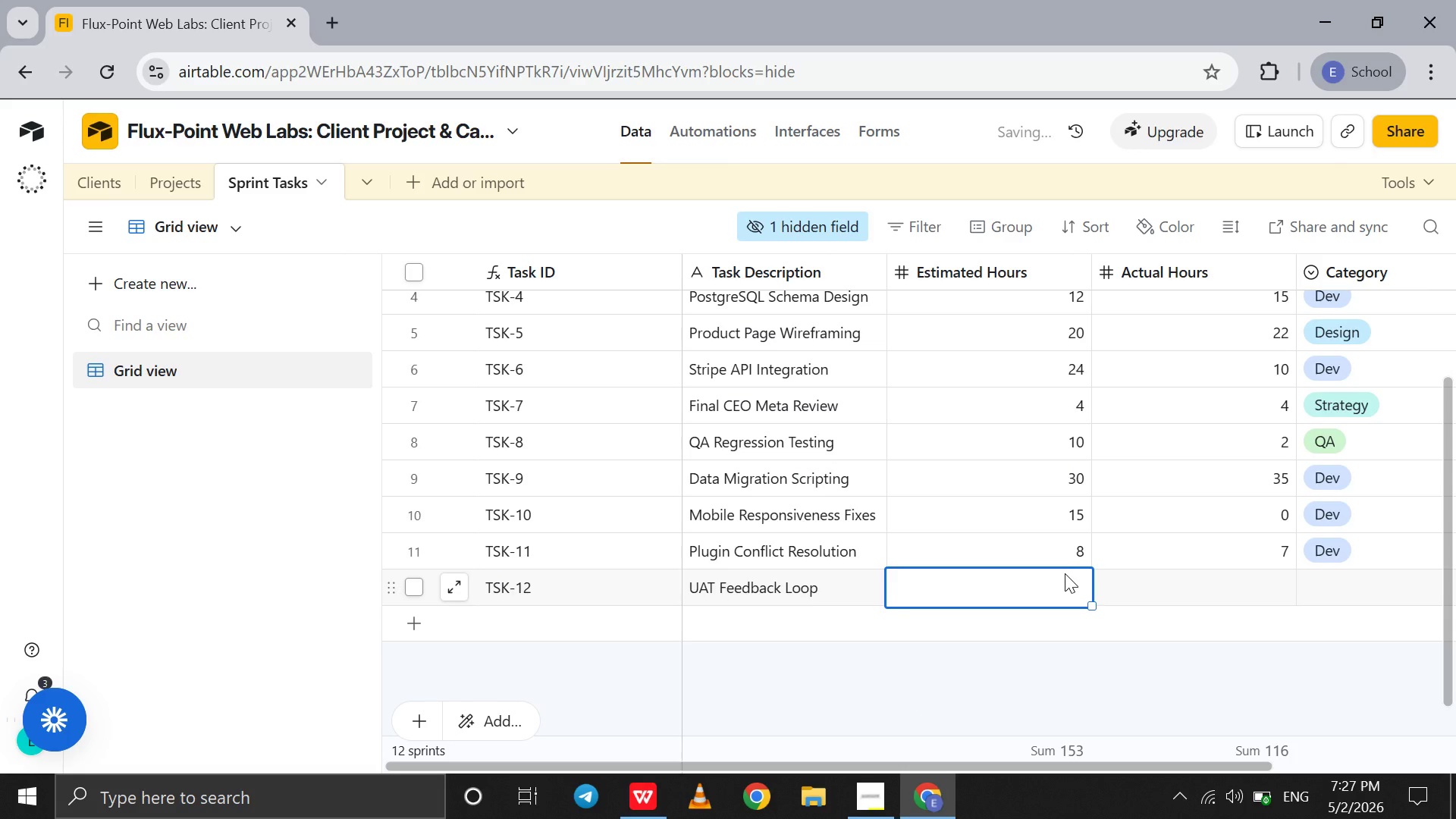 
type(10)
 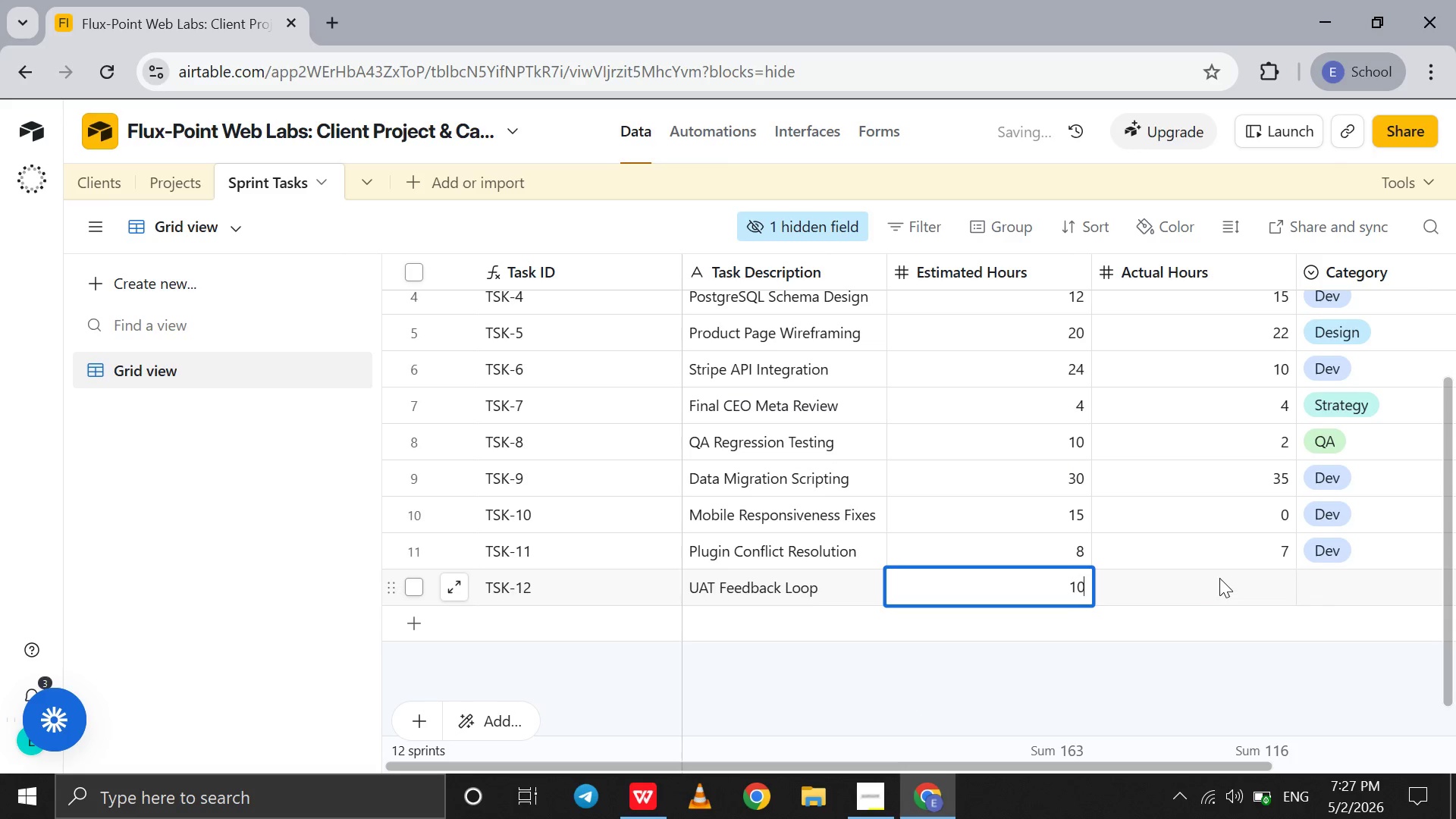 
left_click([1219, 578])
 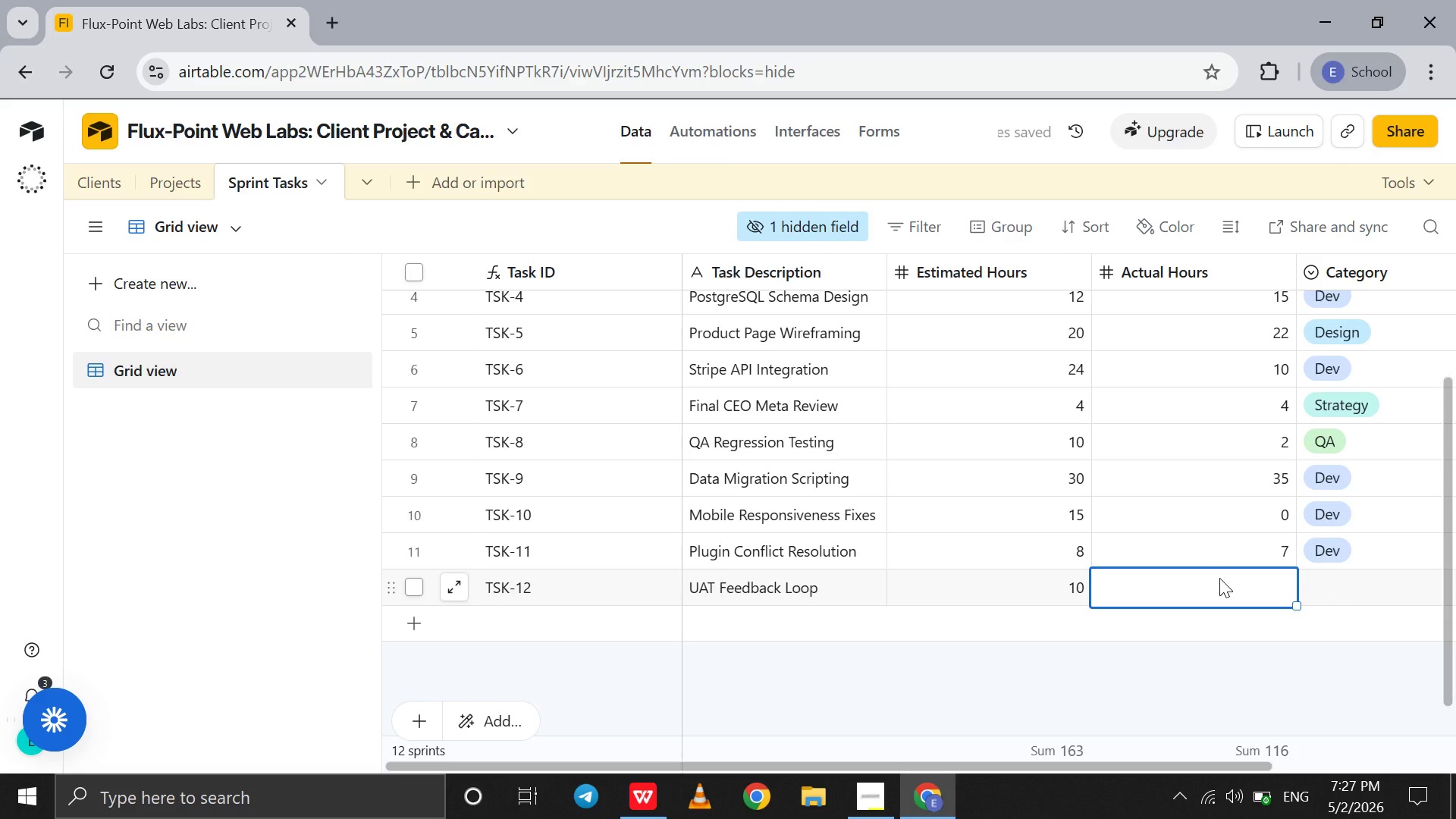 
key(0)
 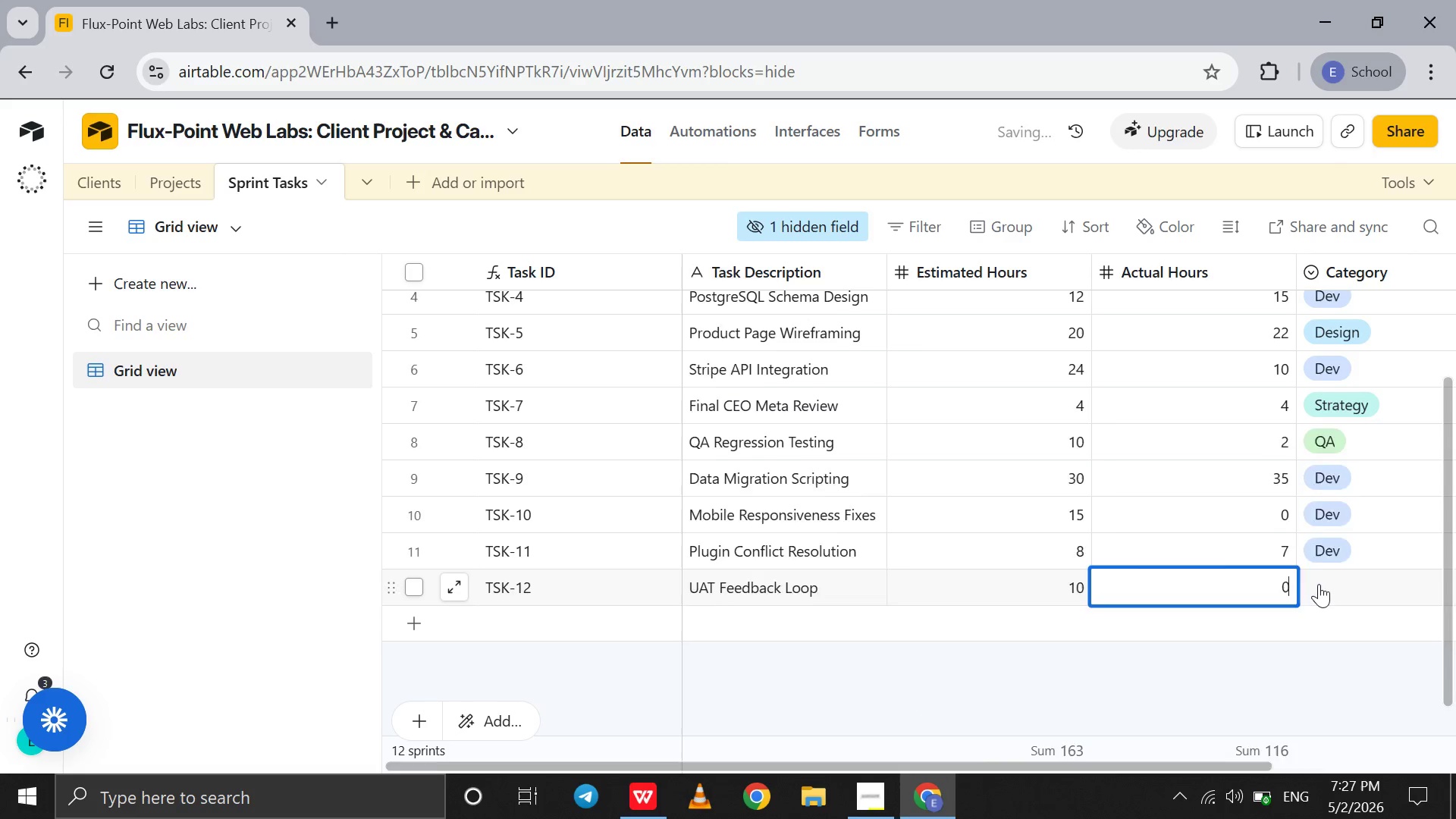 
double_click([1319, 584])
 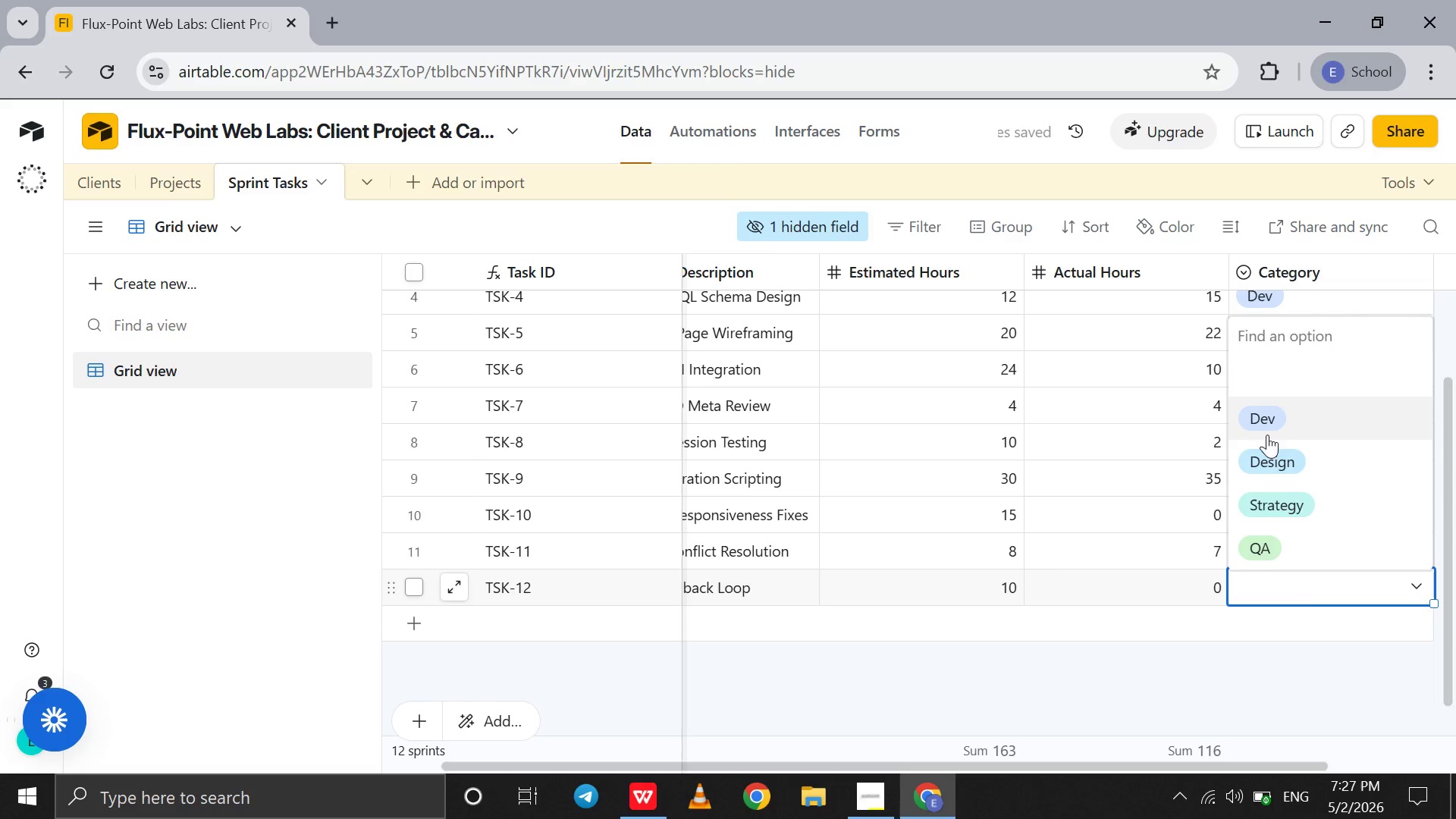 
left_click([1263, 428])
 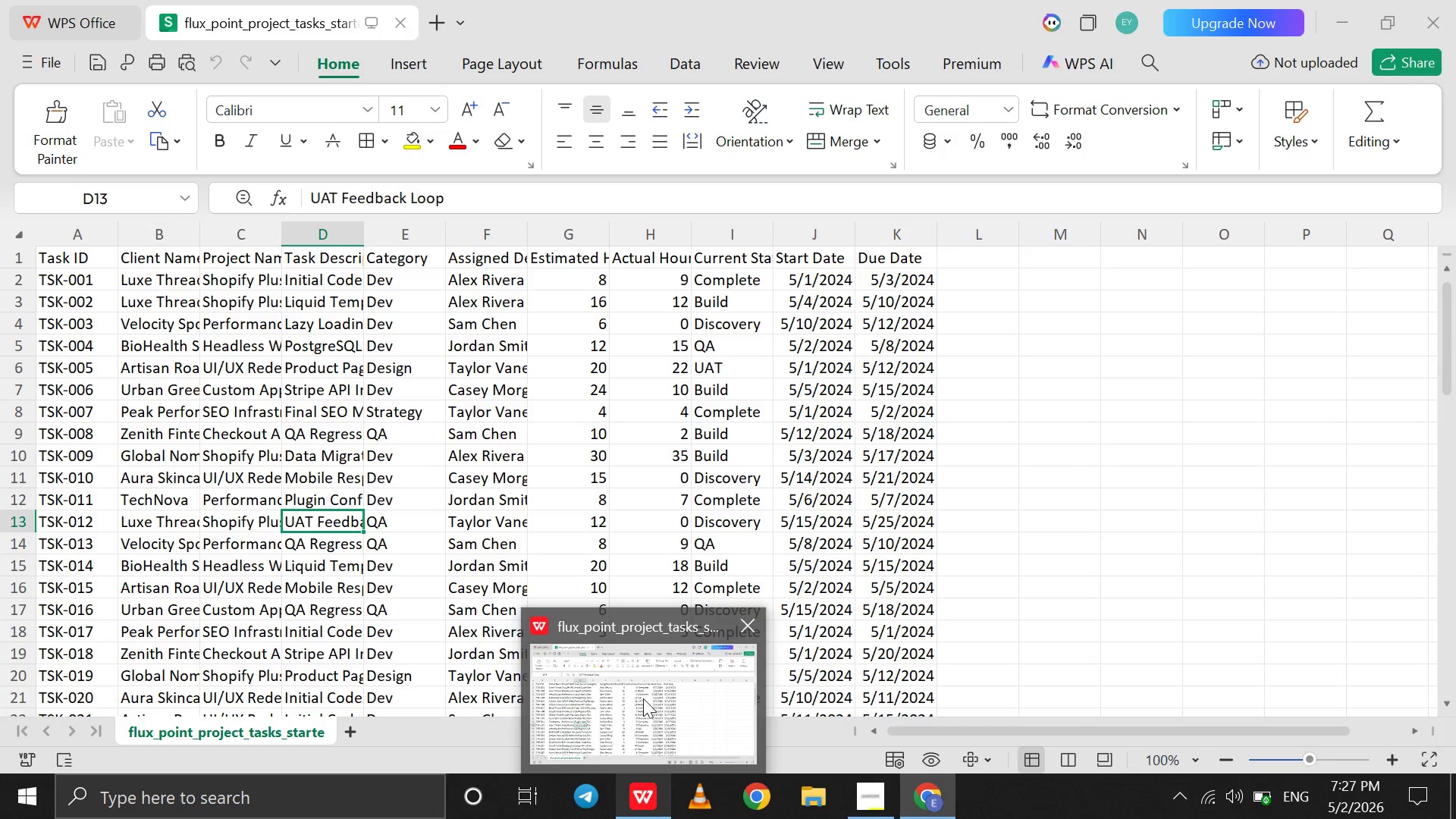 
wait(7.97)
 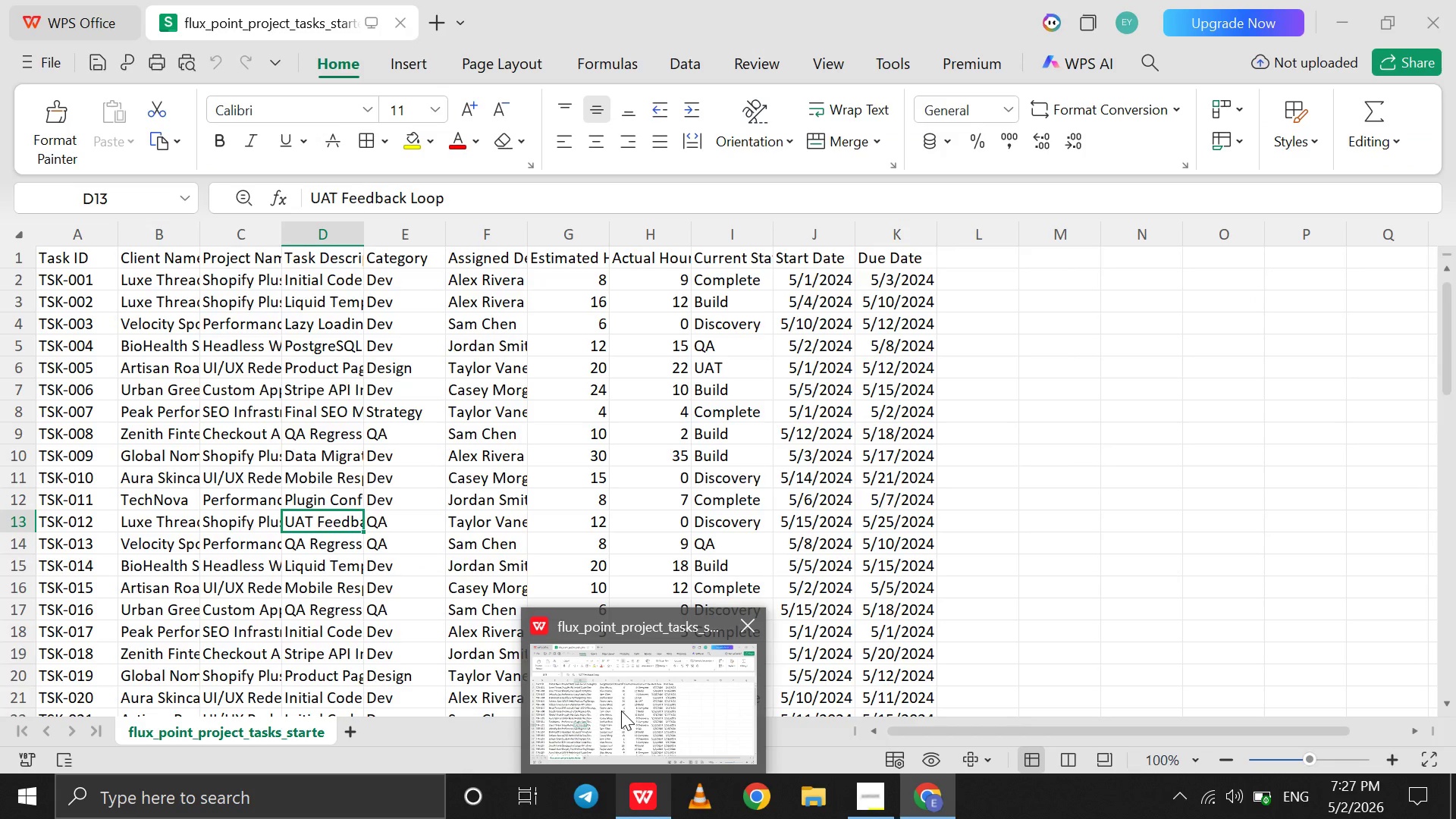 
left_click([1010, 585])
 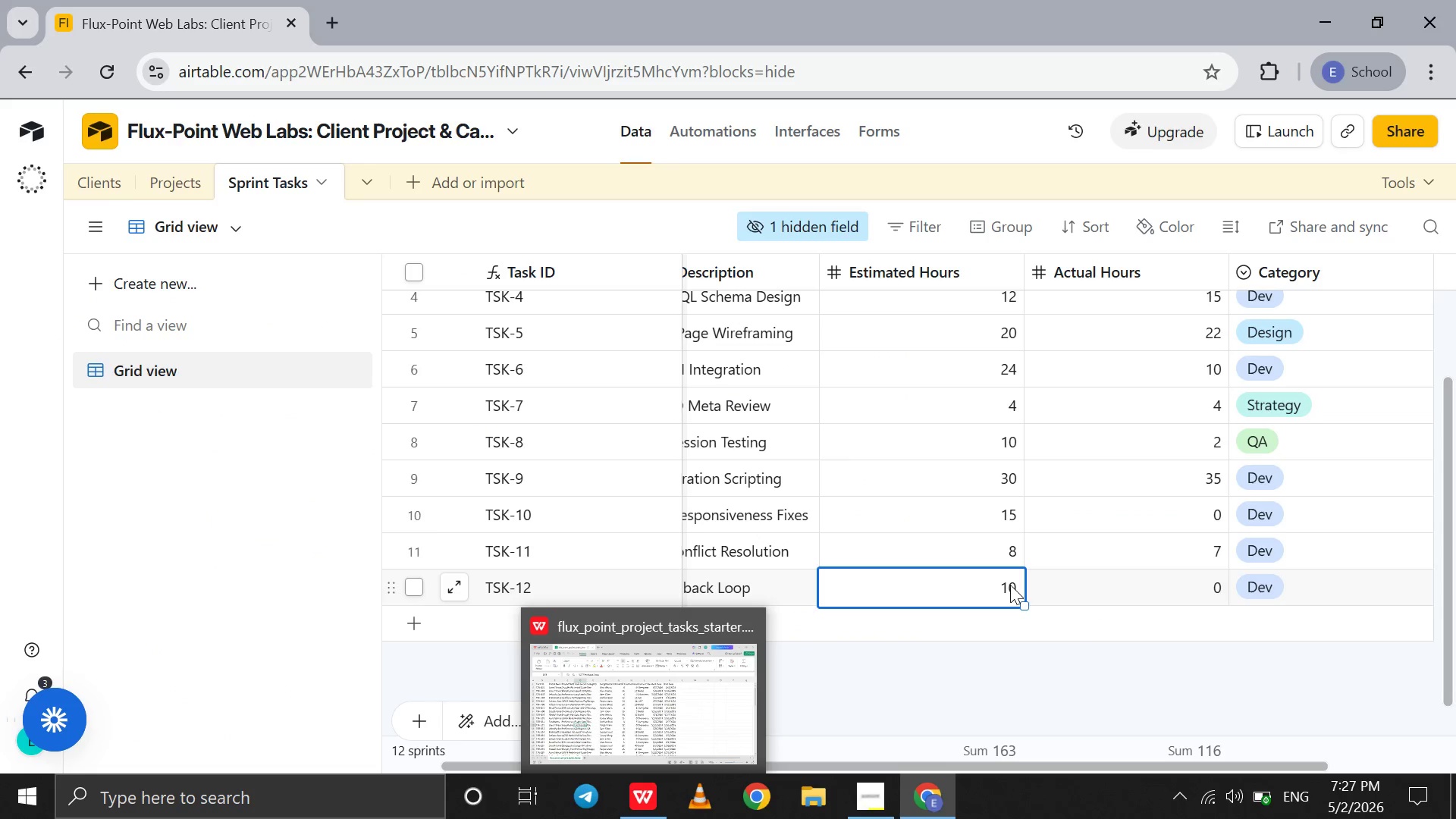 
type(12)
 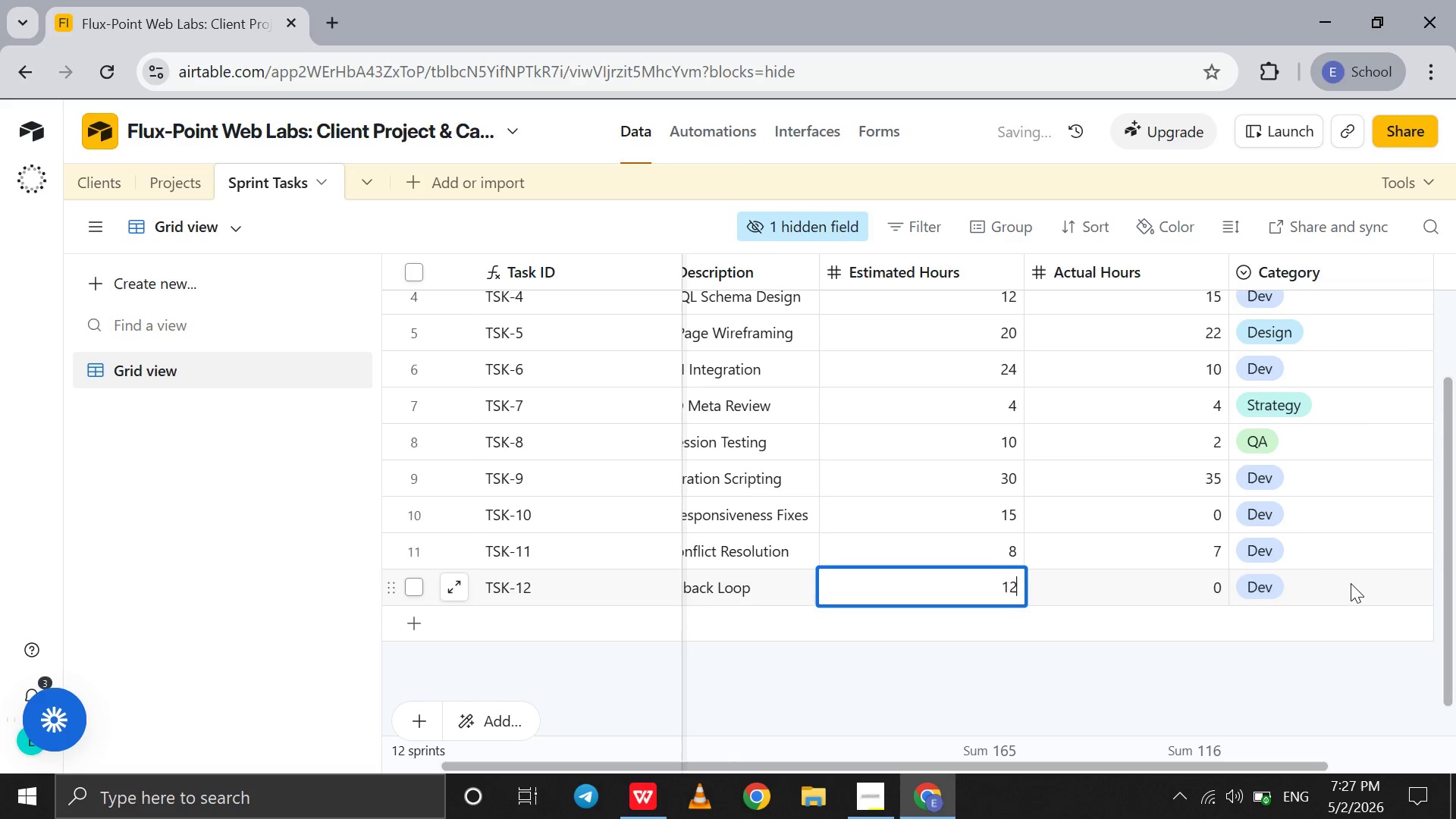 
left_click([1351, 583])
 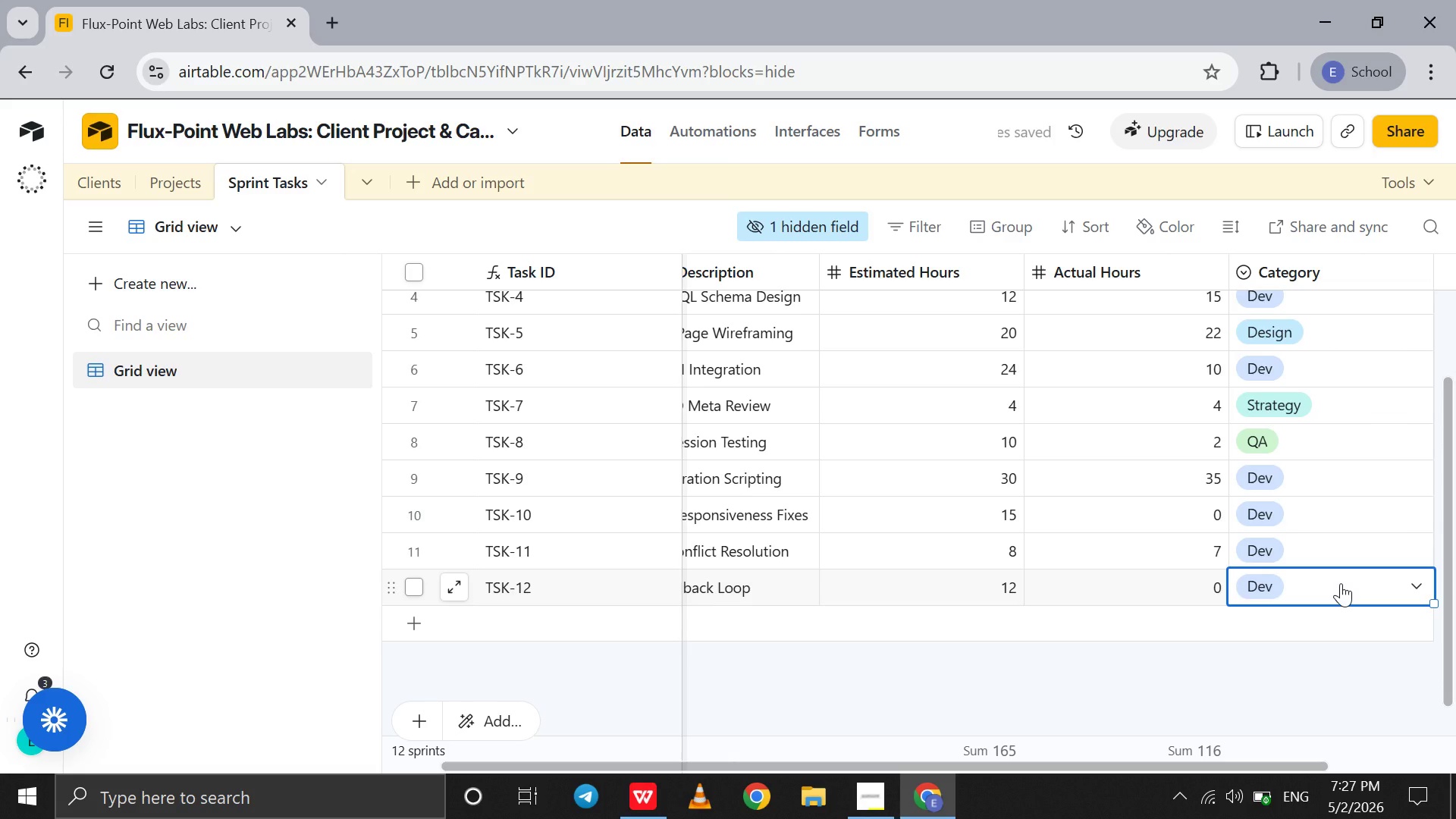 
left_click([1341, 583])
 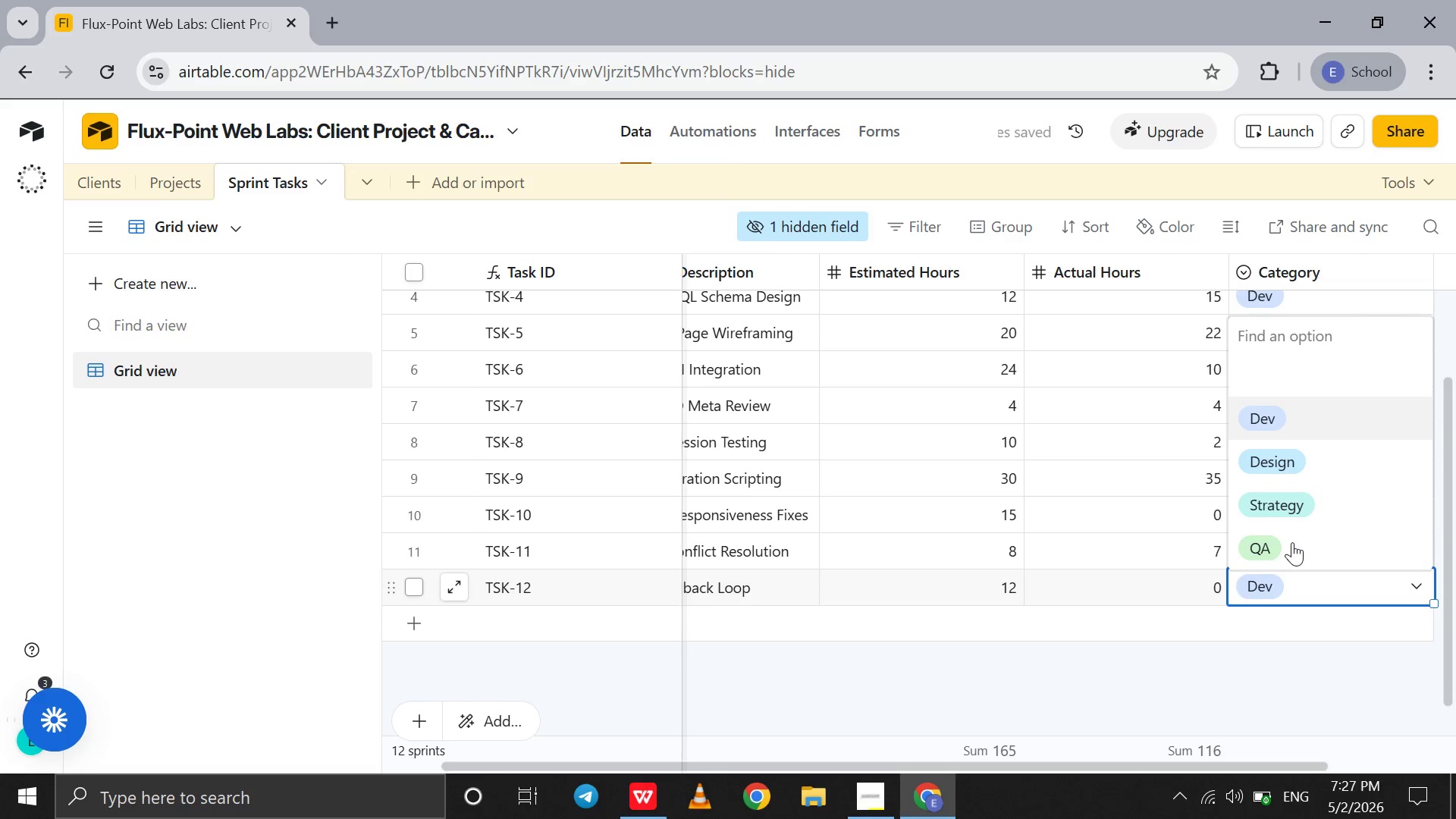 
left_click([1292, 542])
 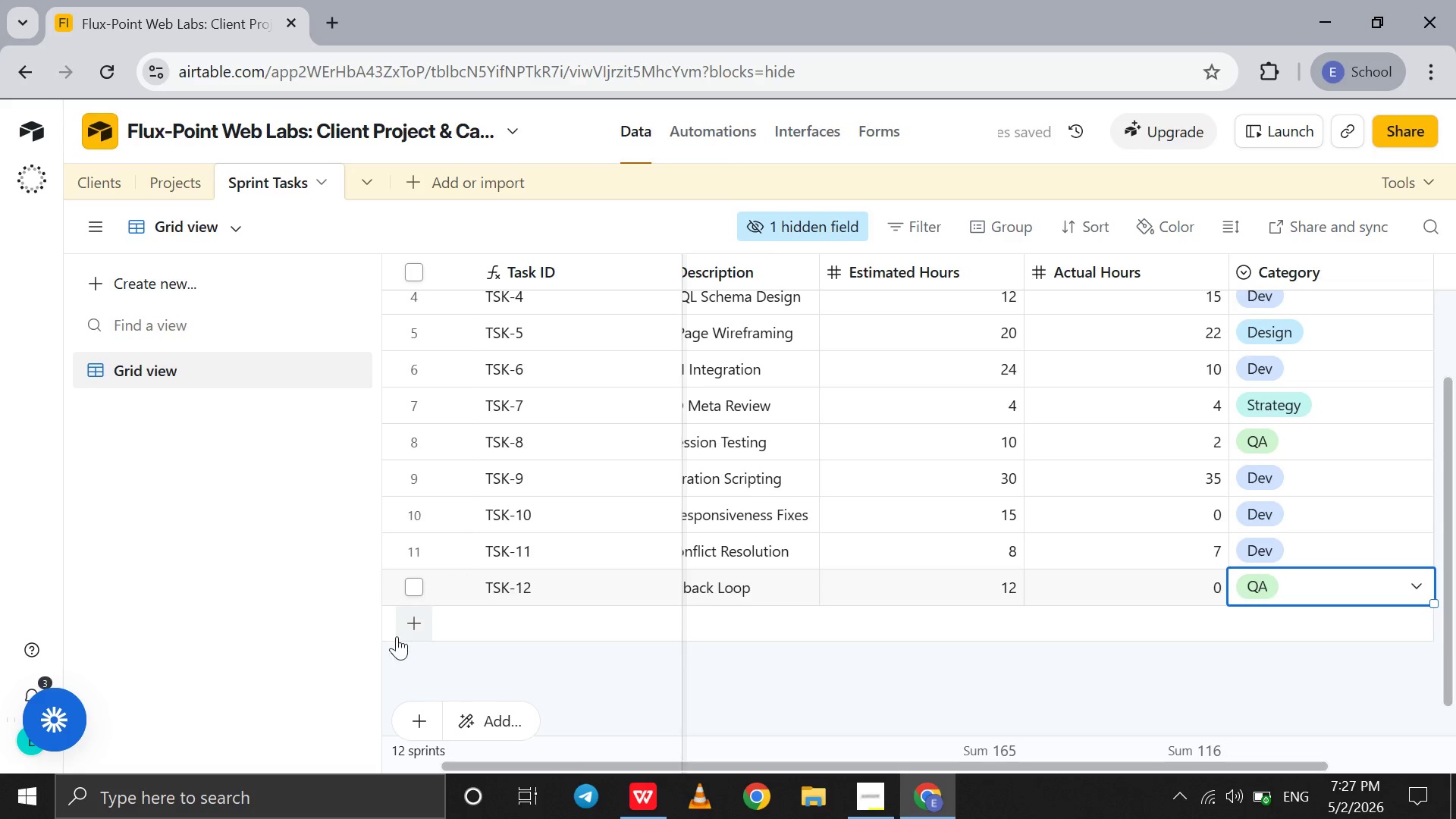 
left_click([404, 620])
 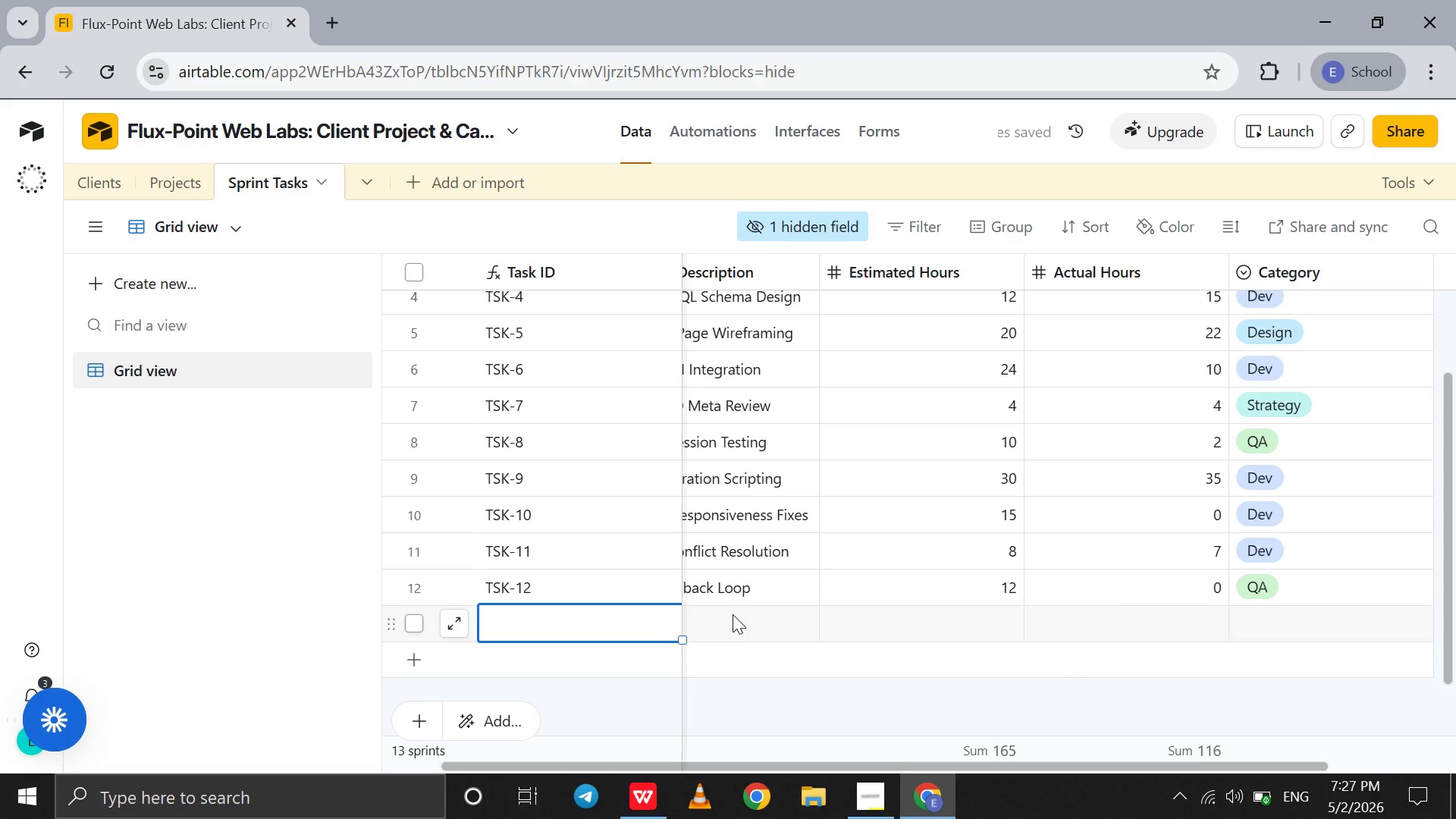 
left_click([733, 614])
 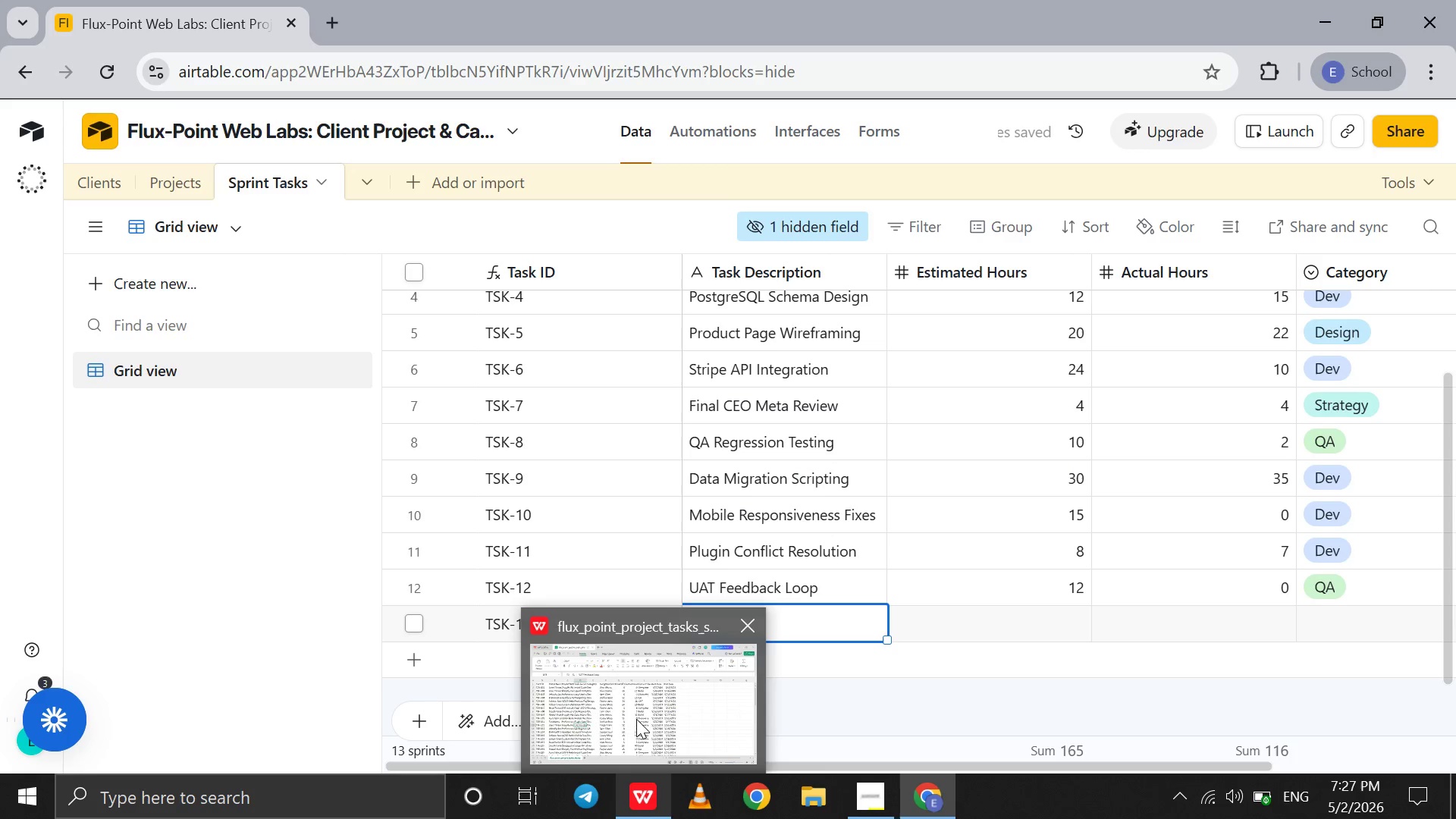 
left_click([636, 718])
 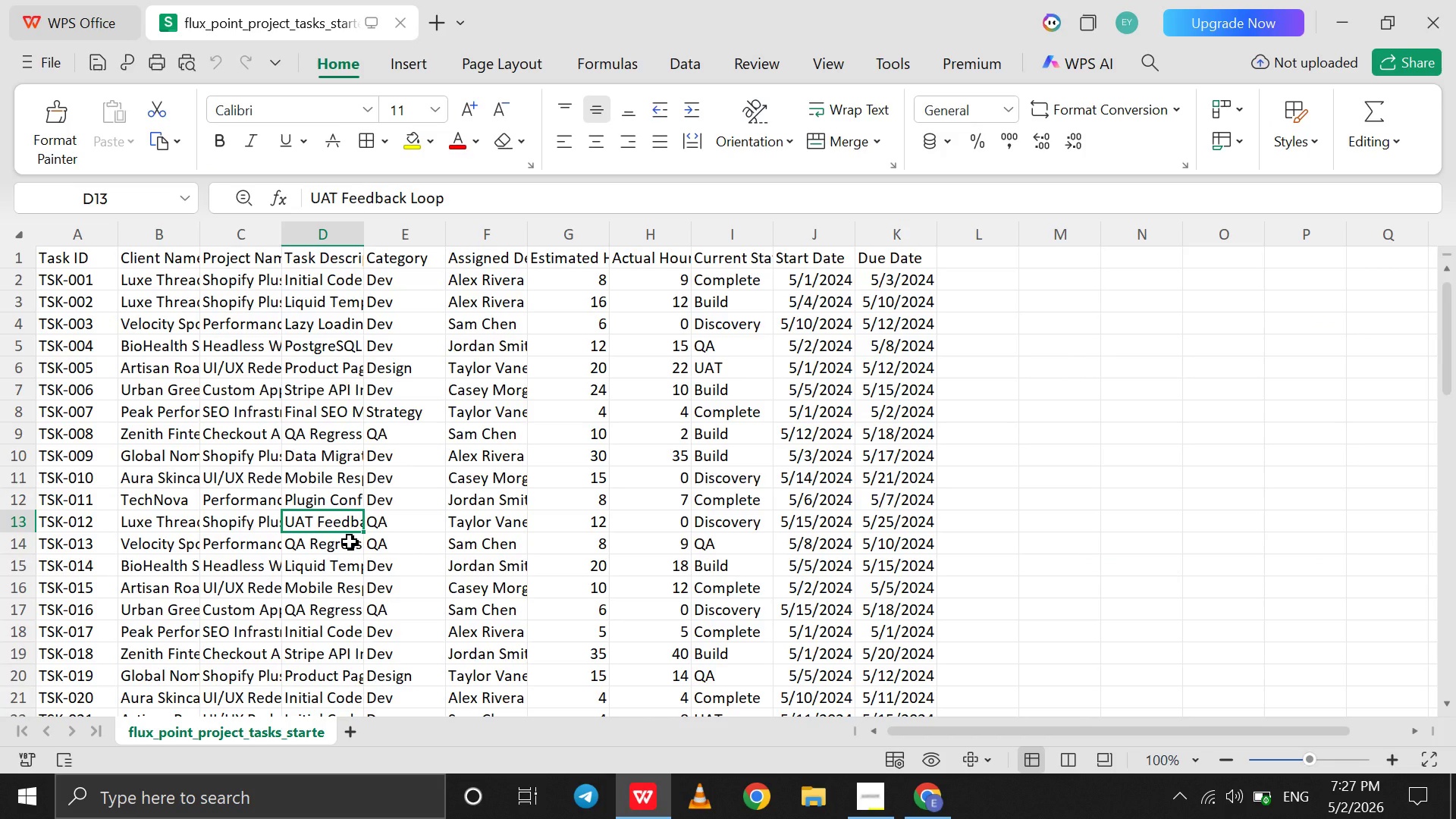 
left_click([350, 541])
 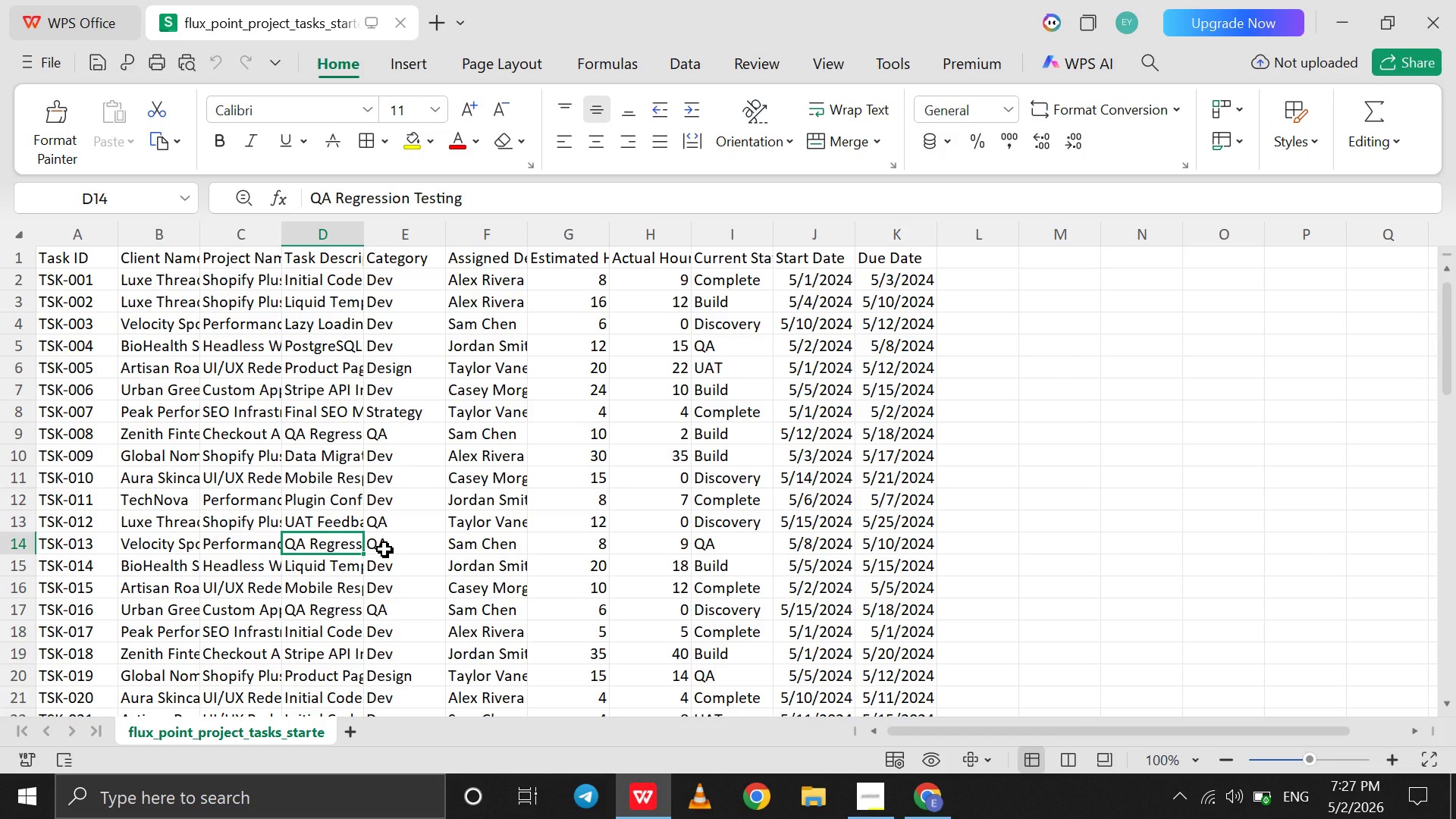 
wait(11.84)
 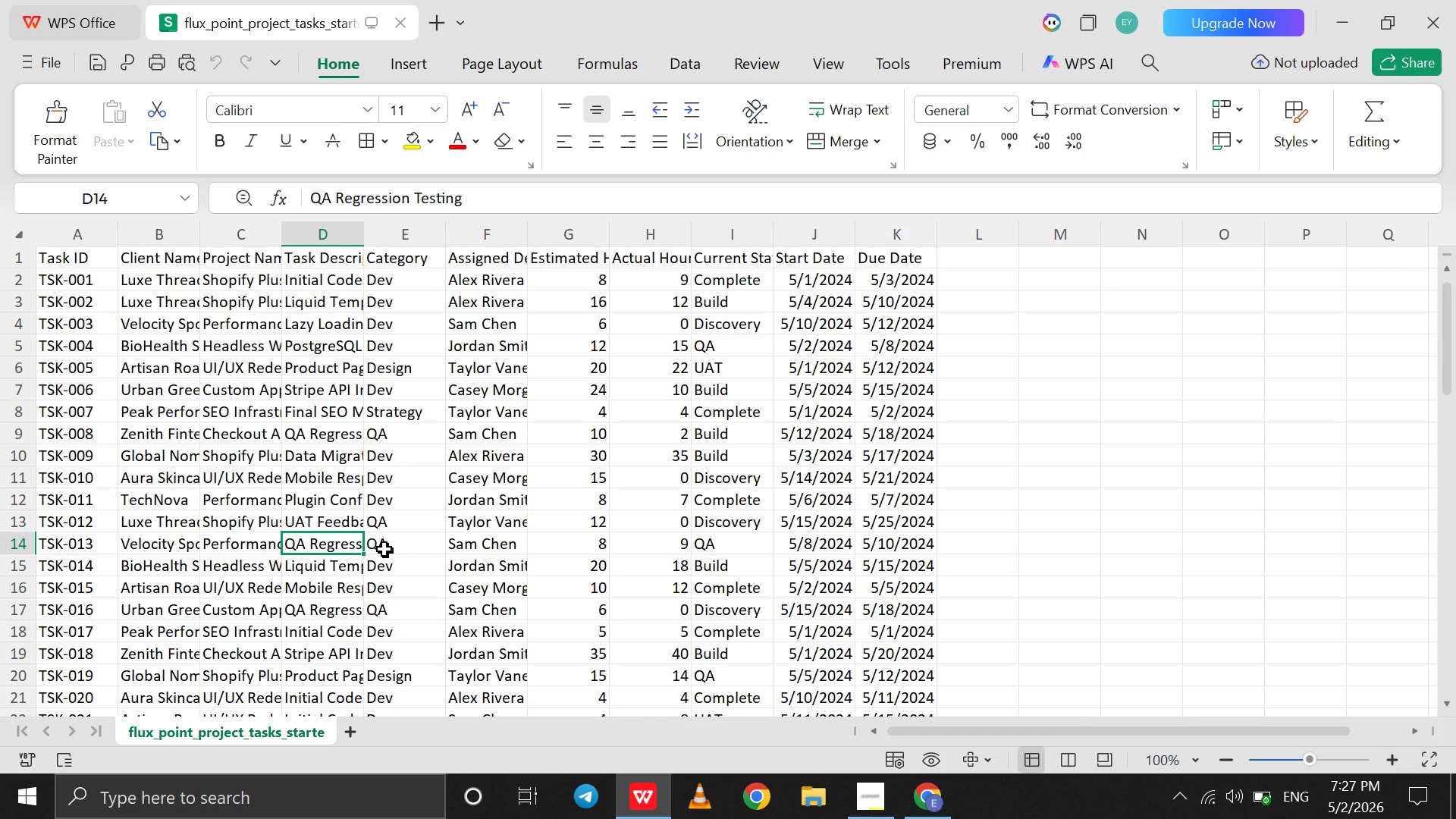 
left_click([937, 718])
 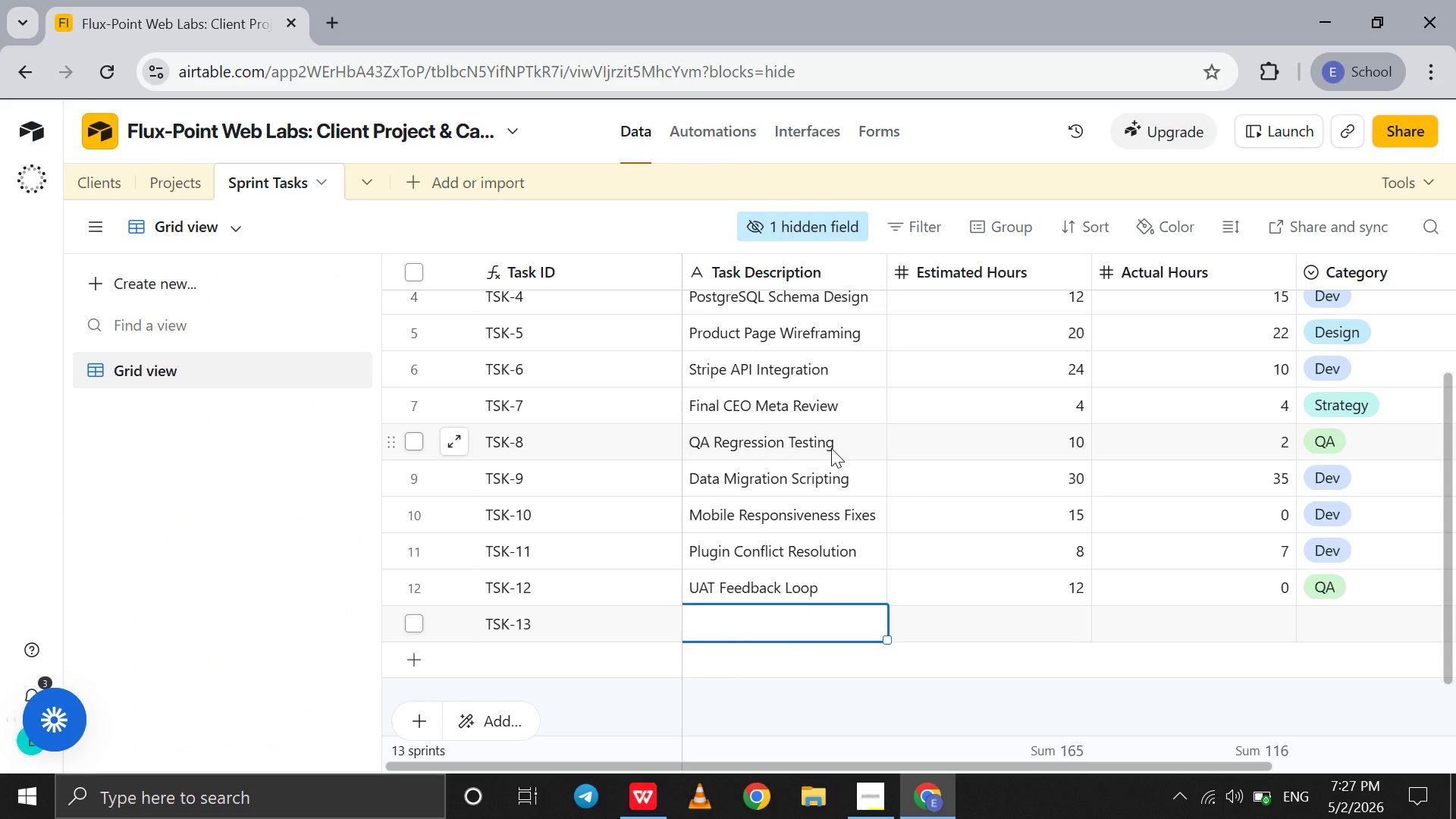 
double_click([831, 448])
 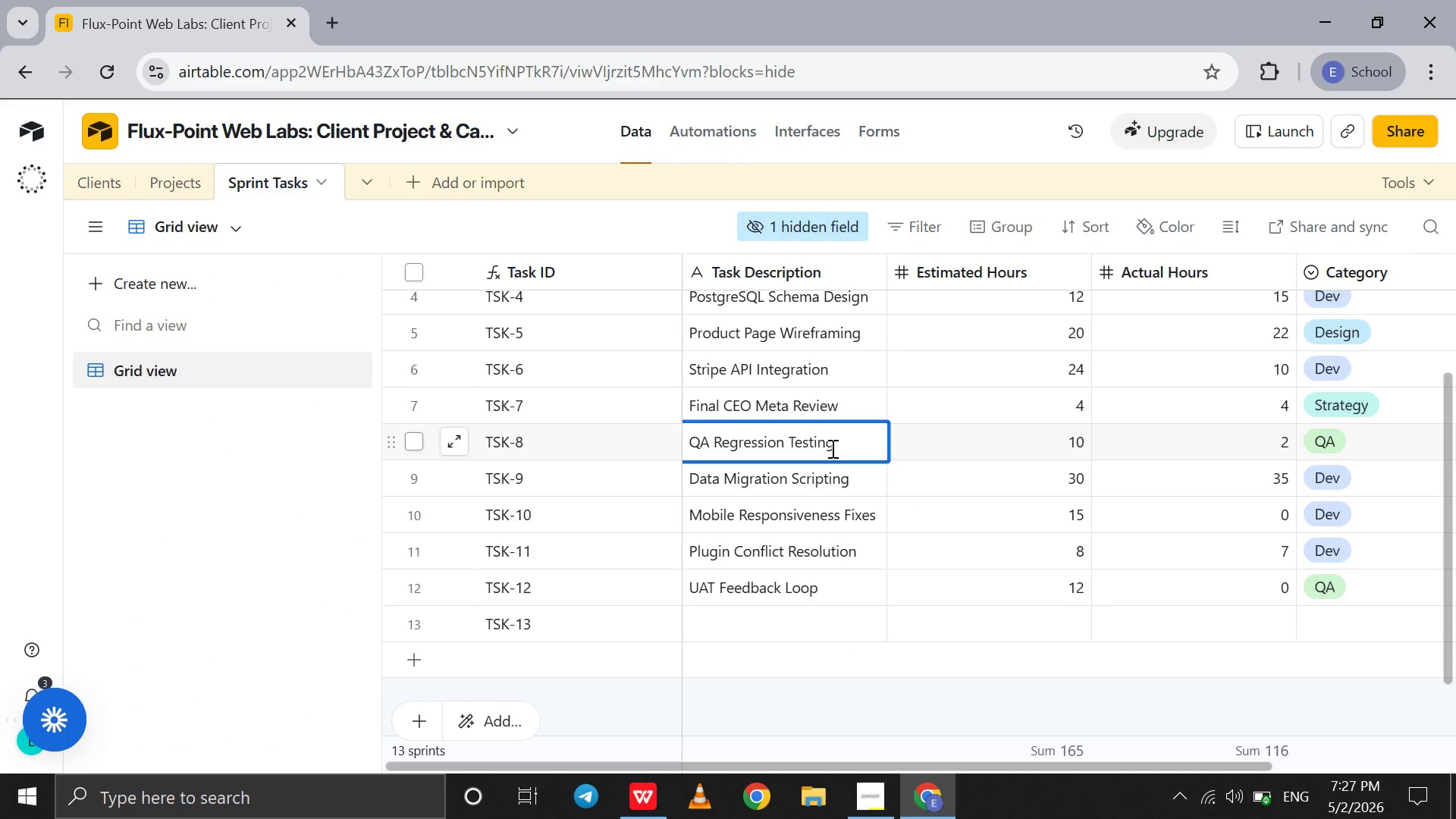 
key(Control+A)
 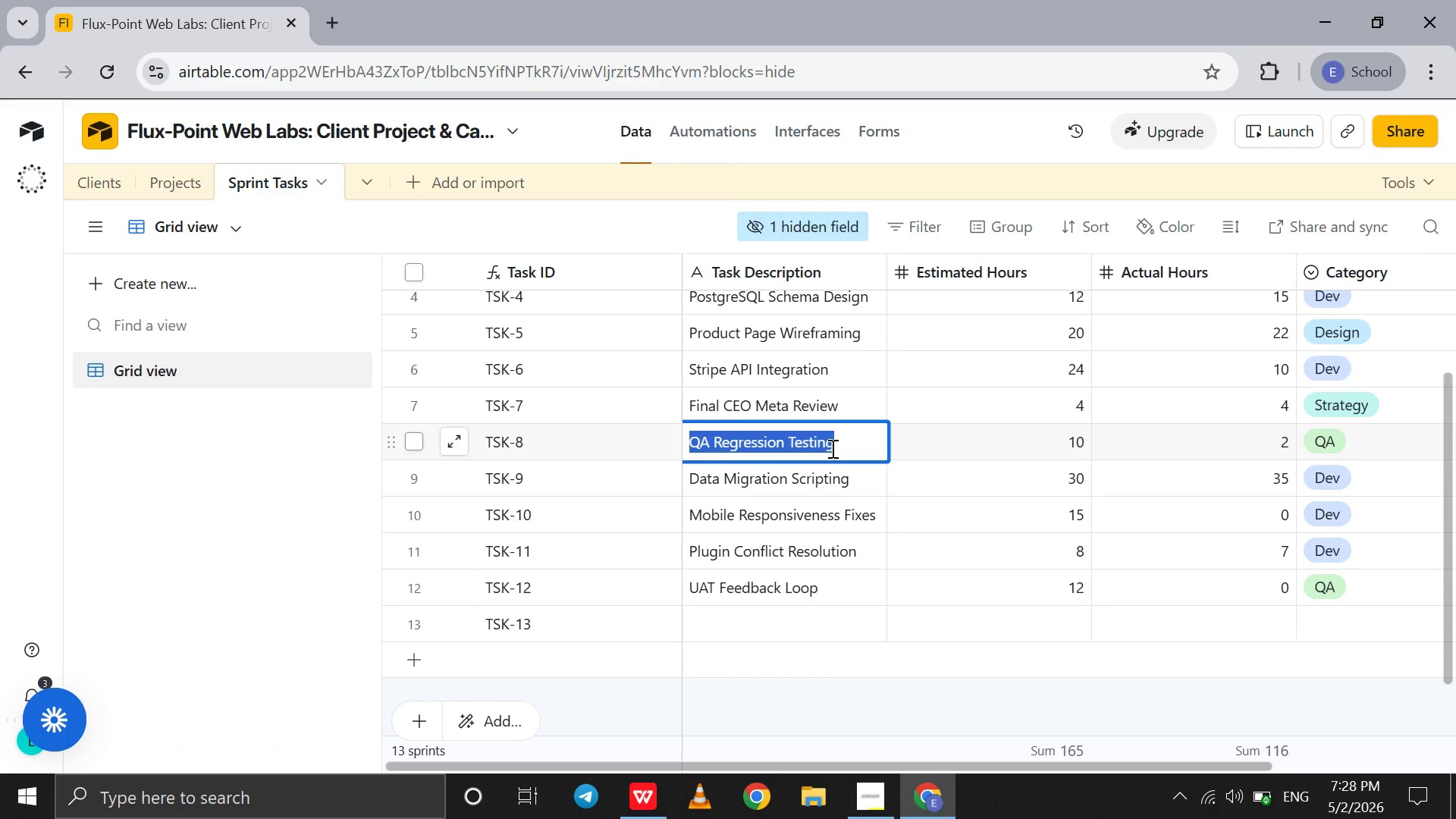 
key(Control+C)
 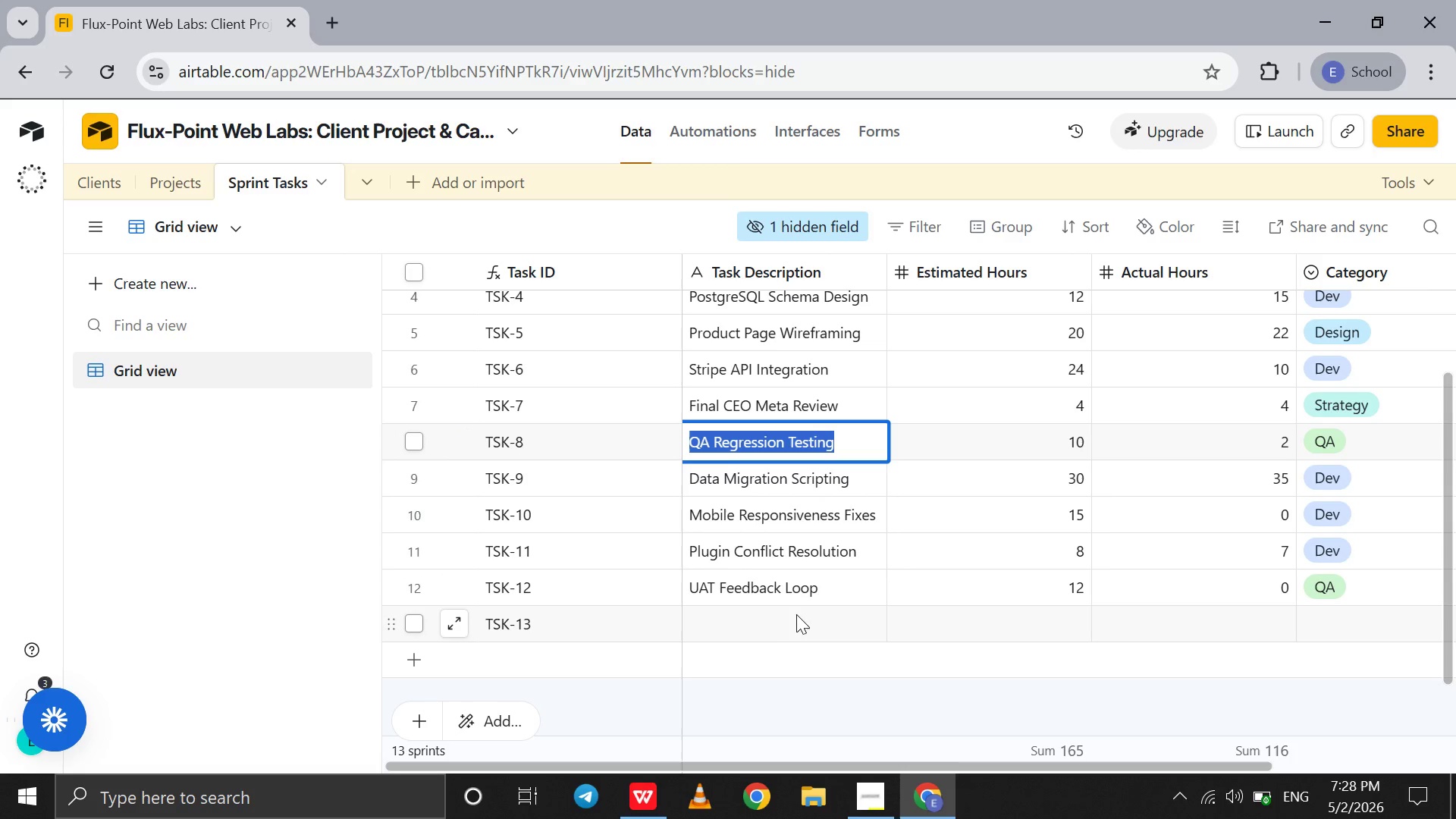 
left_click([798, 620])
 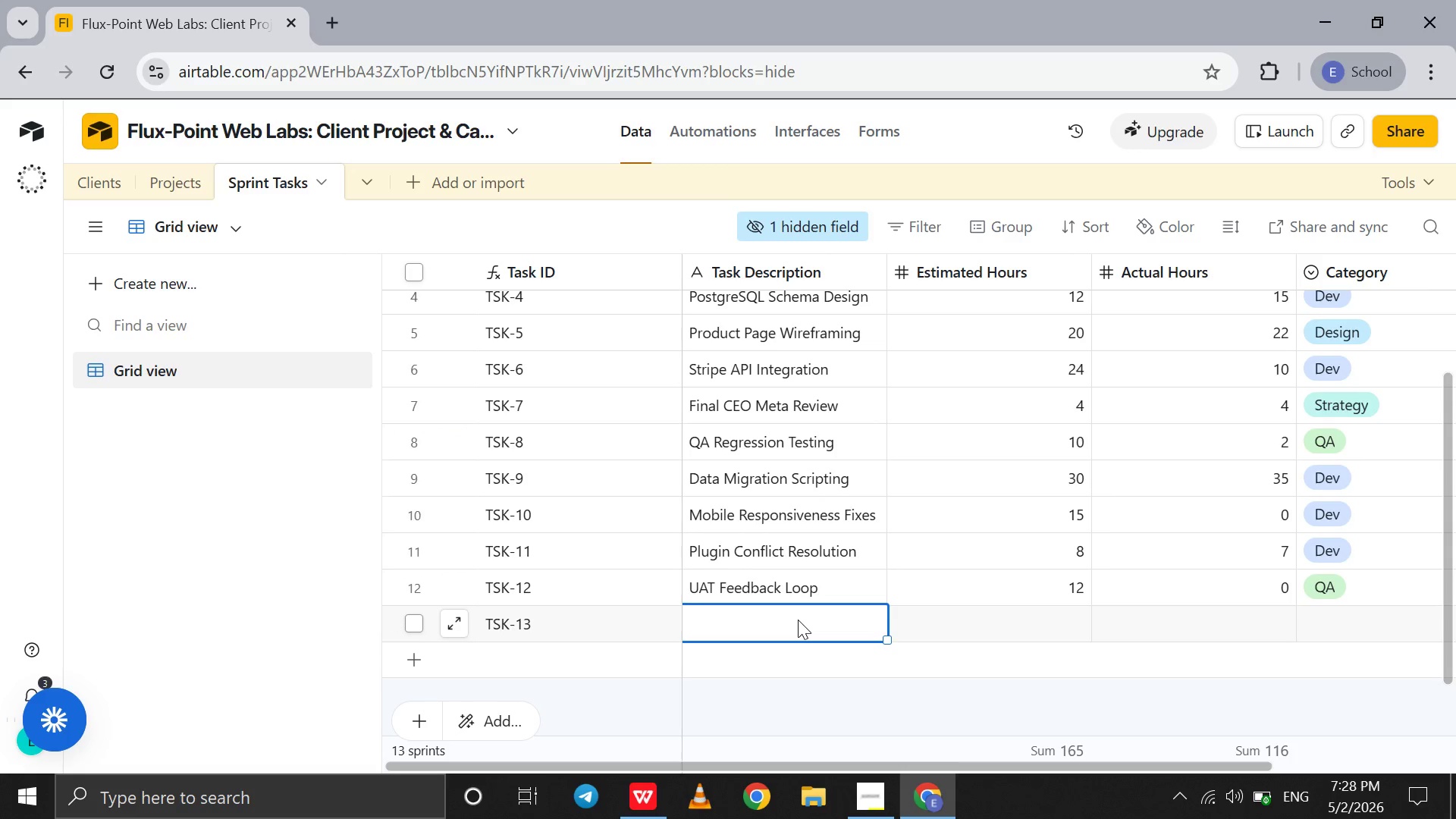 
left_click([798, 620])
 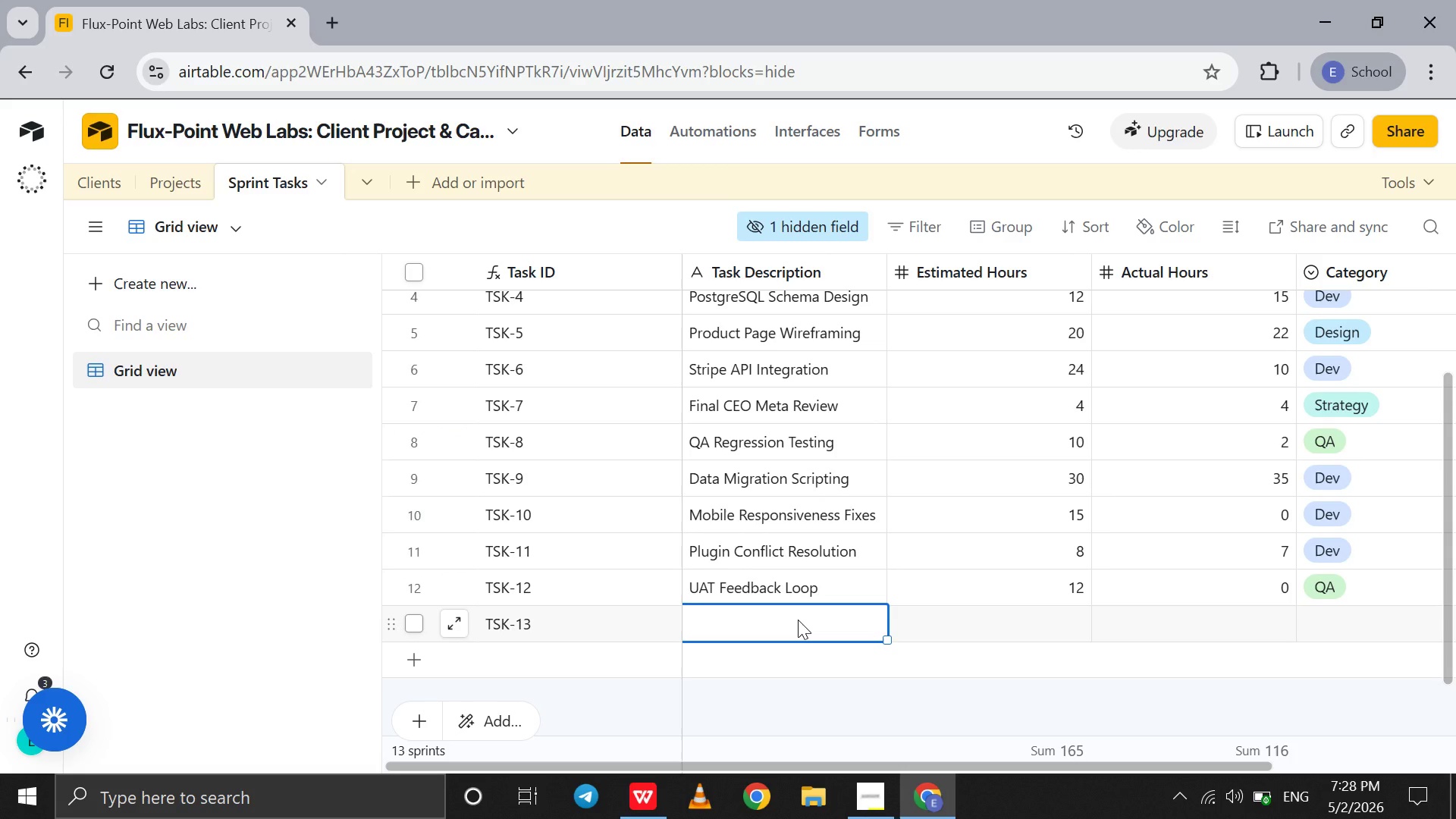 
key(Control+V)
 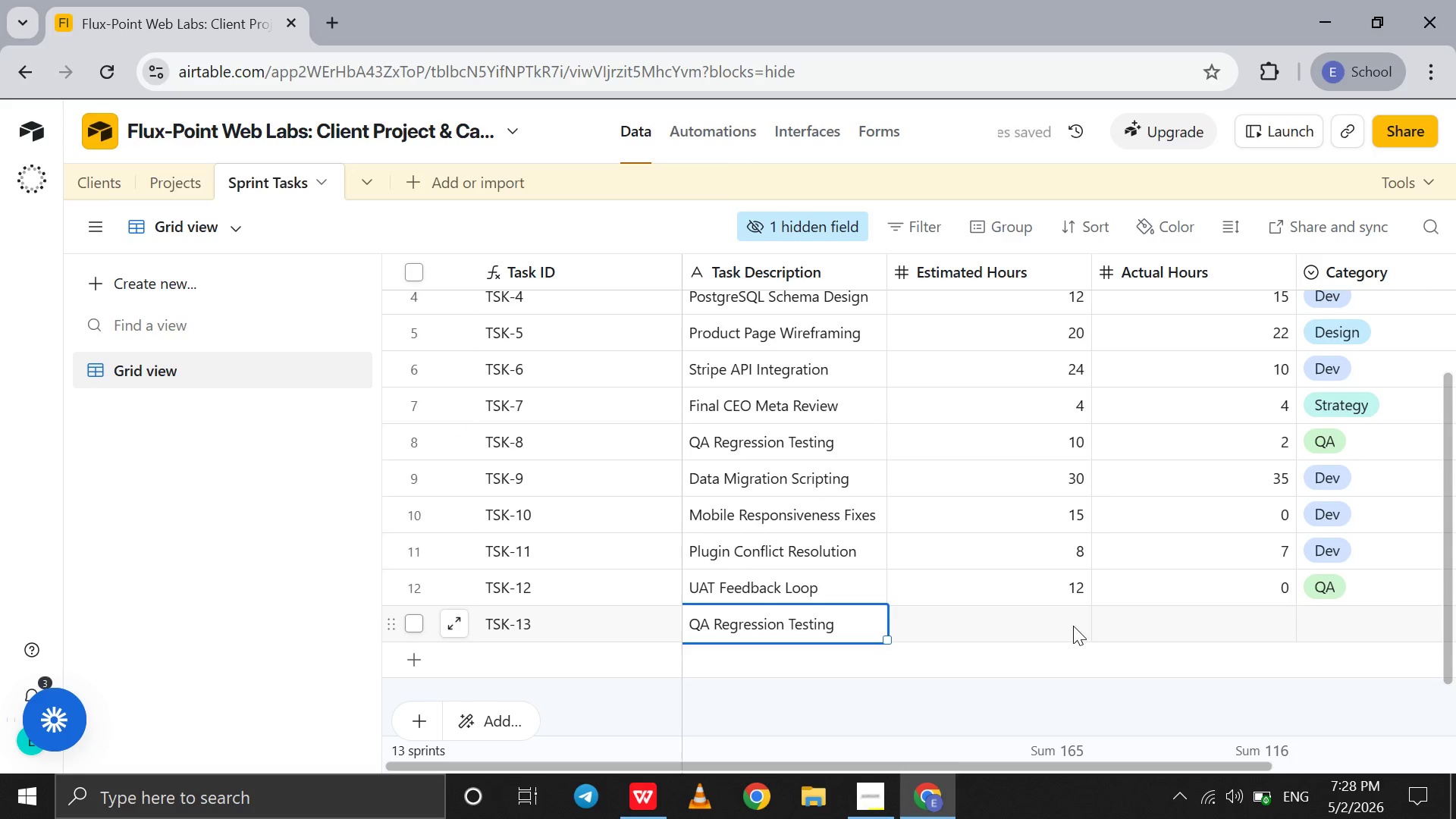 
left_click([1075, 626])
 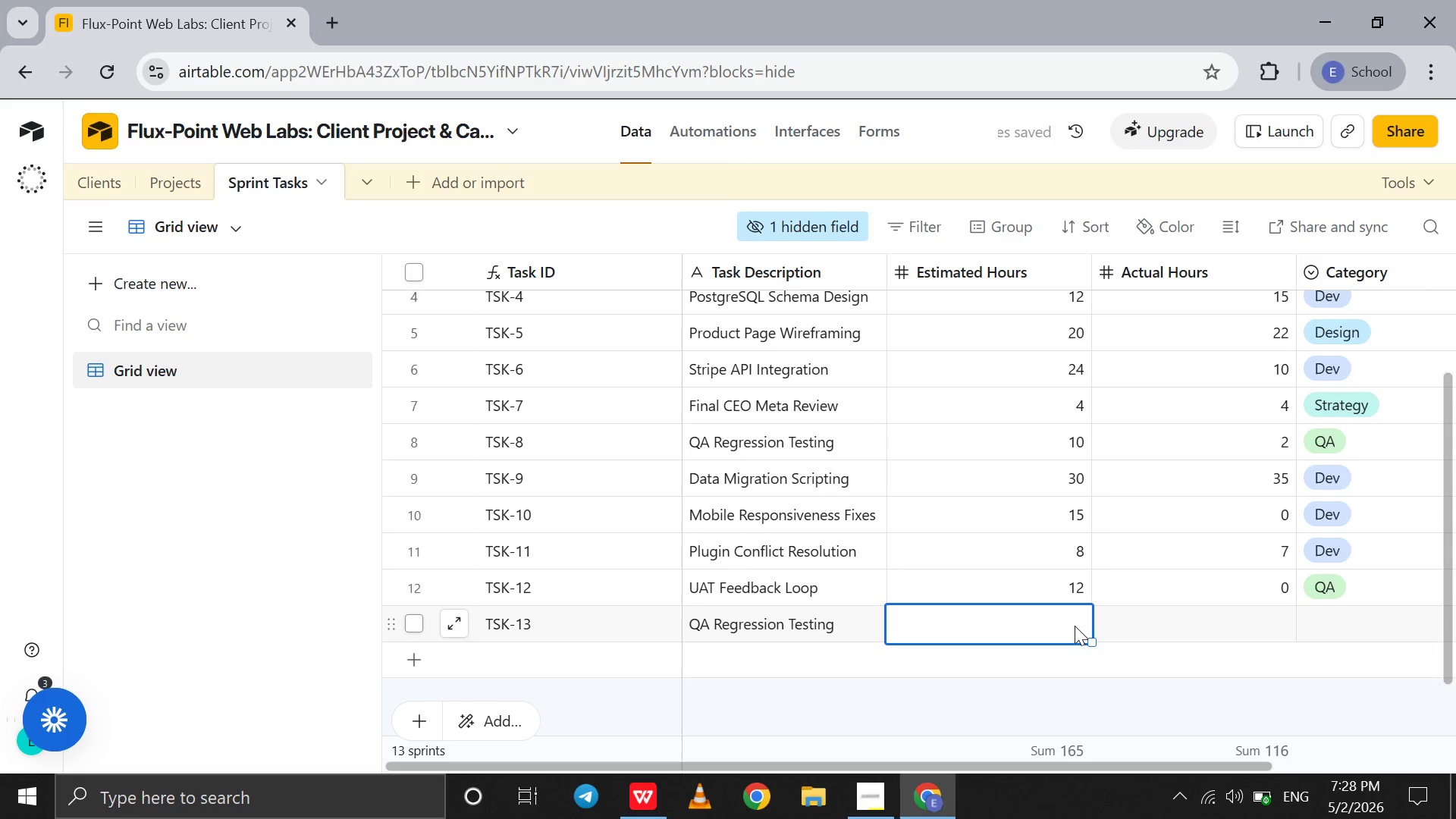 
key(8)
 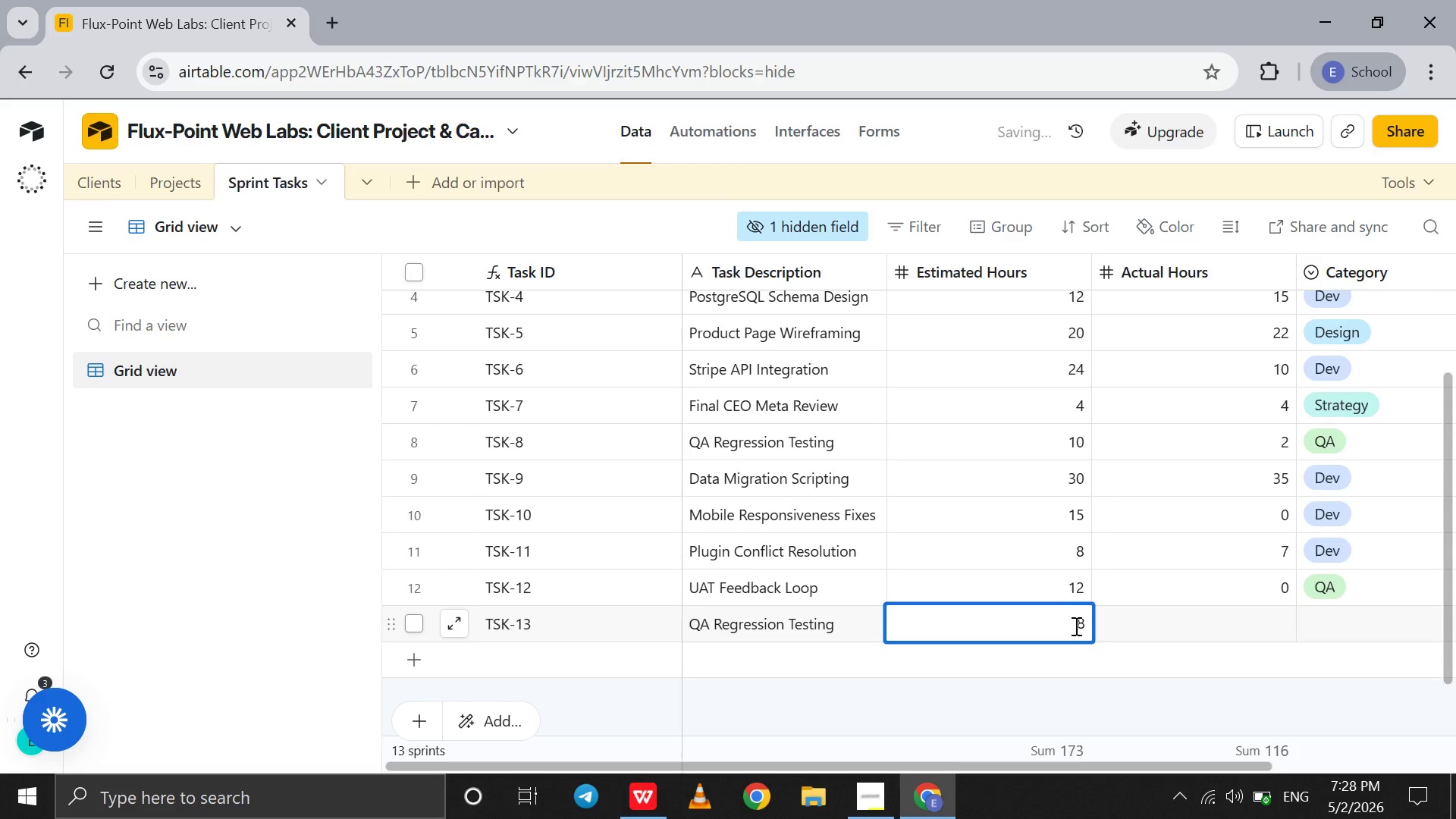 
key(ArrowRight)
 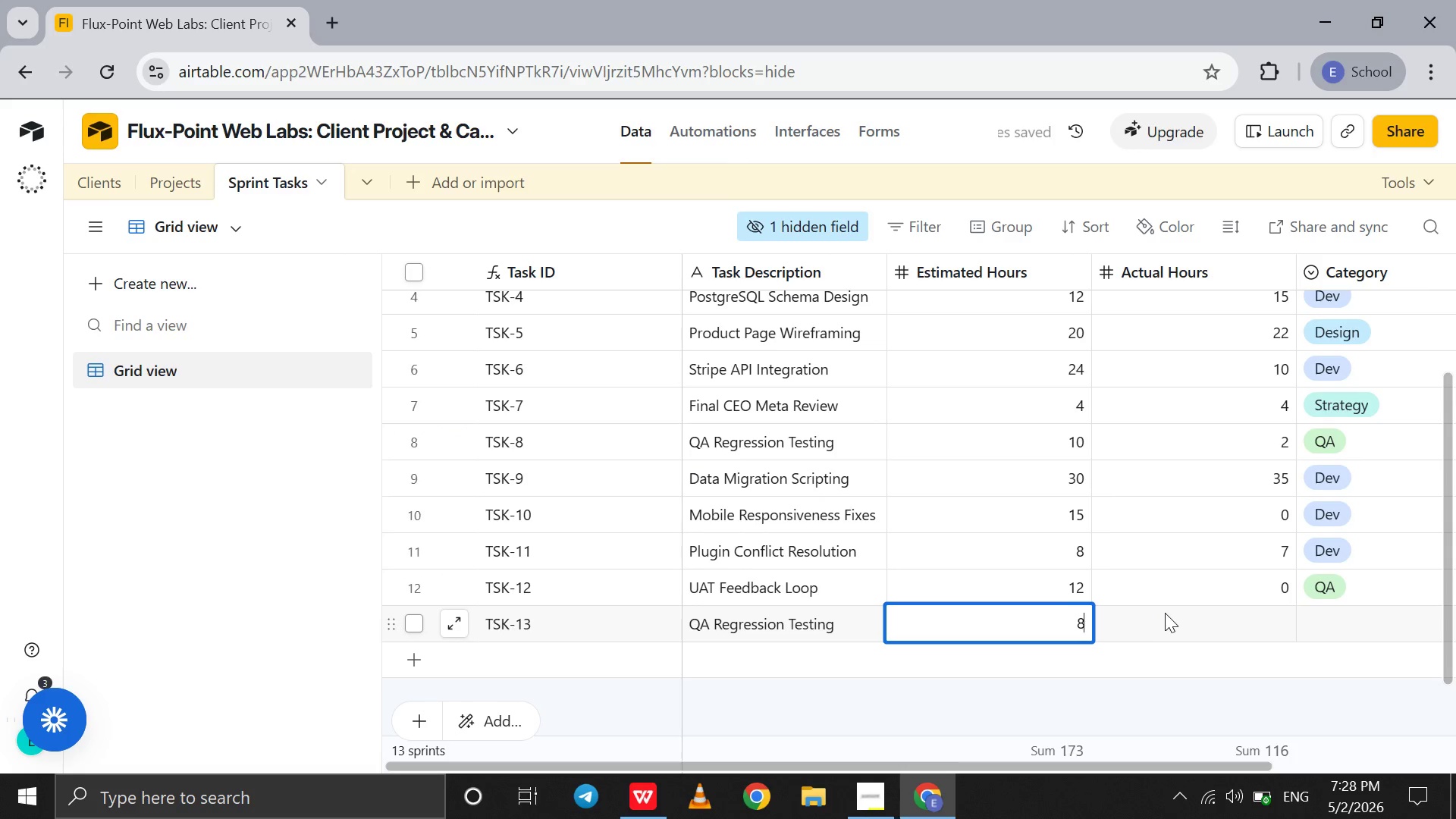 
left_click([1166, 613])
 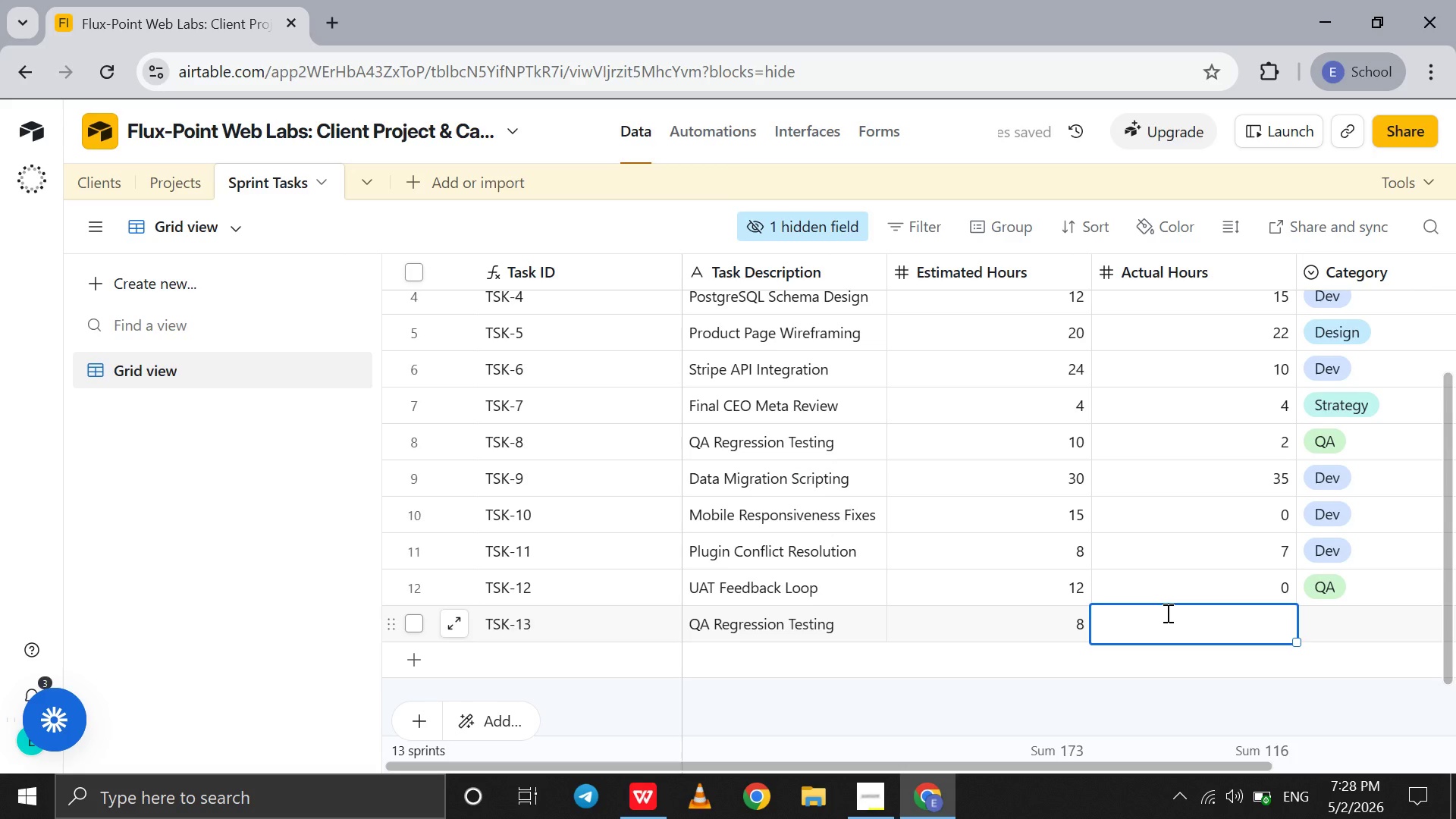 
key(9)
 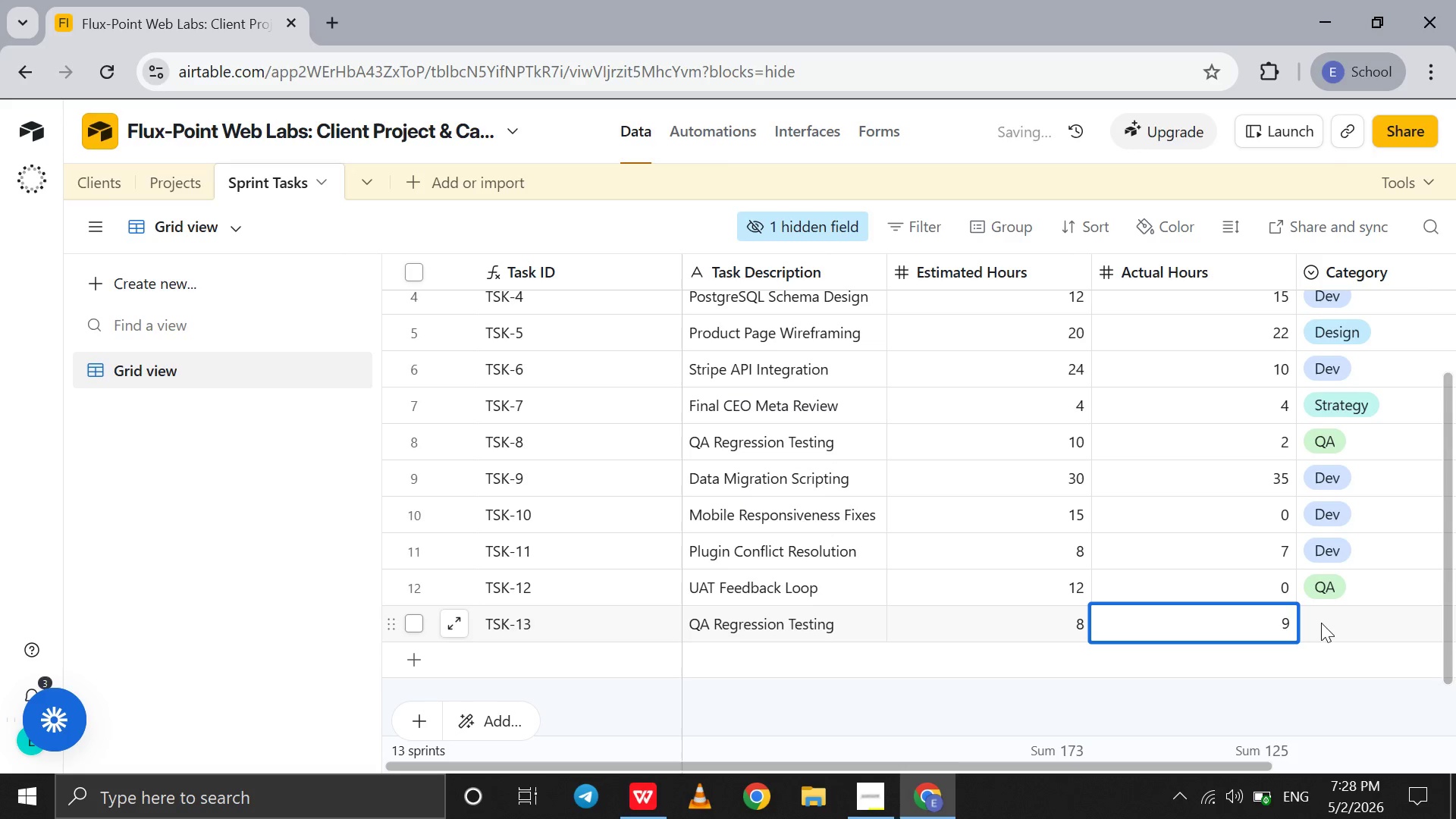 
double_click([1321, 623])
 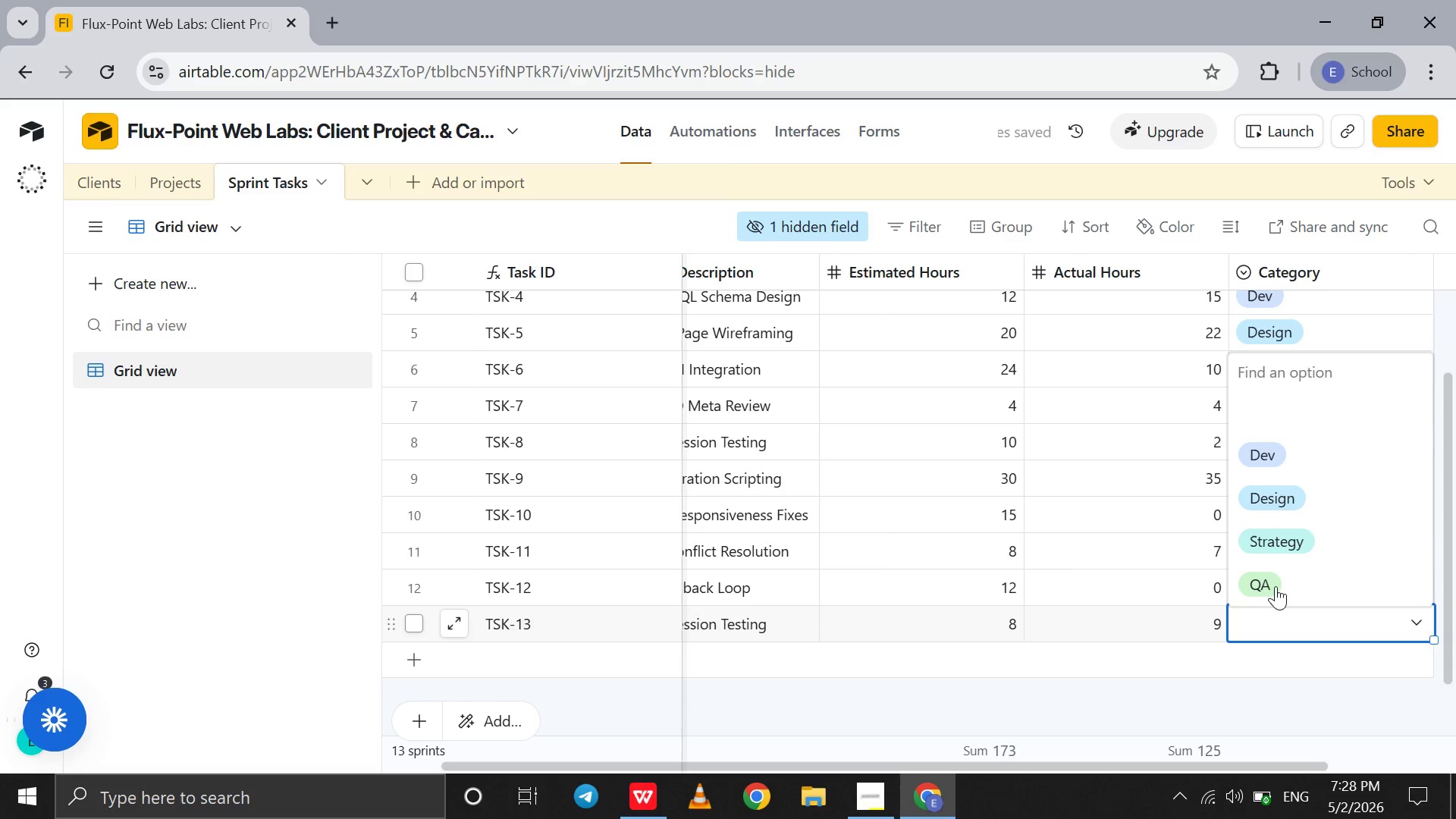 
left_click([1276, 586])
 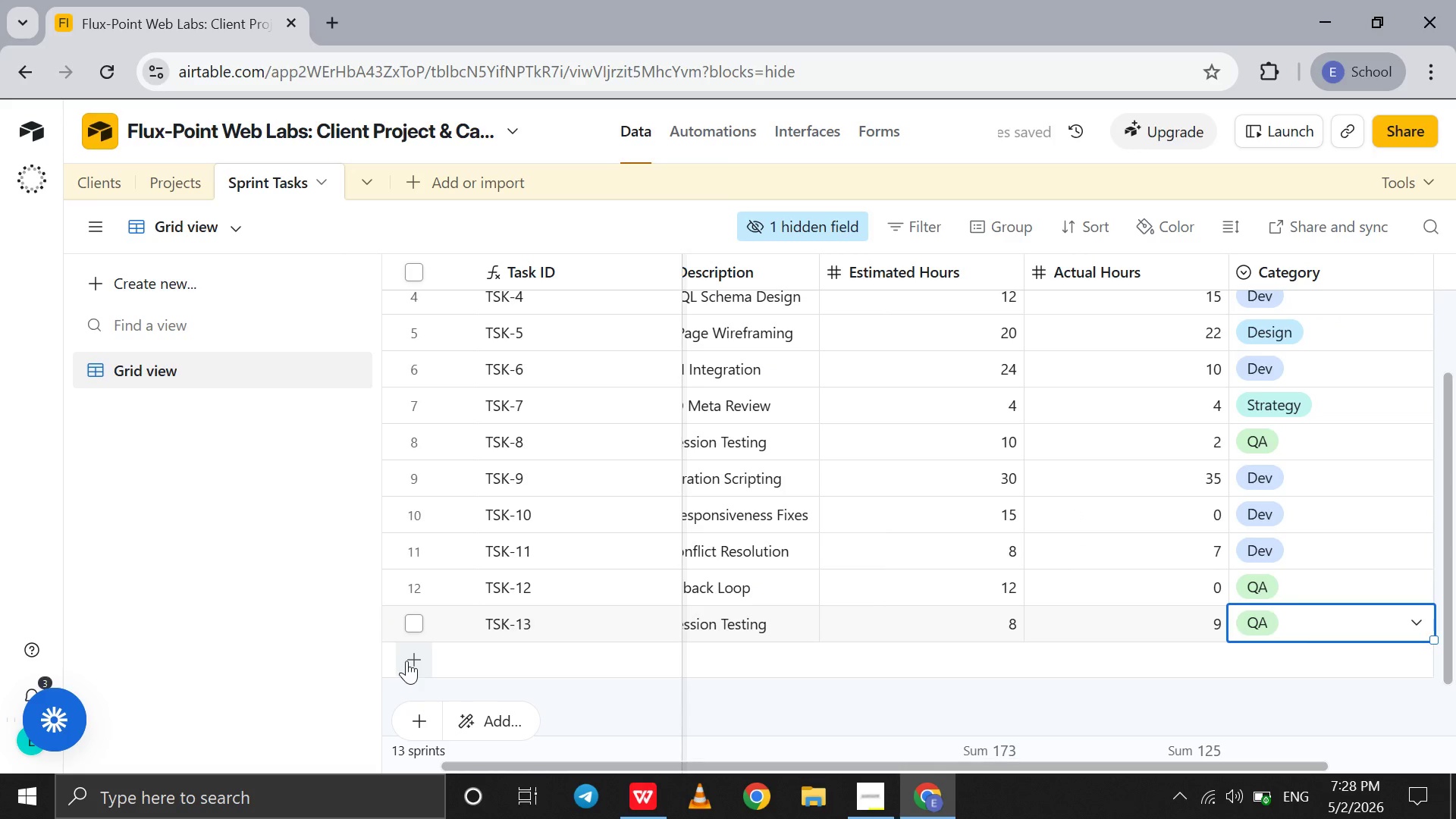 
left_click([409, 661])
 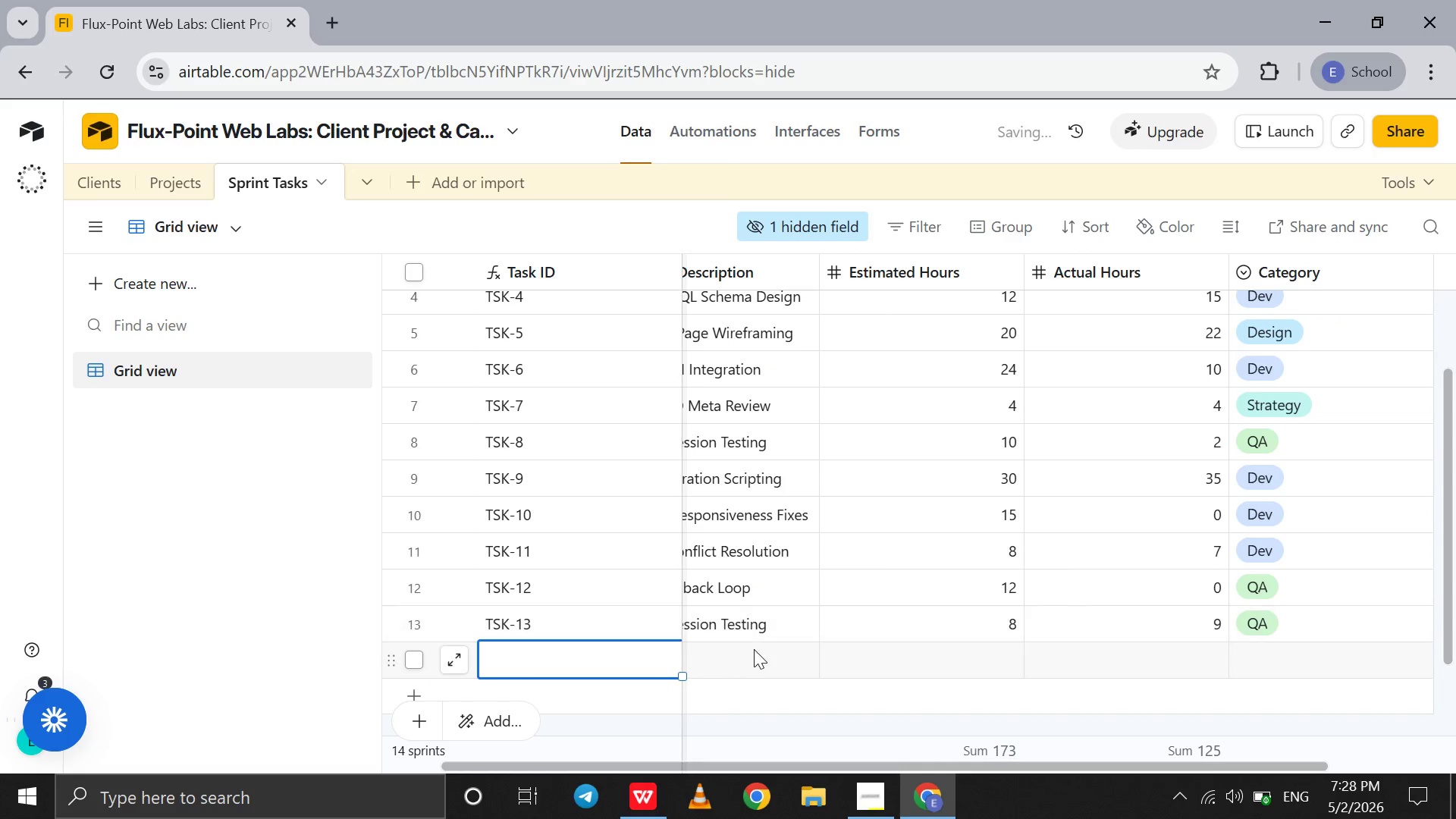 
left_click([754, 650])
 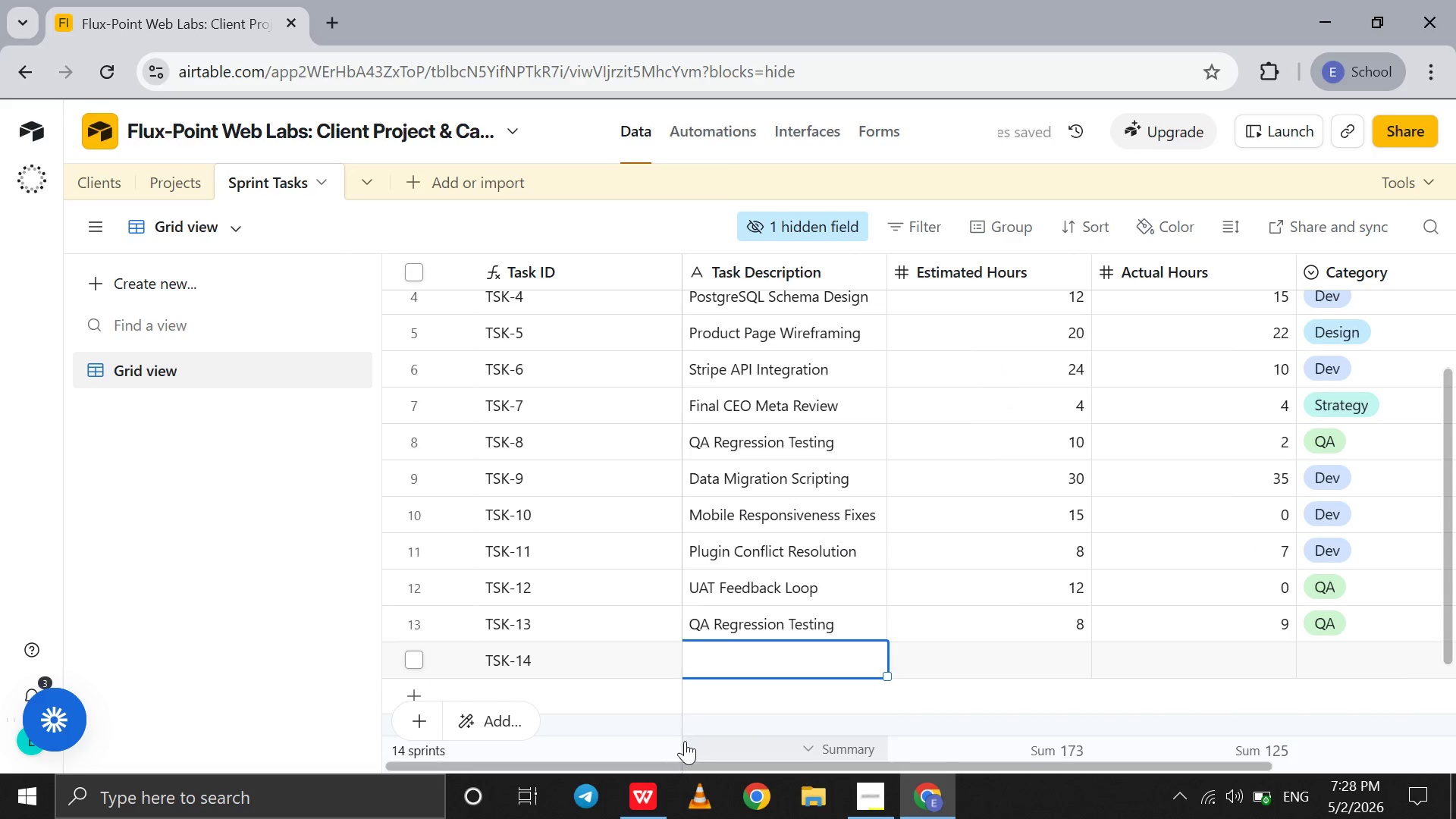 
mouse_move([653, 772])
 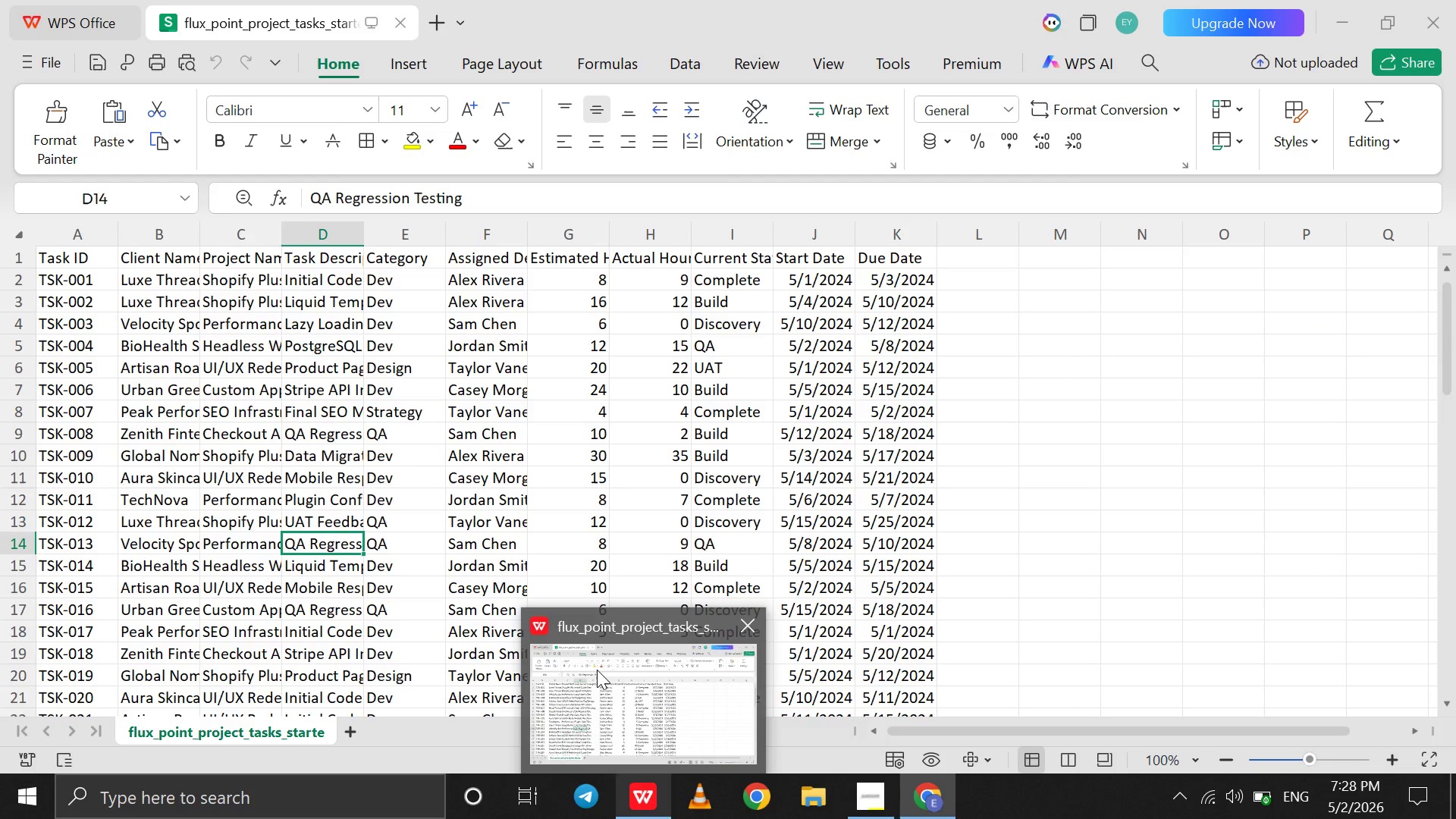 
left_click([597, 670])
 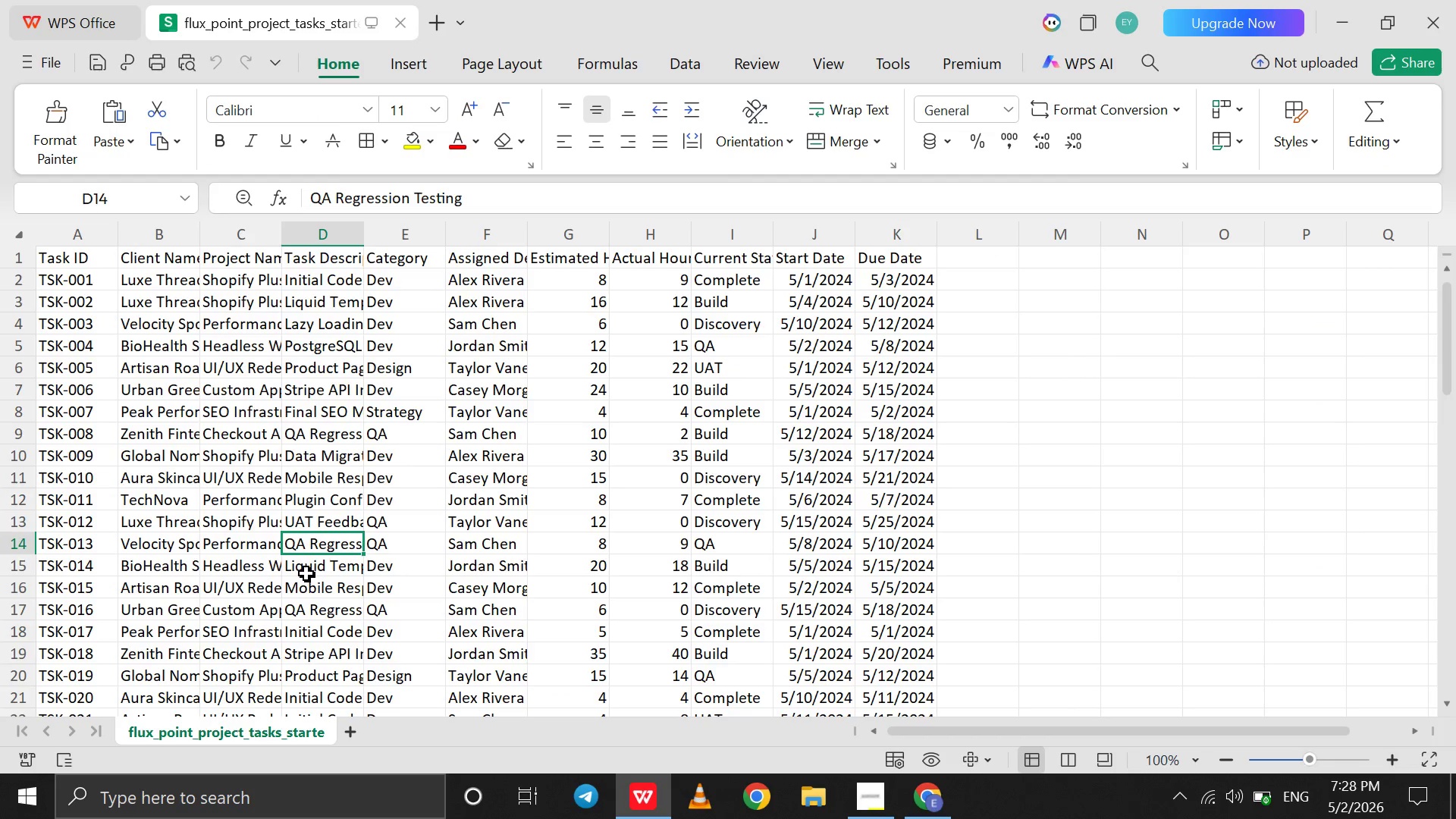 
left_click([306, 573])
 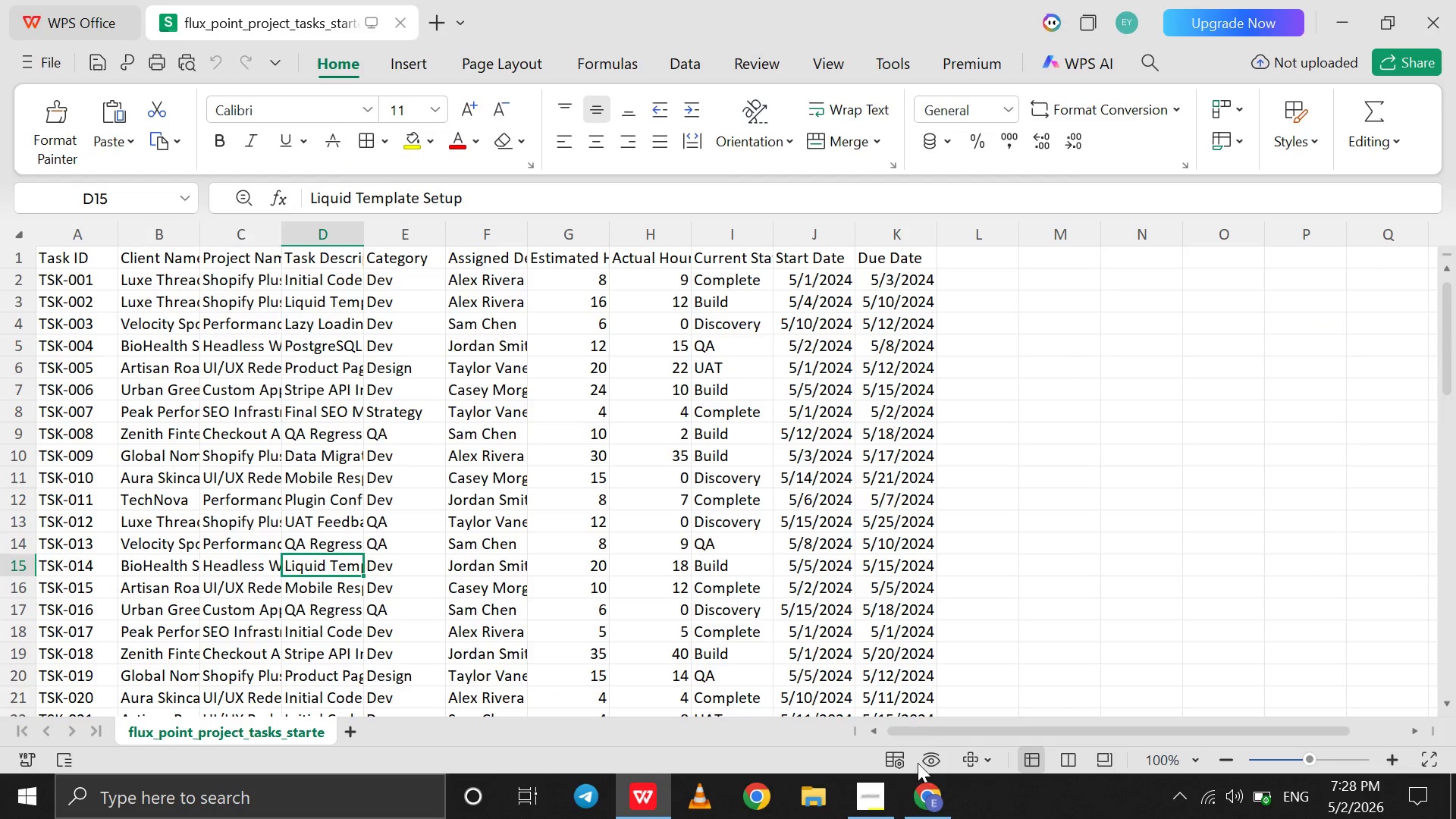 
wait(6.52)
 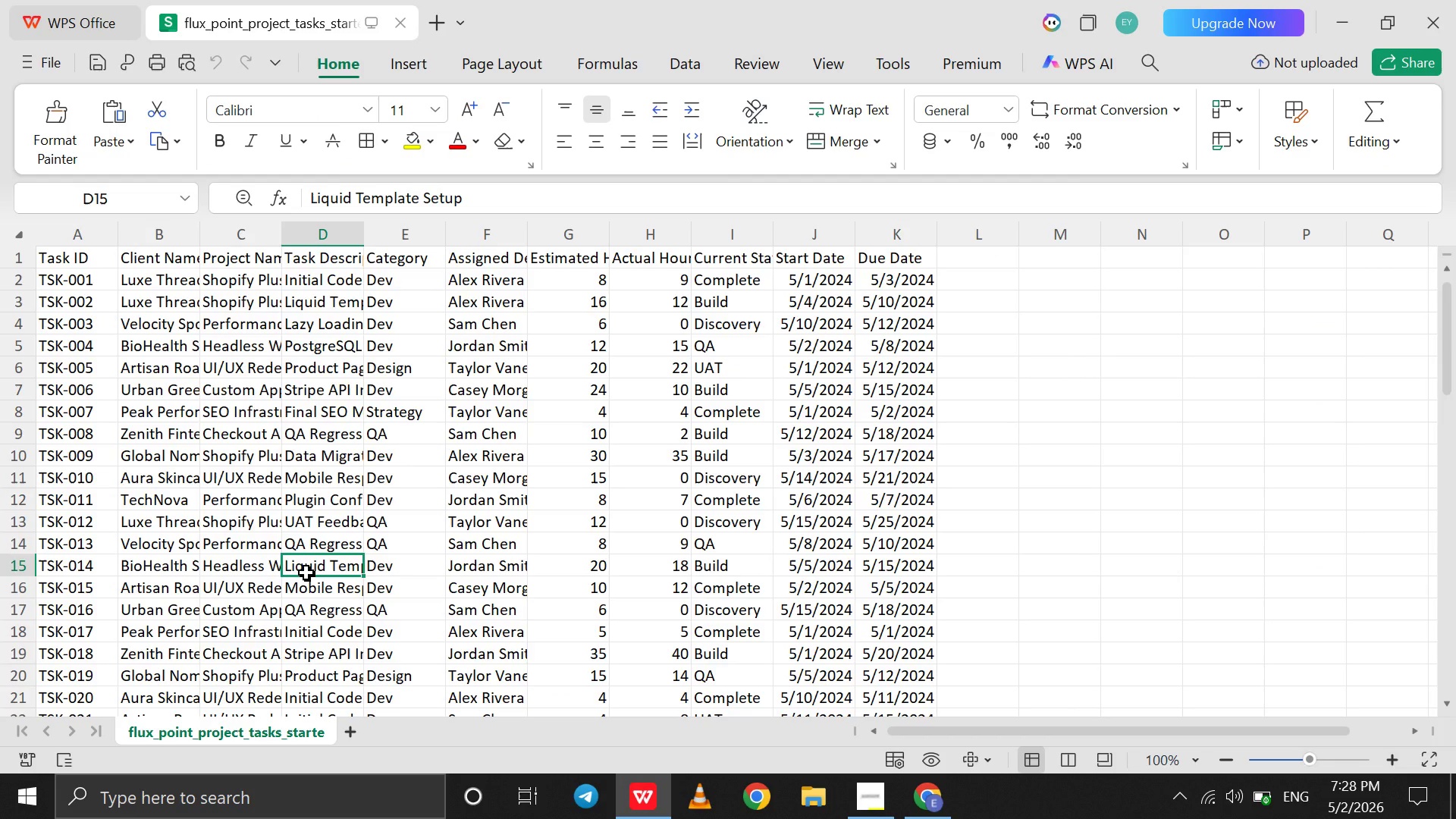 
left_click([962, 678])
 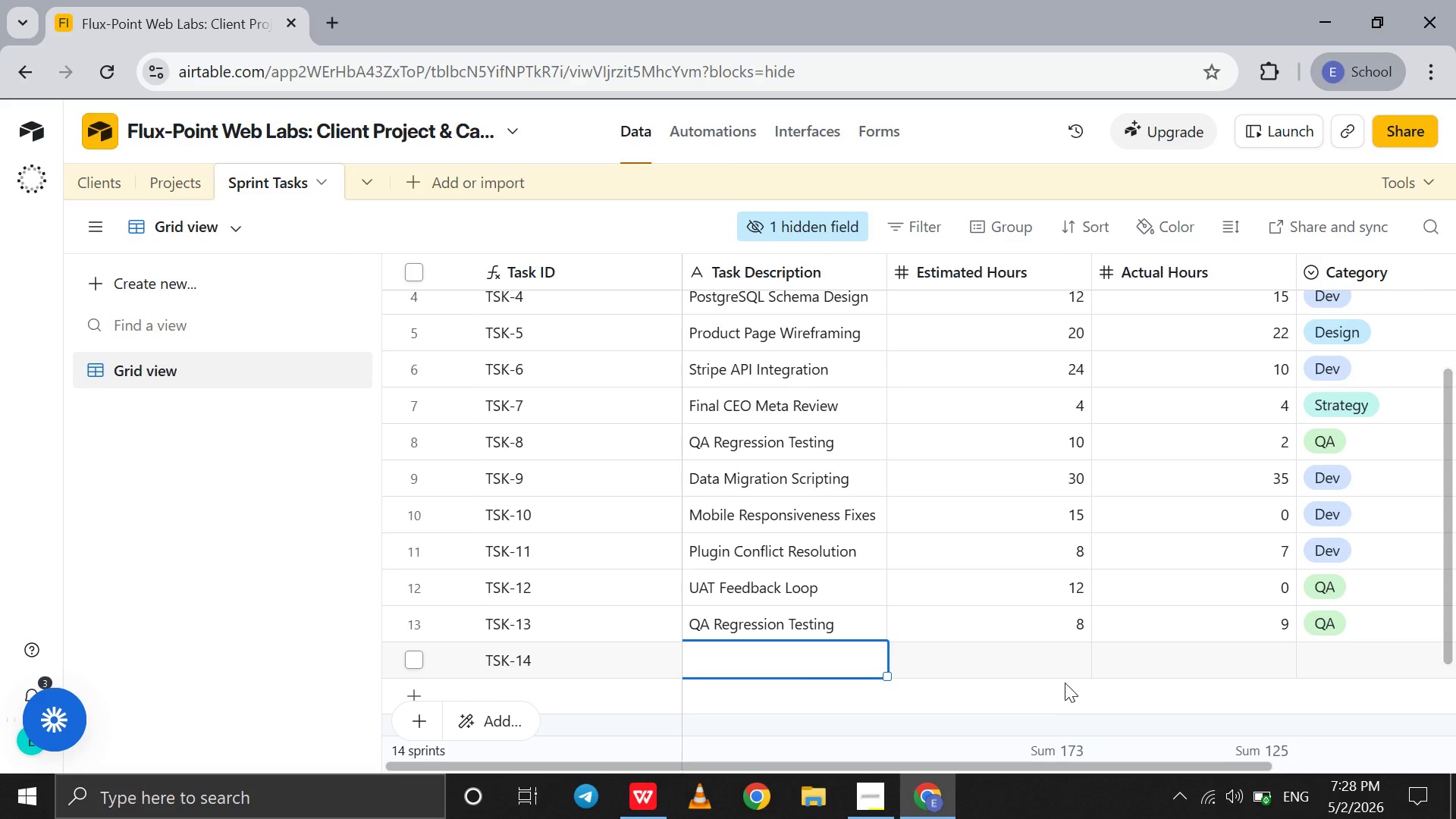 
left_click([1056, 666])
 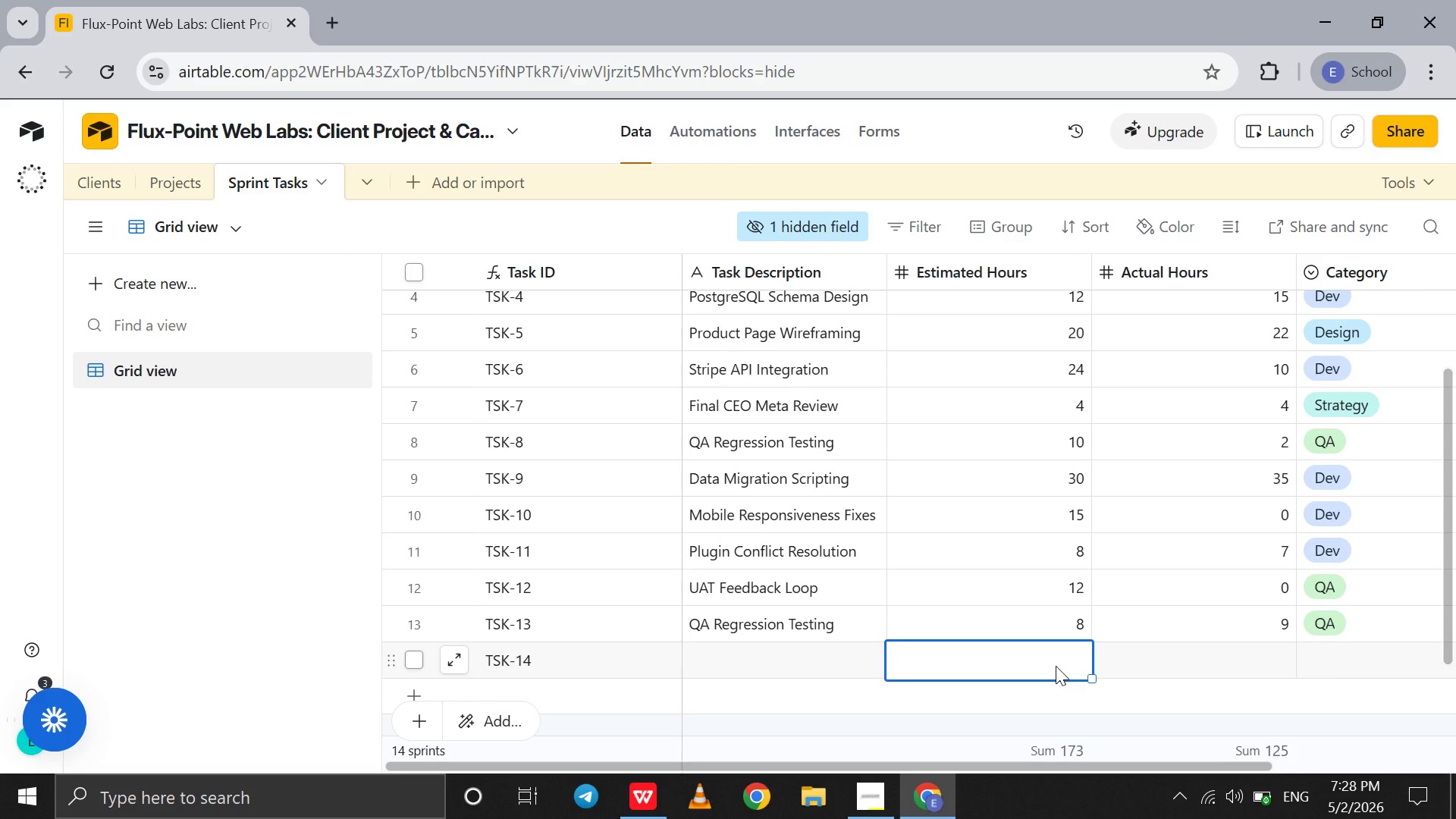 
type(20)
 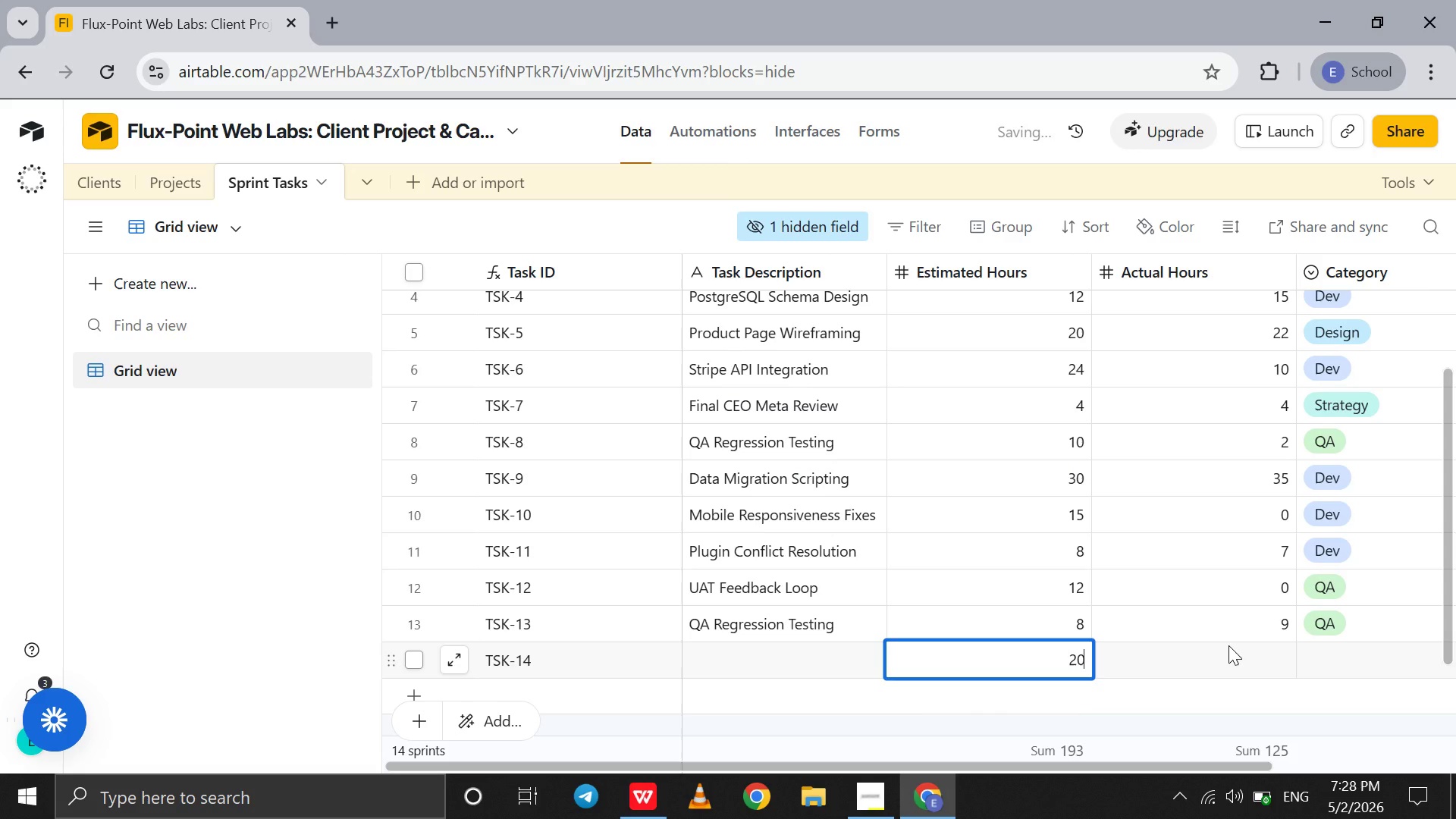 
left_click([1228, 645])
 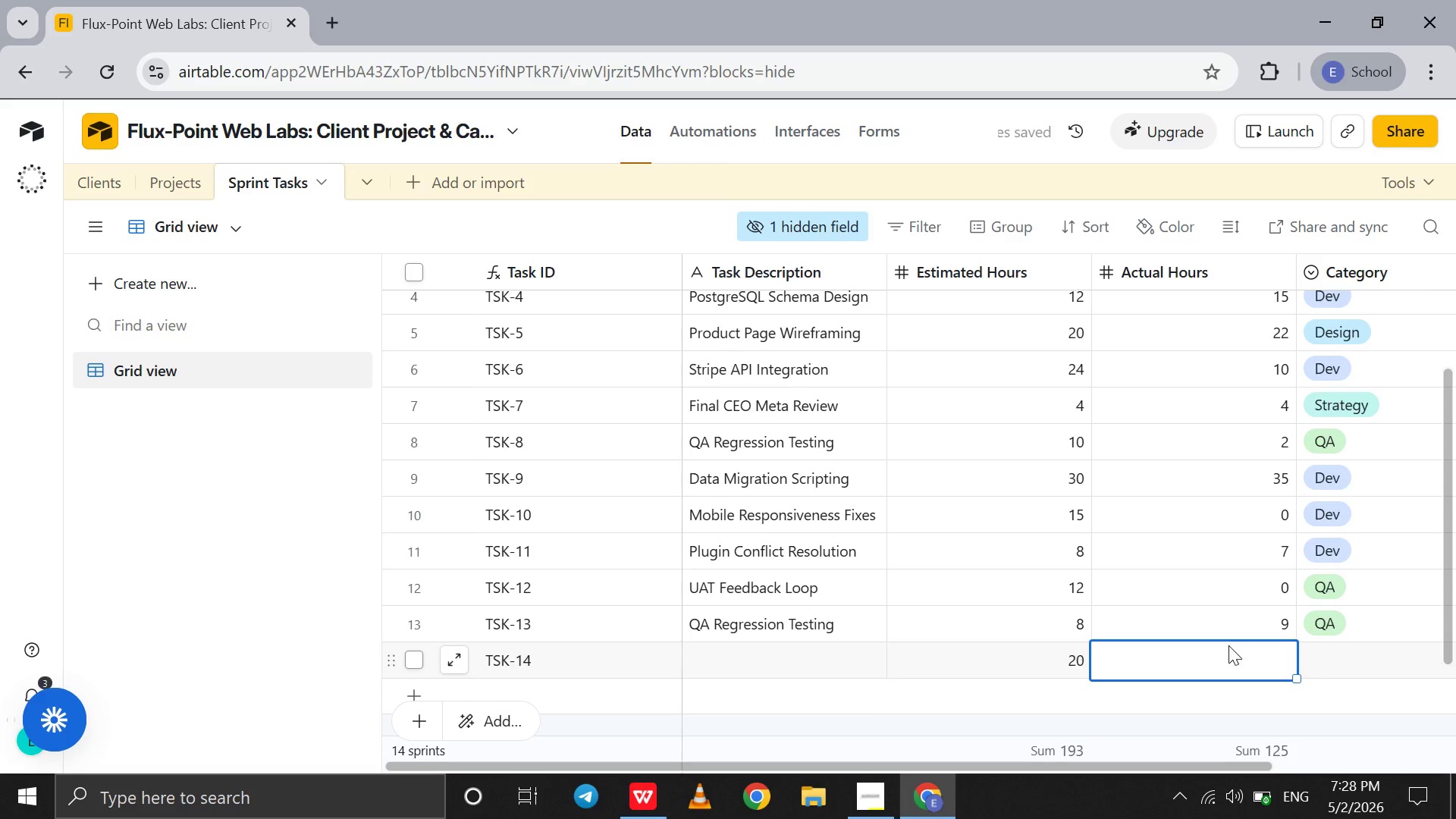 
type(18)
 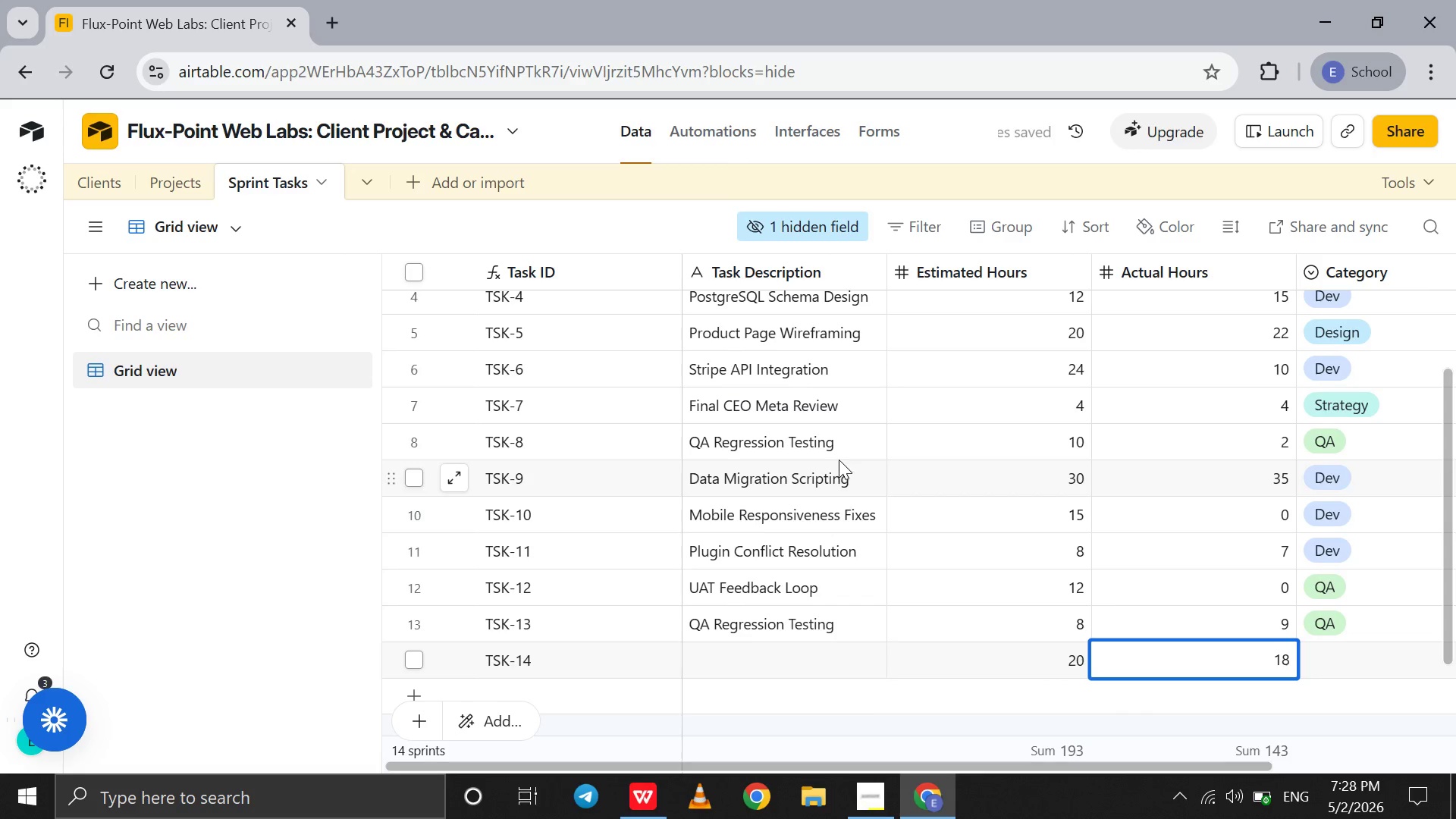 
scroll: coordinate [775, 428], scroll_direction: up, amount: 18.0
 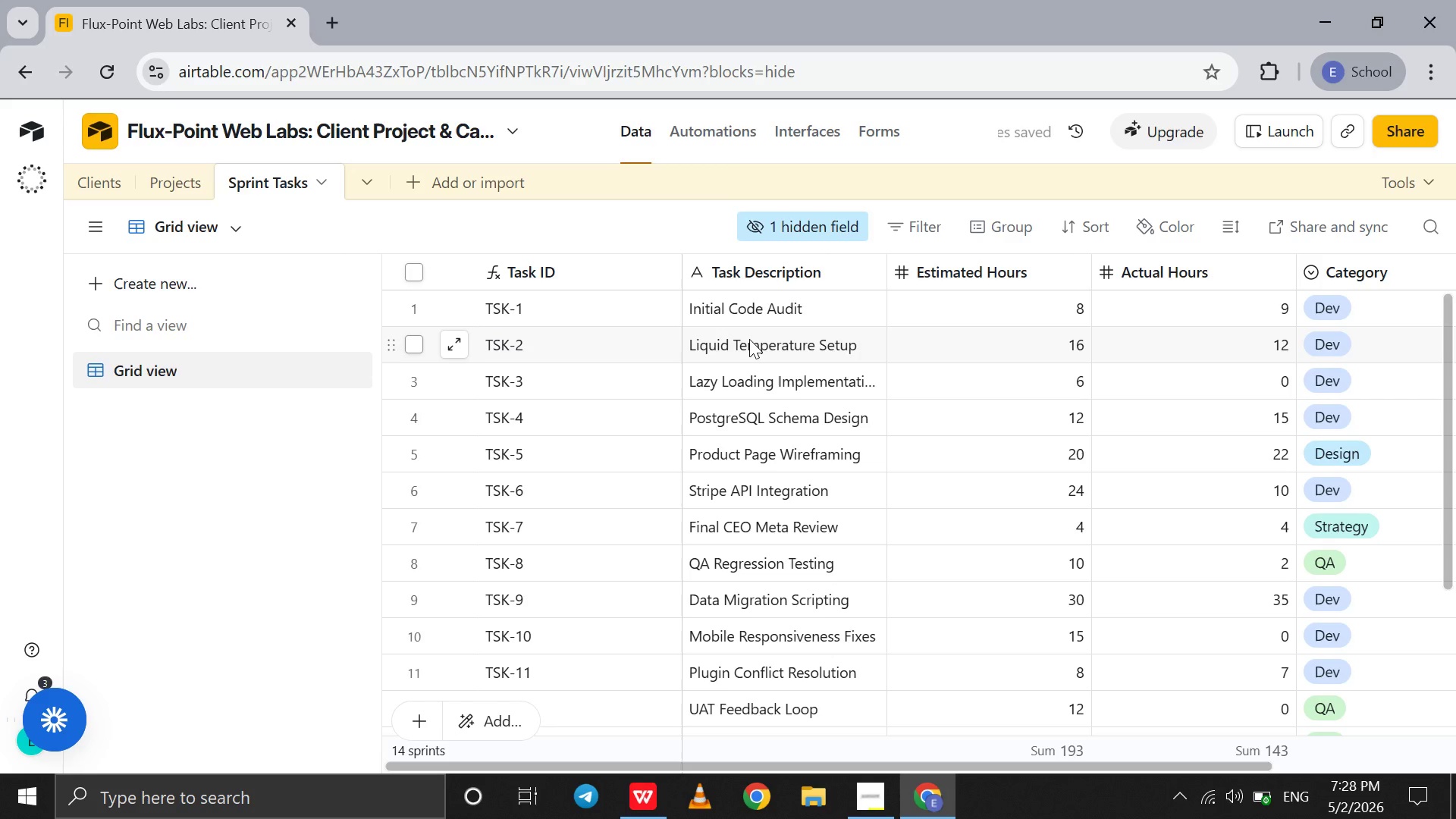 
double_click([749, 339])
 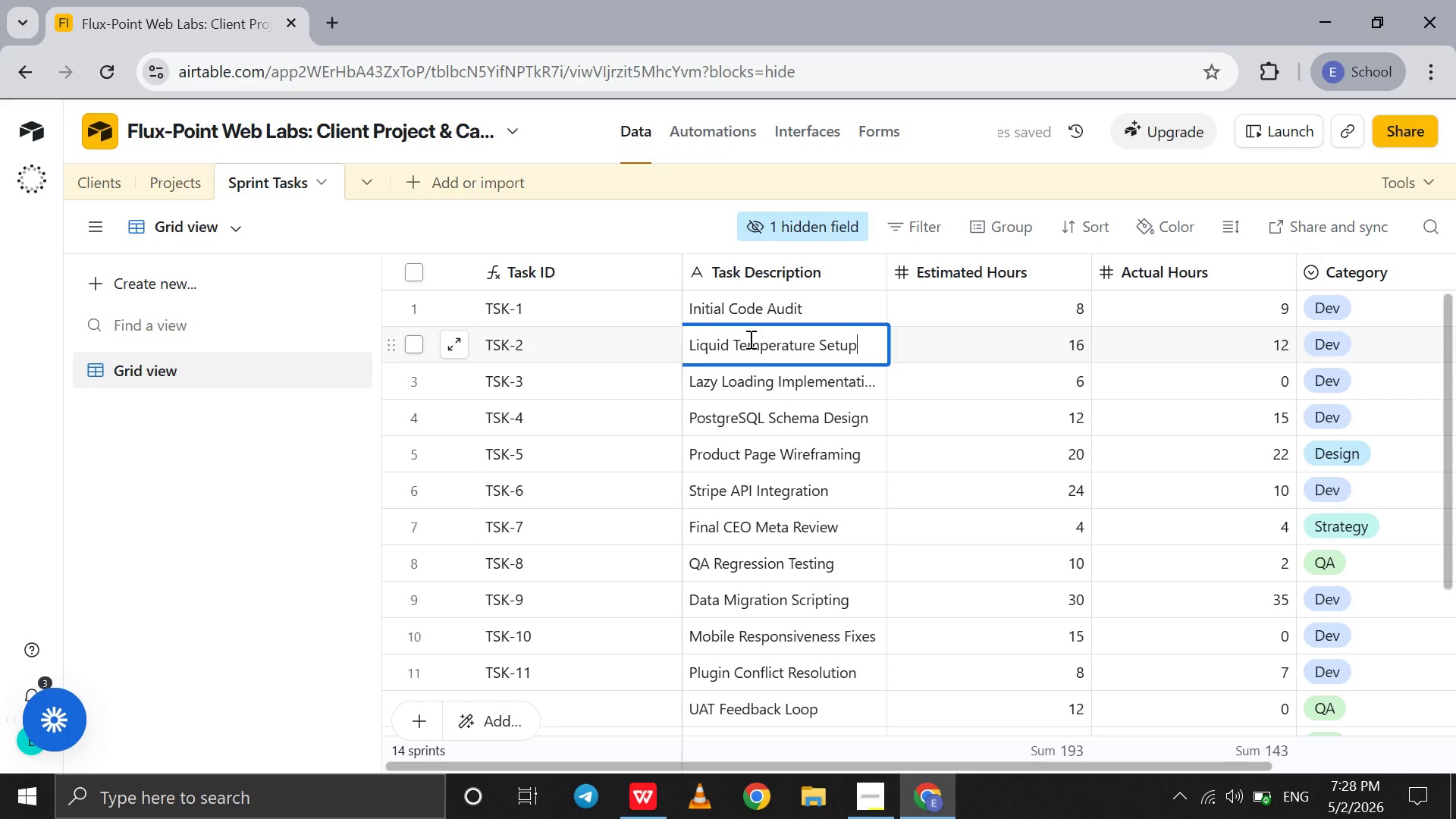 
key(Control+A)
 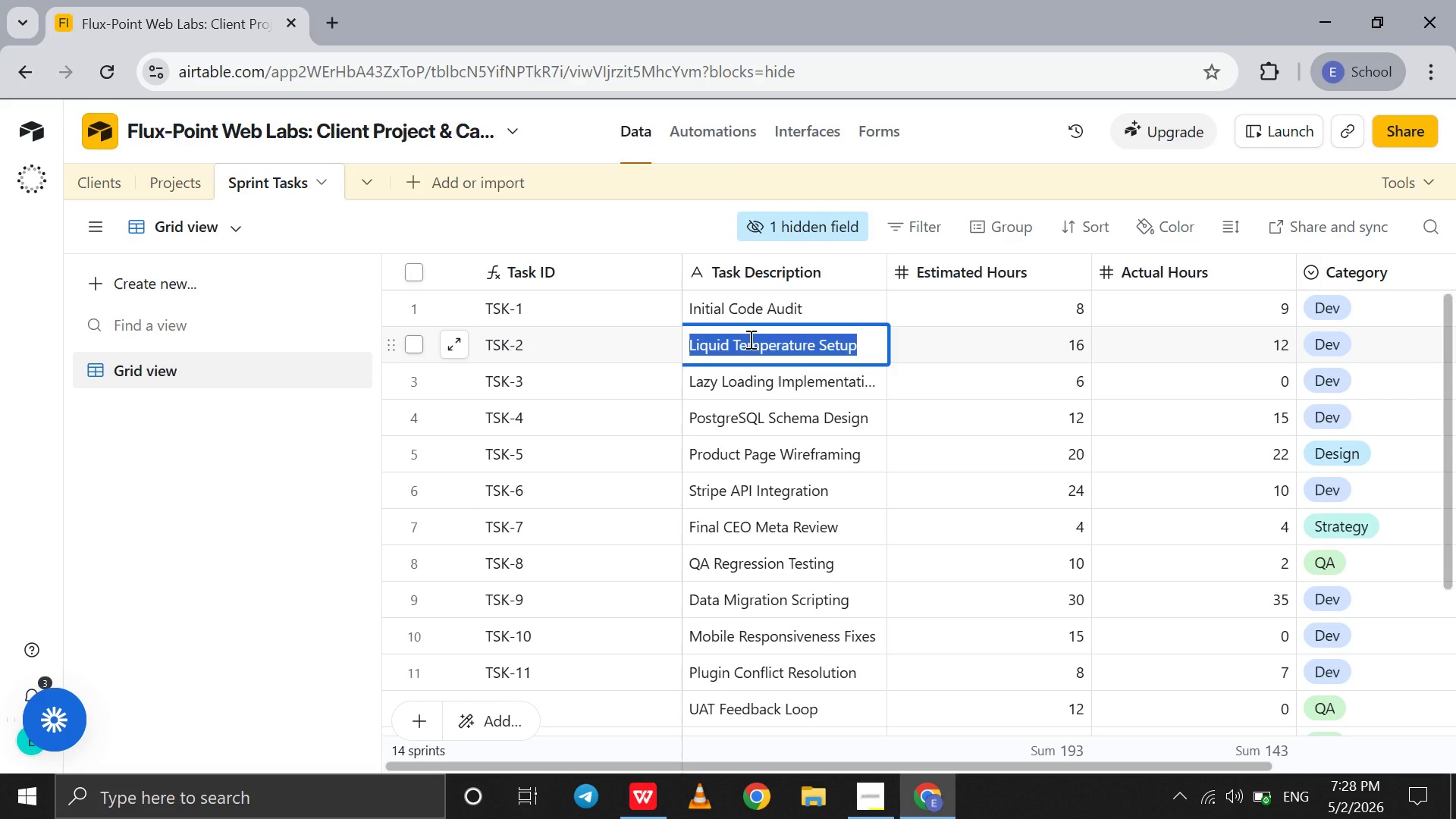 
key(Control+C)
 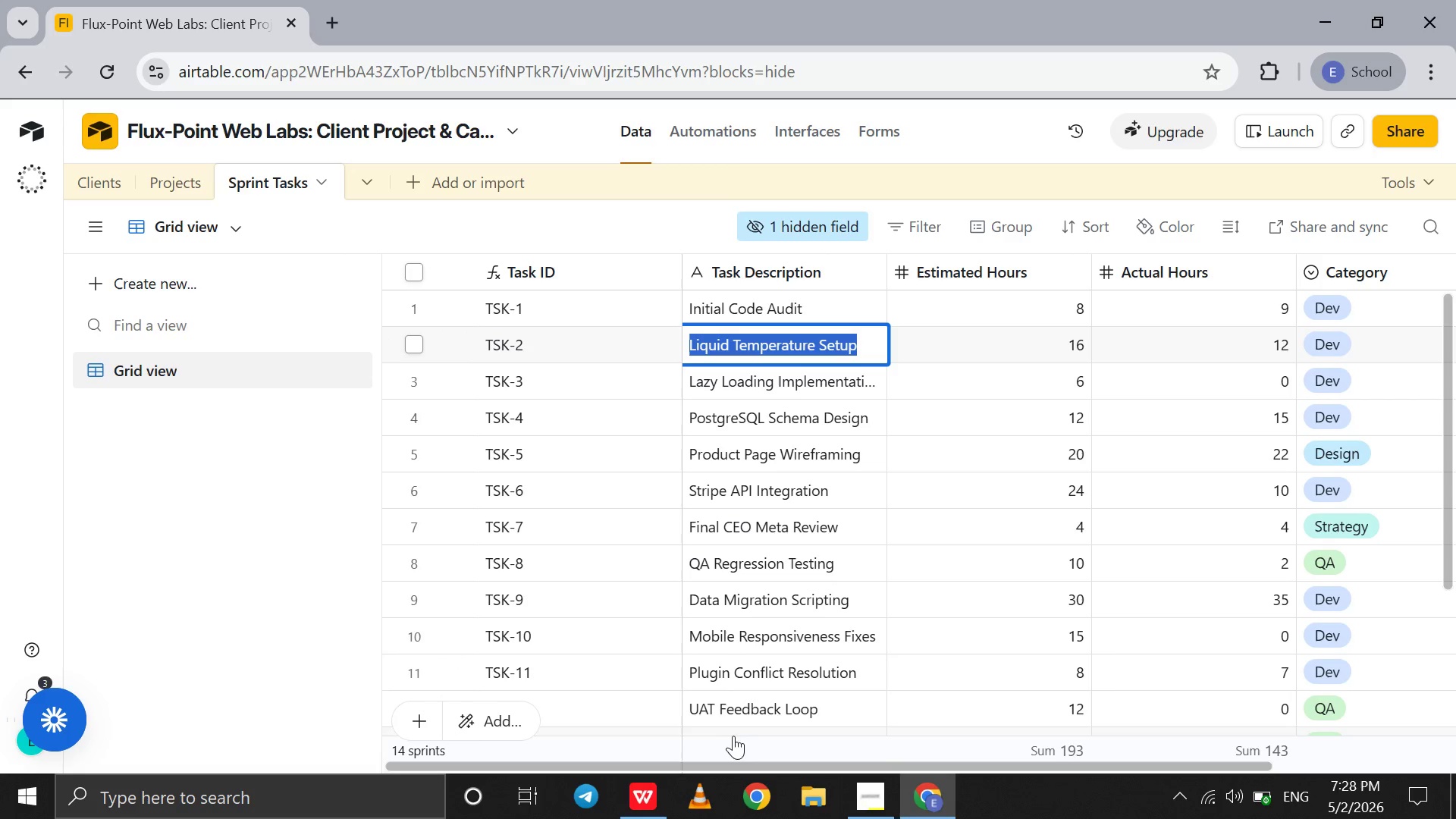 
scroll: coordinate [730, 739], scroll_direction: down, amount: 16.0
 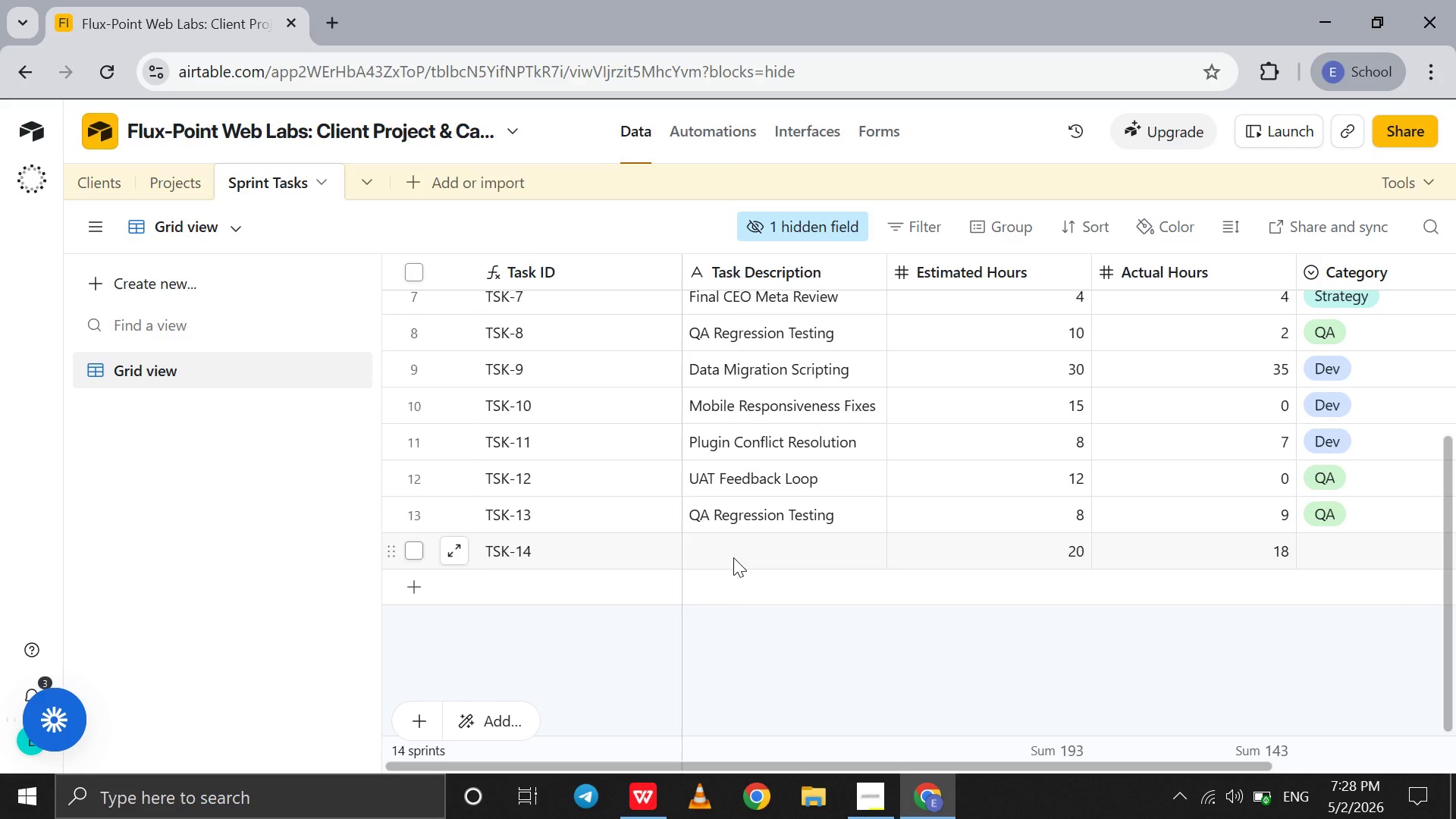 
left_click([733, 557])
 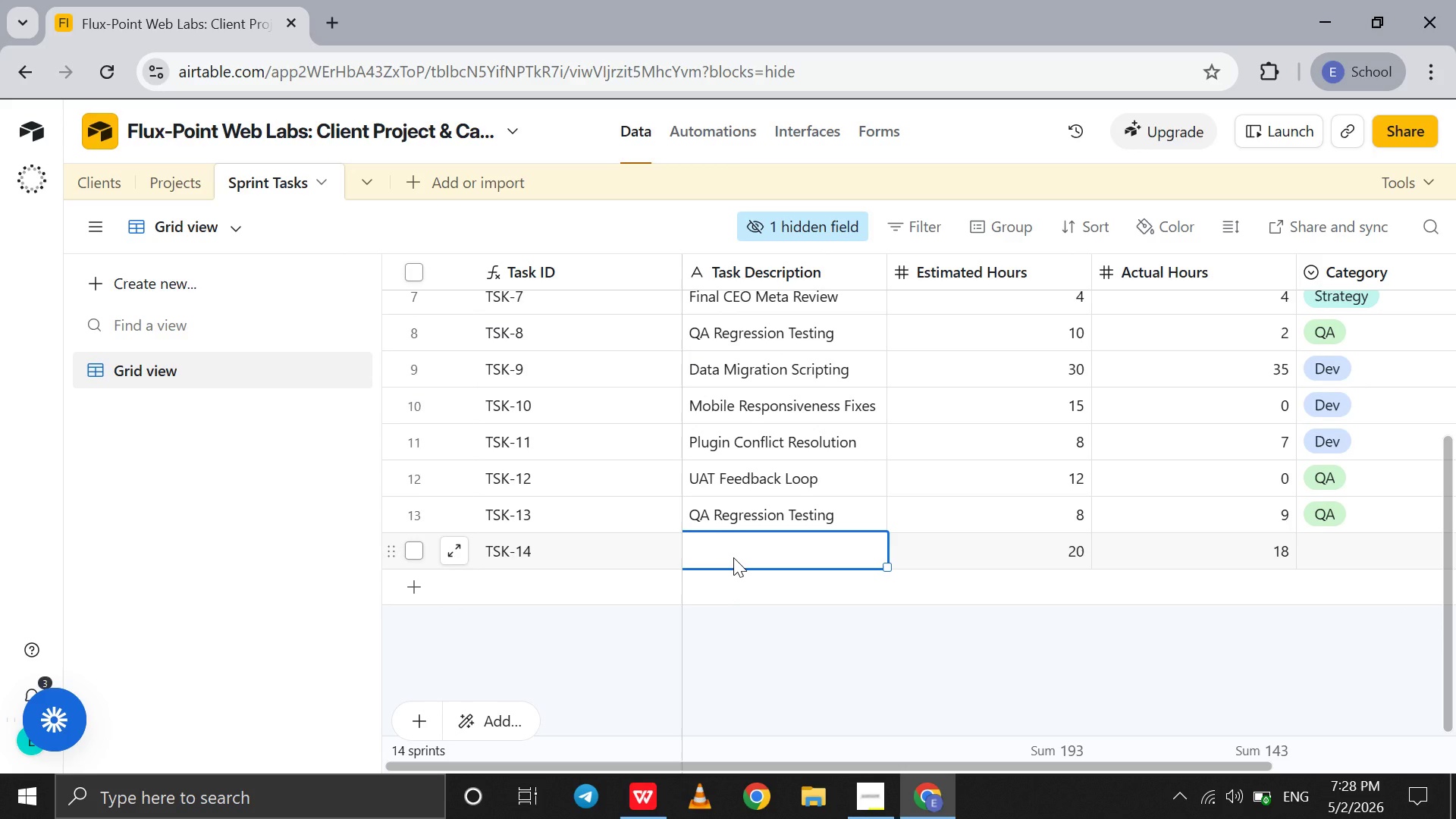 
key(Control+V)
 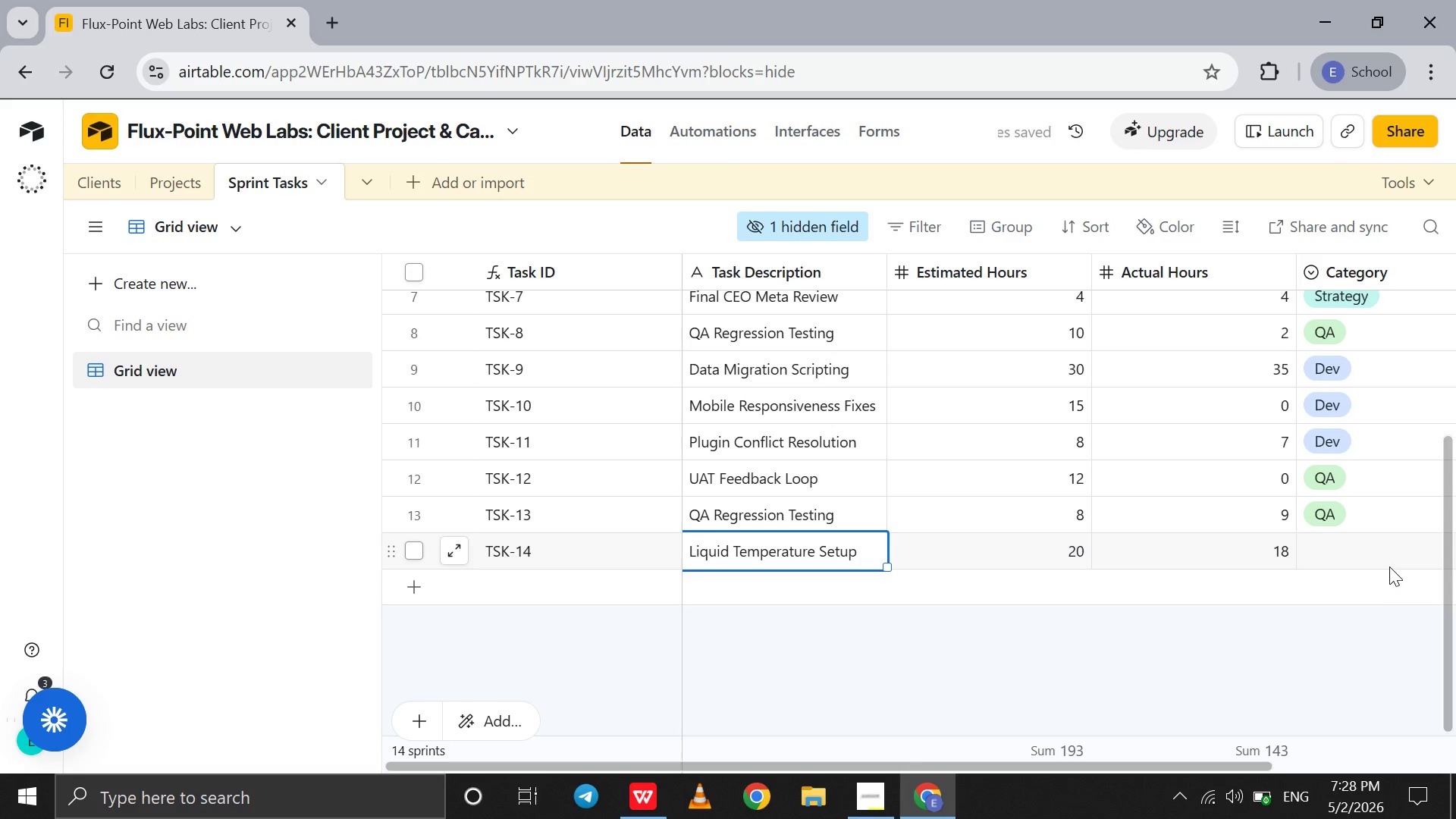 
left_click([1389, 566])
 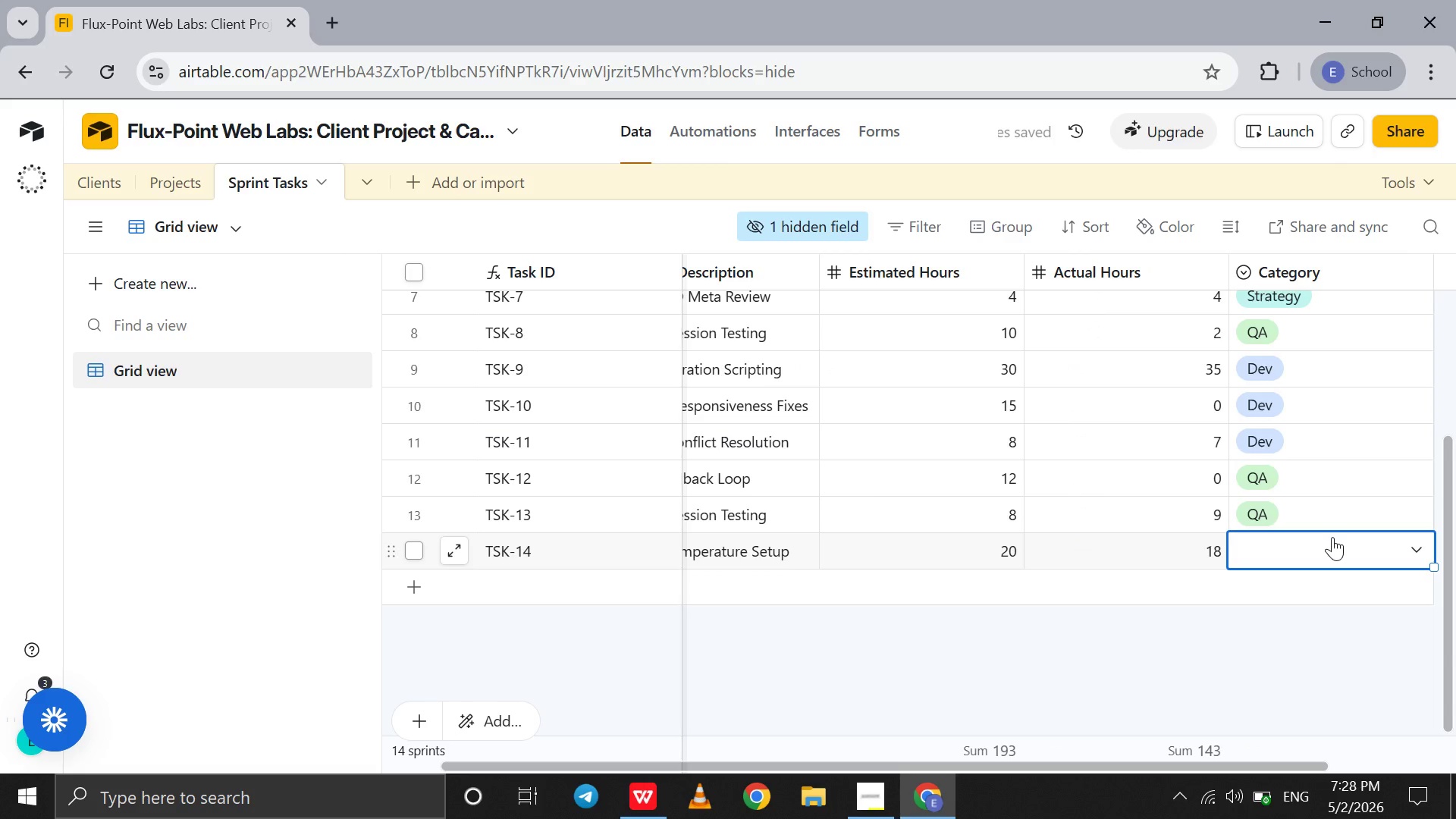 
left_click([1332, 537])
 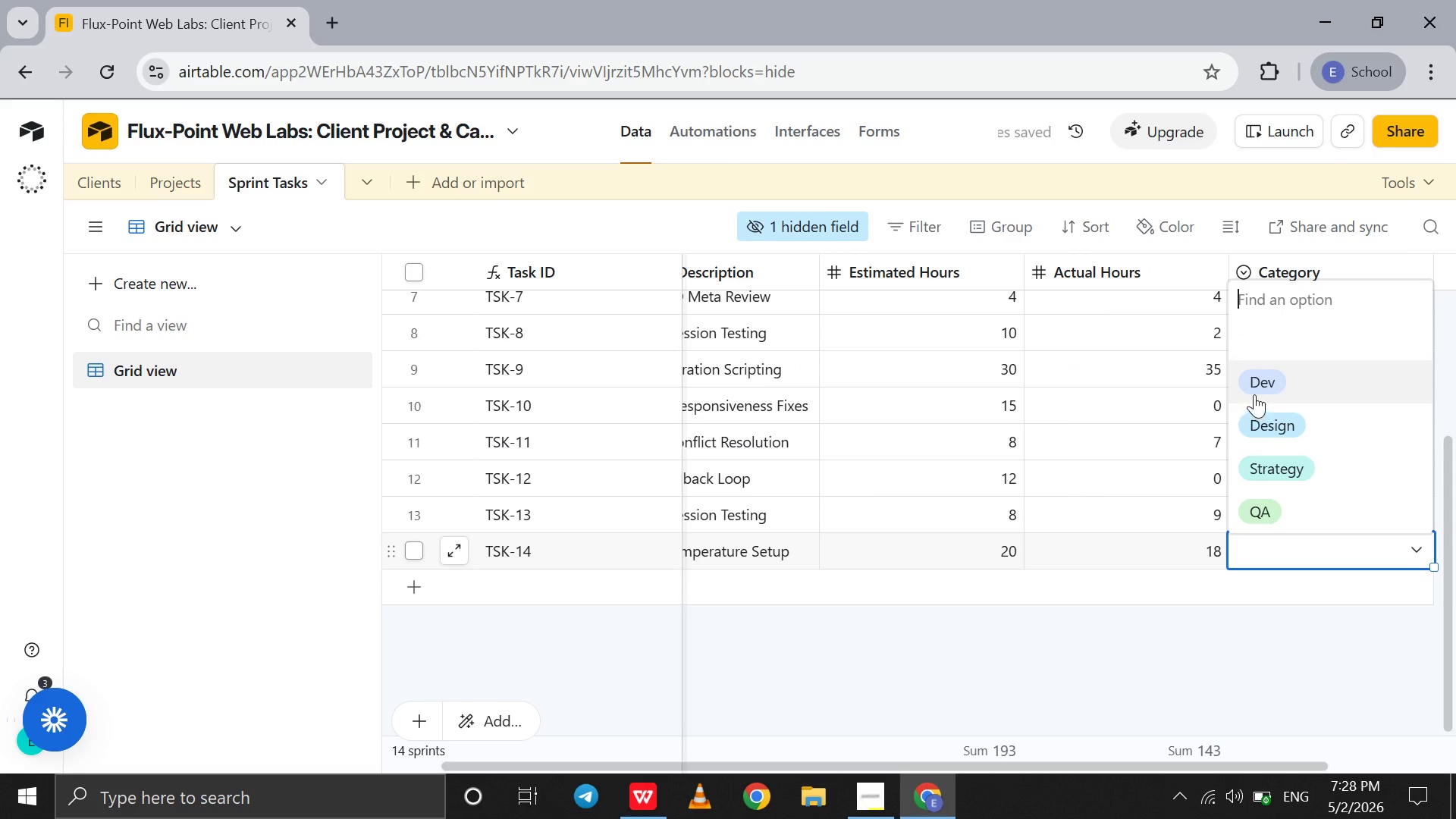 
left_click([1254, 394])
 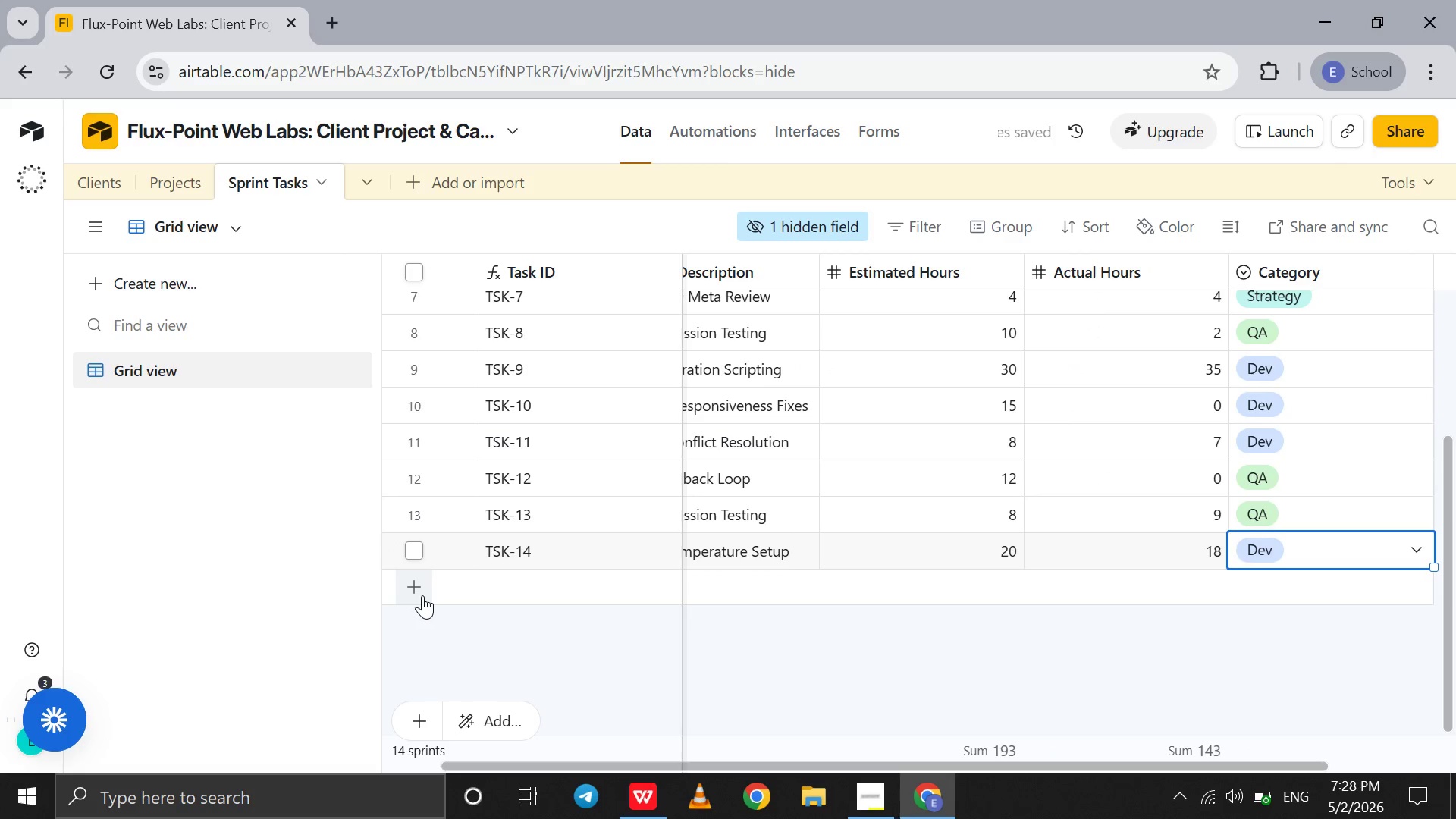 
left_click([421, 595])
 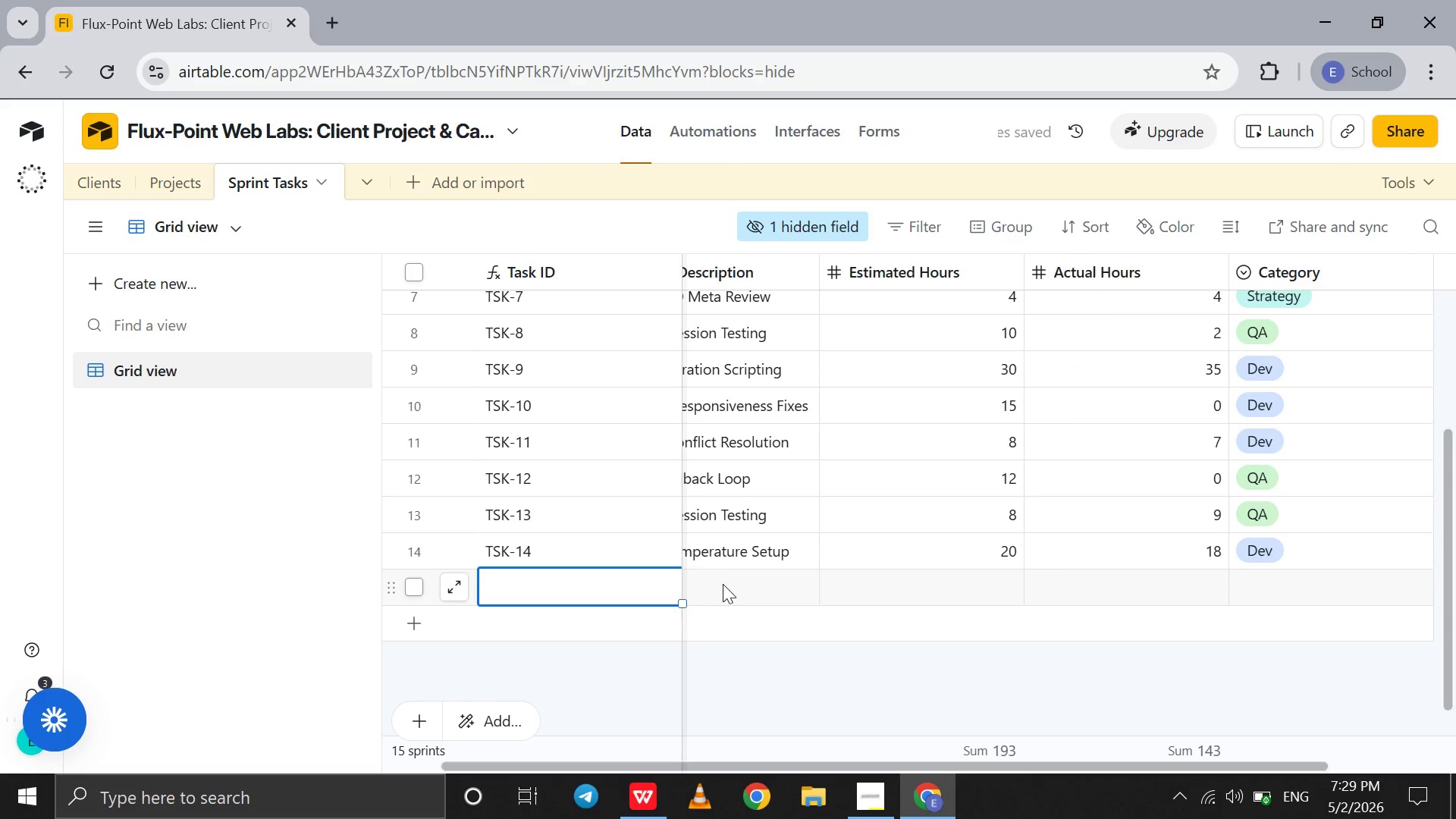 
left_click([723, 584])
 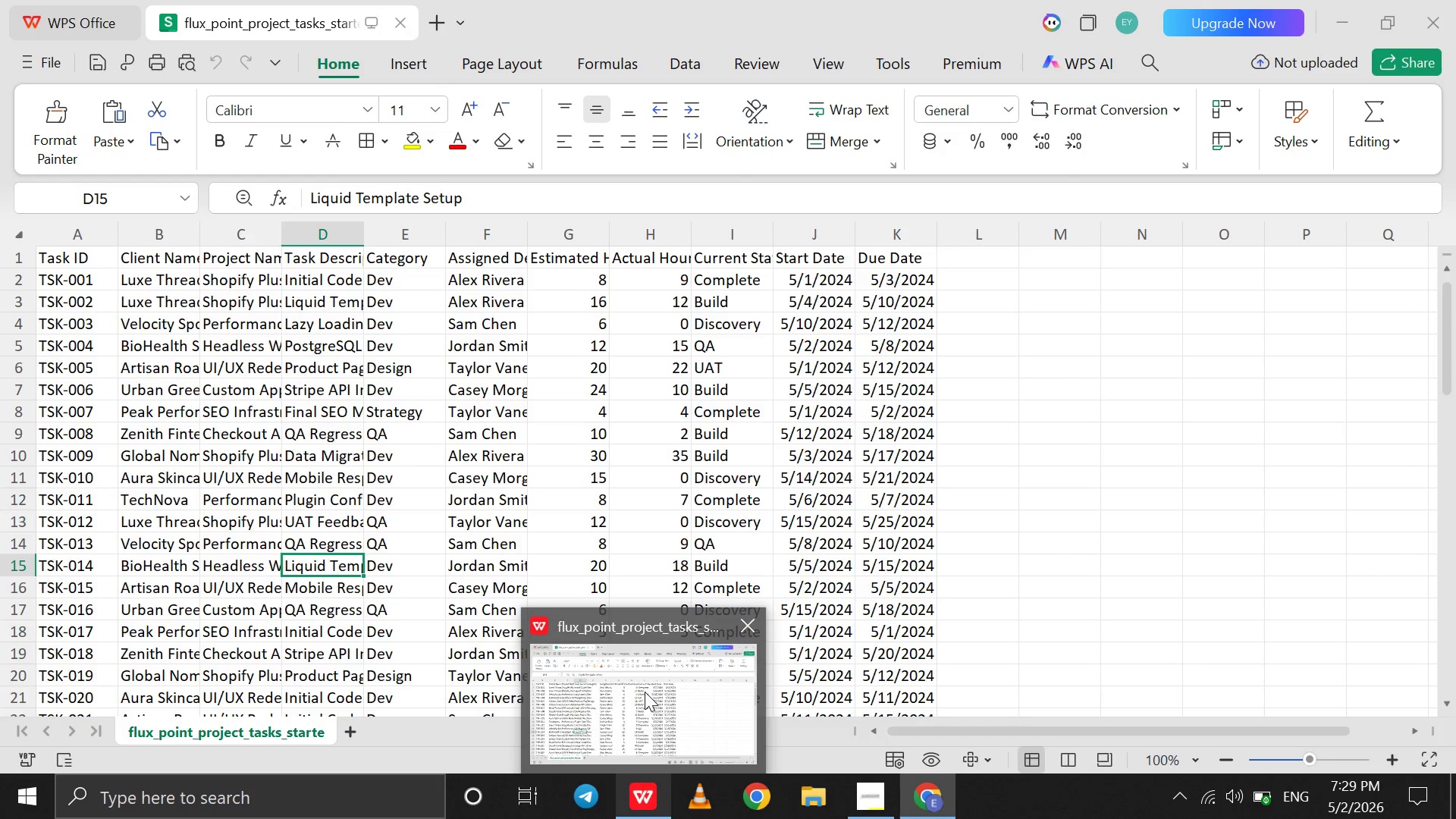 
wait(6.78)
 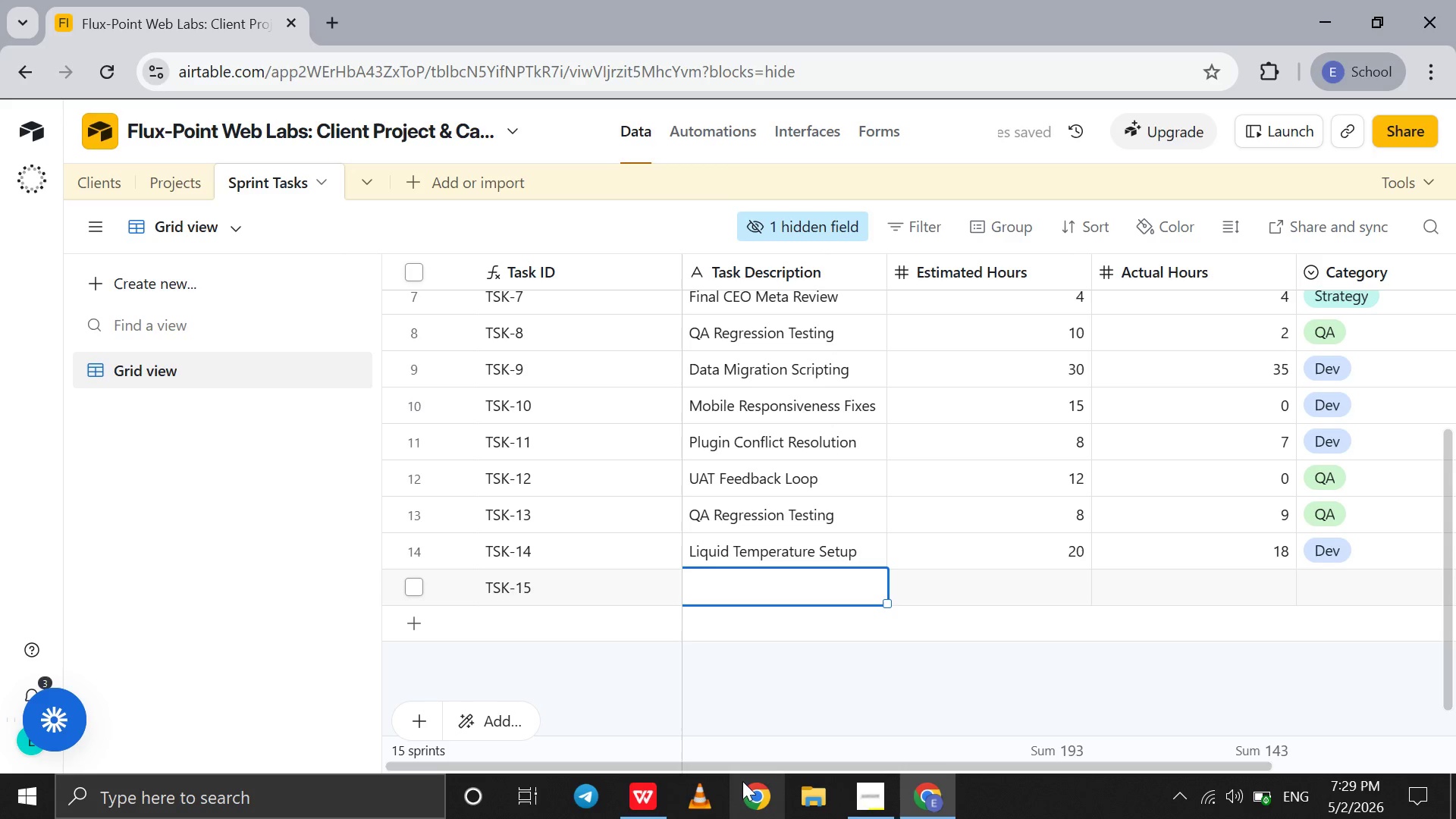 
left_click([645, 692])
 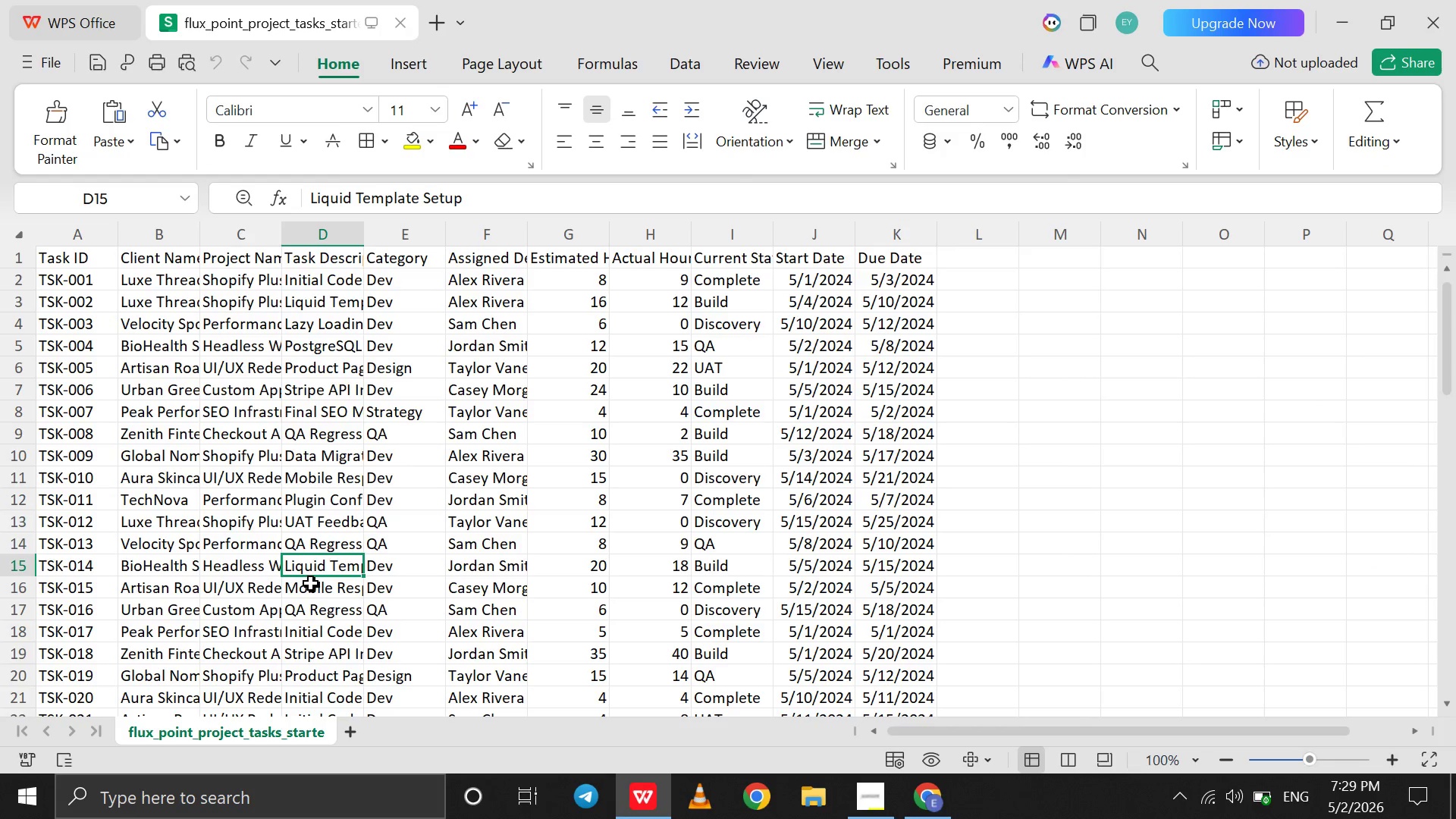 
left_click([311, 583])
 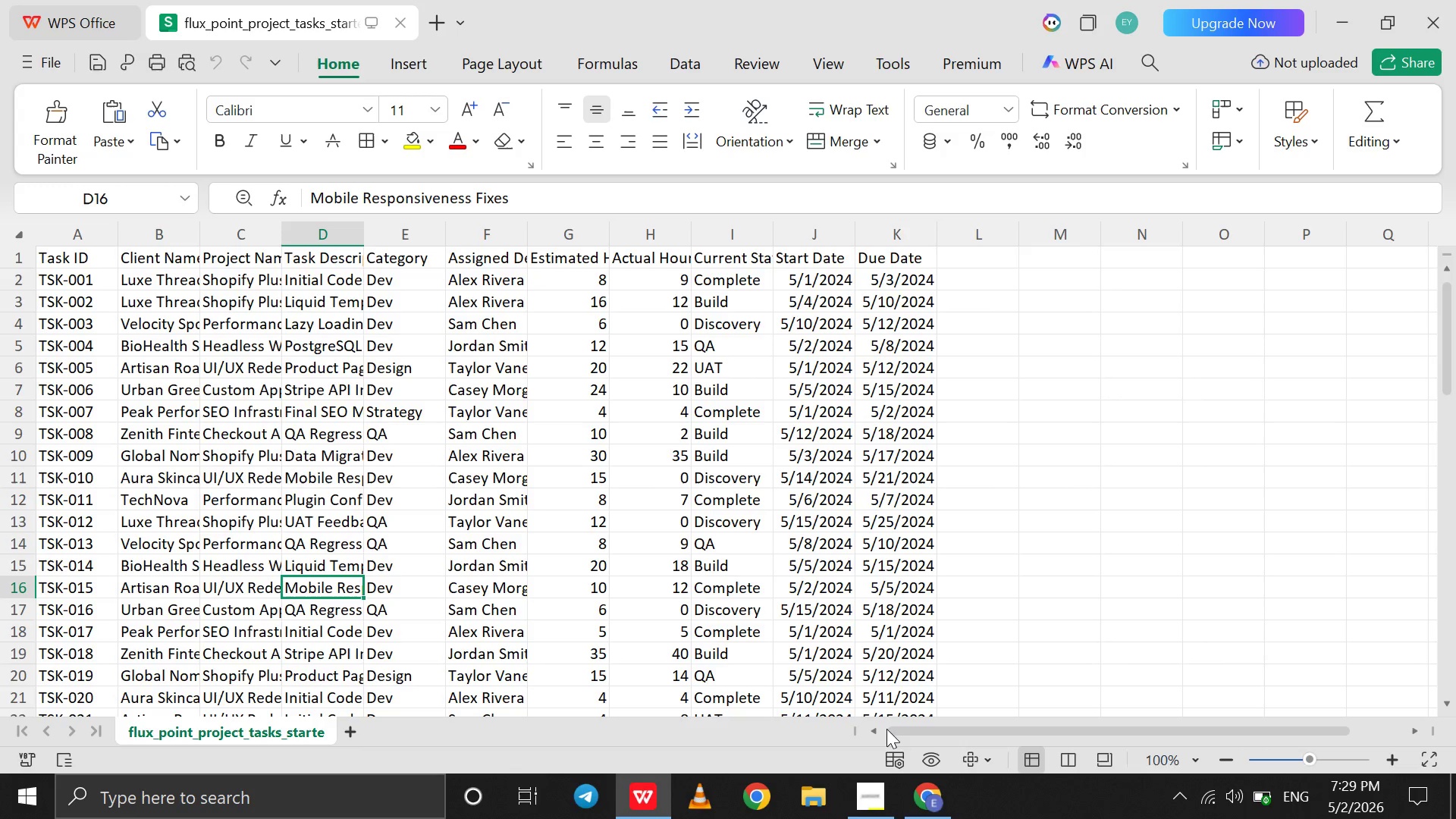 
wait(6.14)
 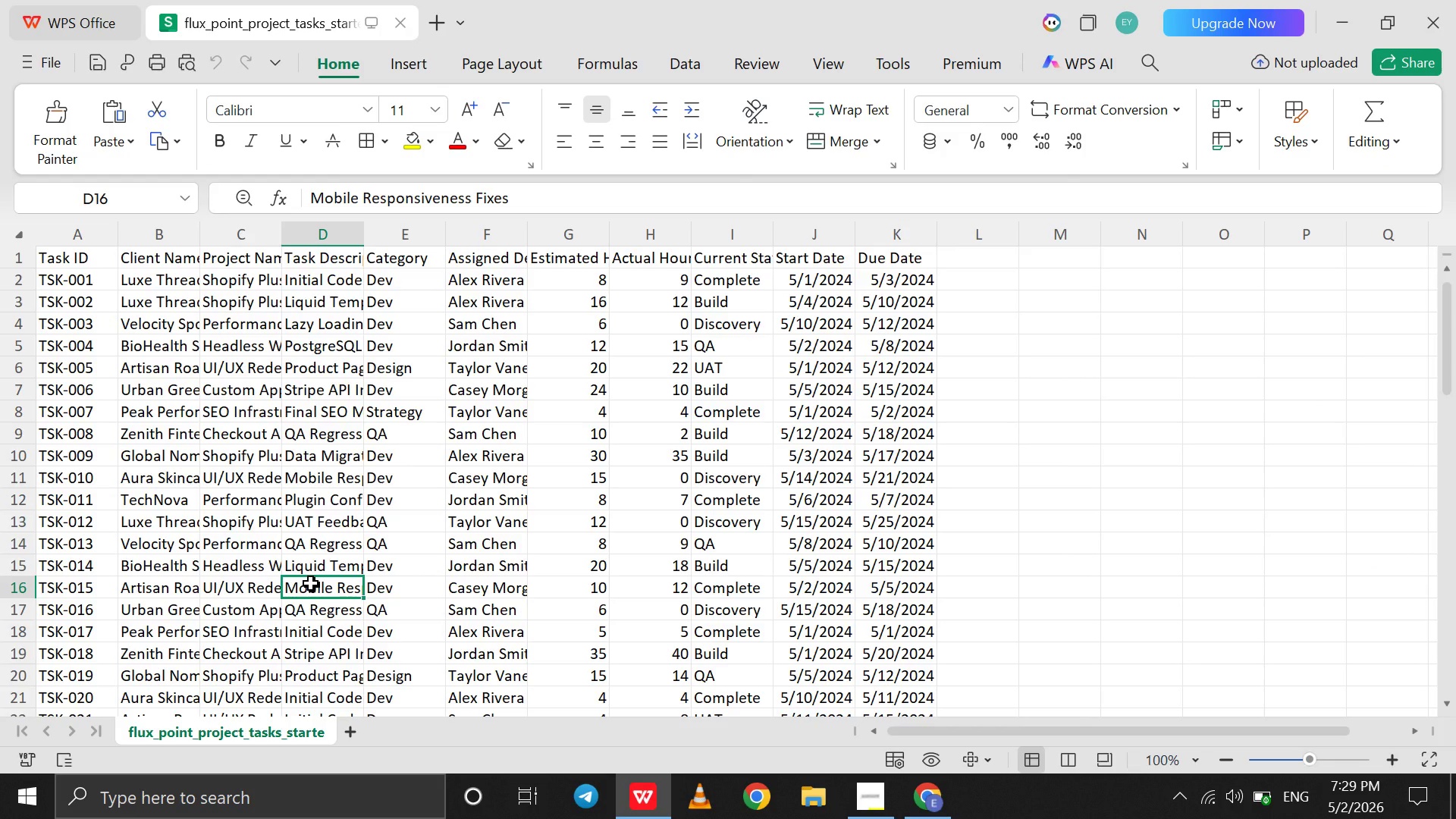 
left_click([962, 710])
 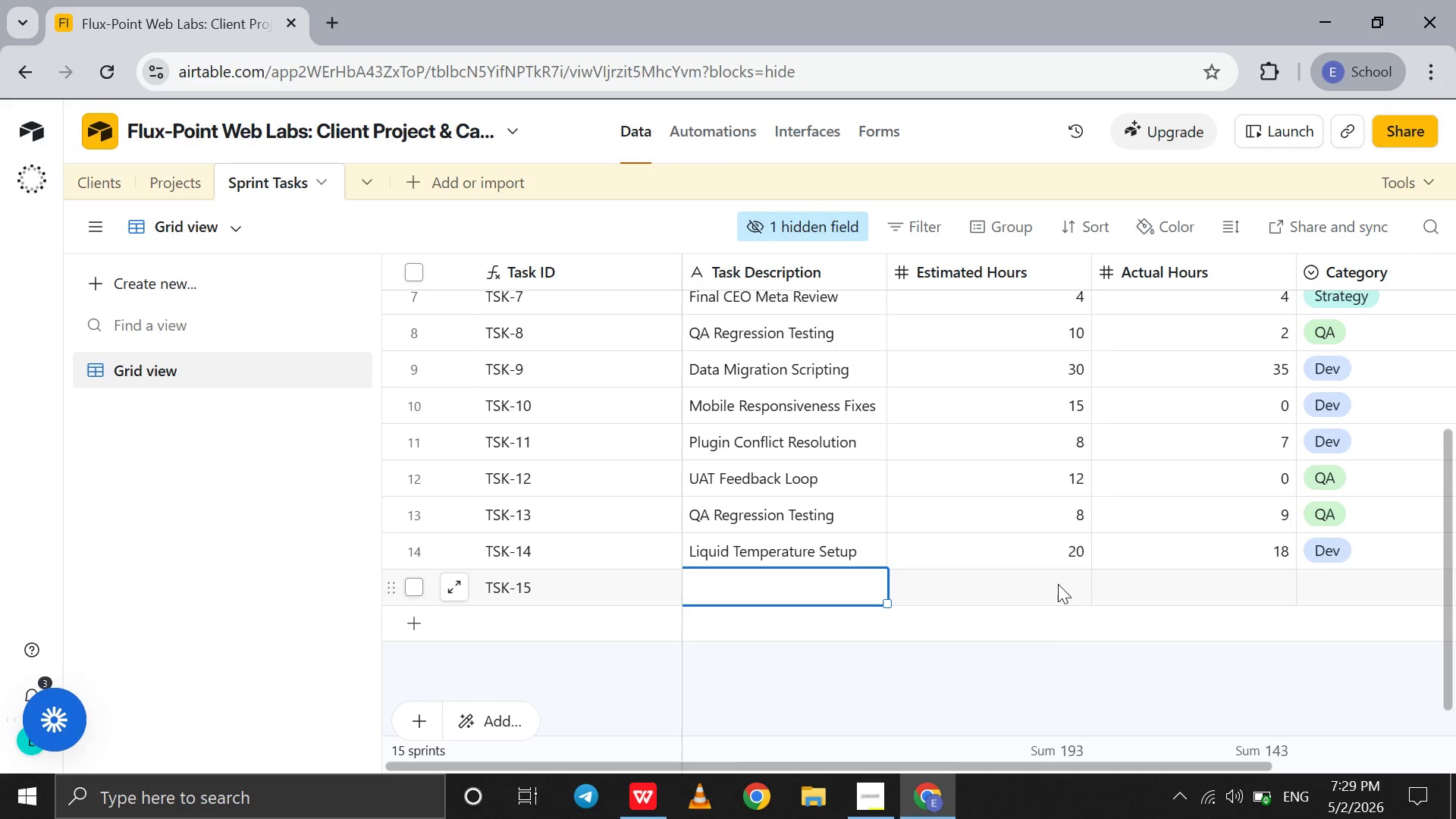 
left_click([1058, 584])
 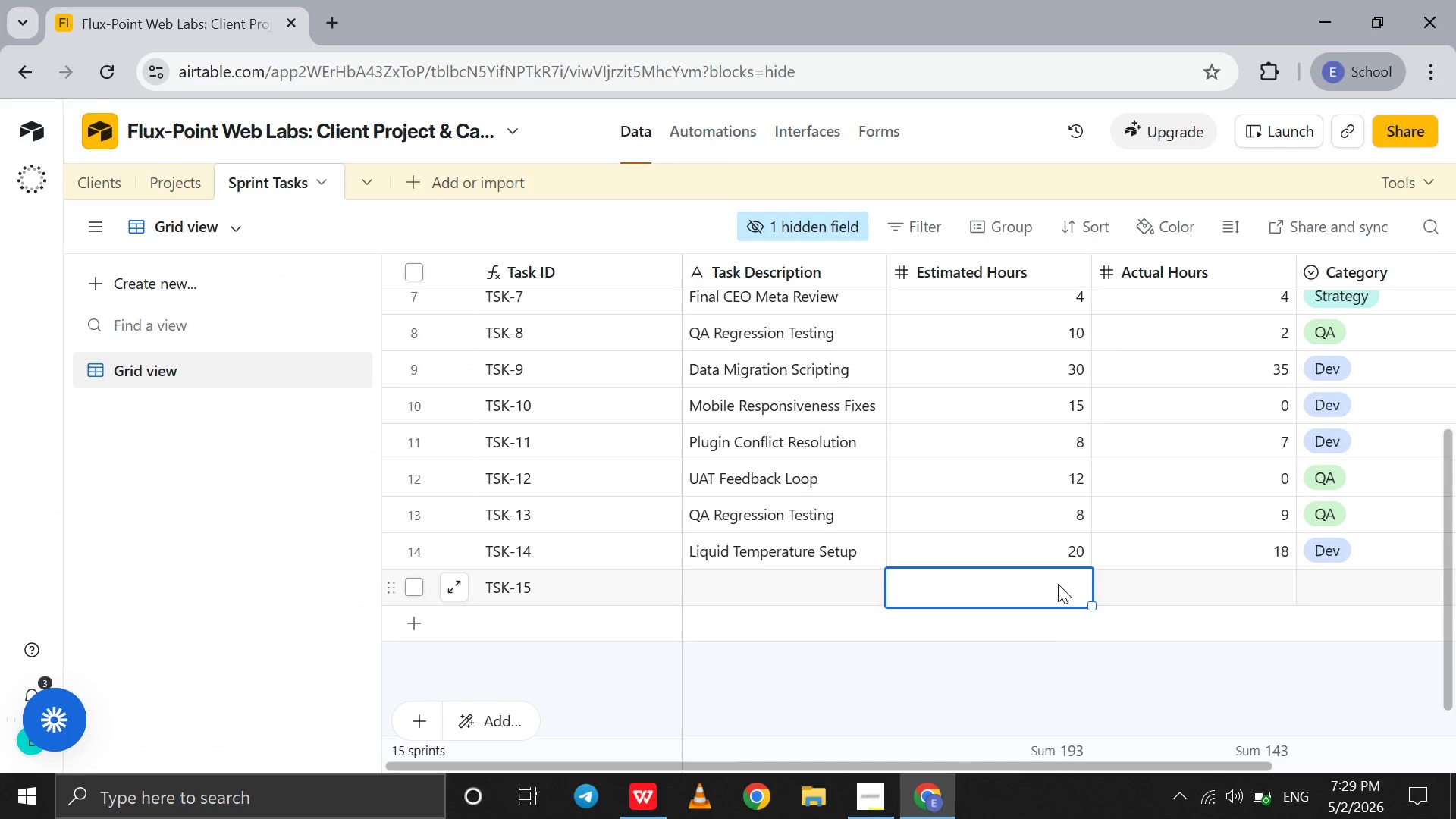 
type(10)
 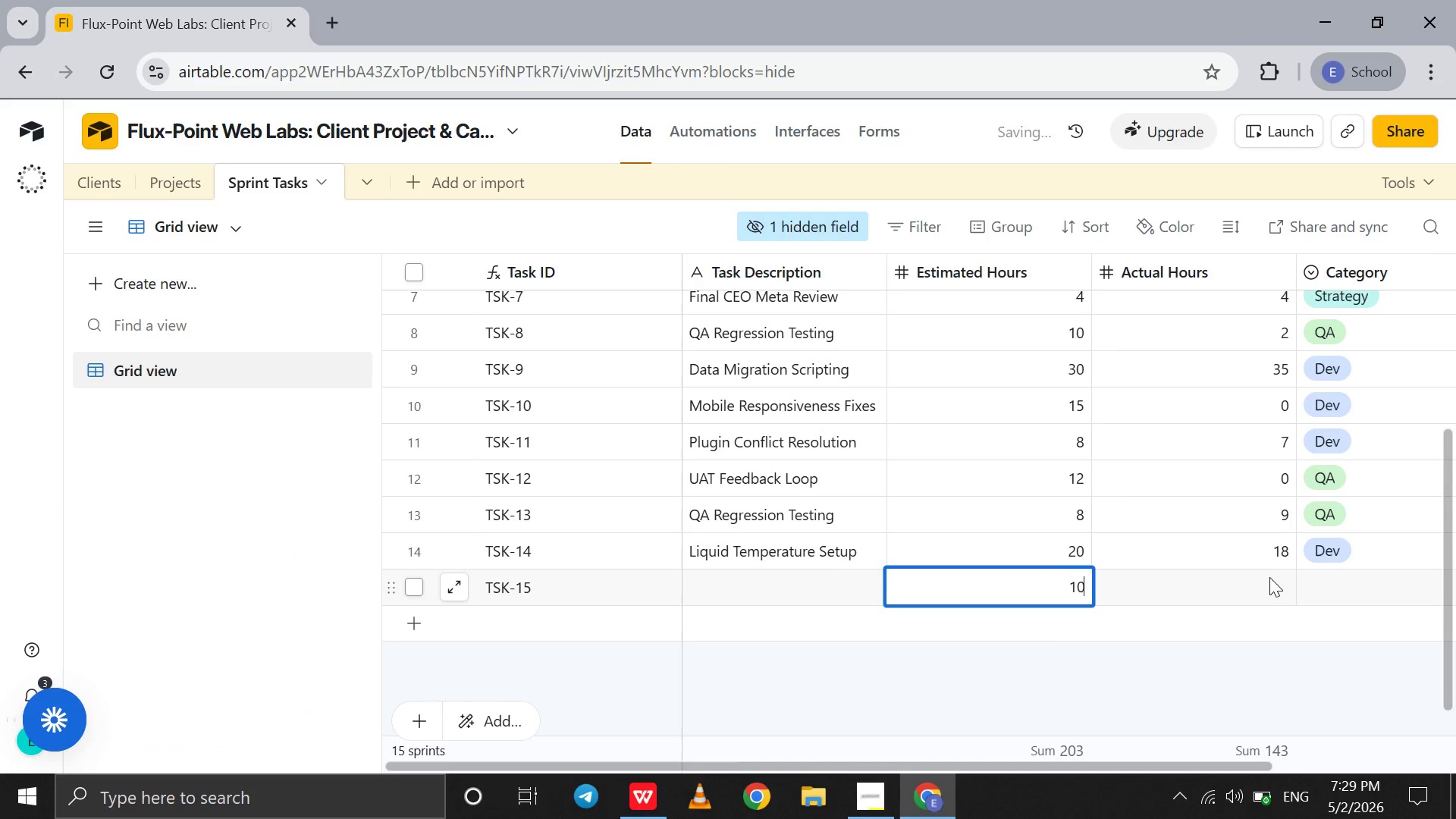 
left_click([1269, 578])
 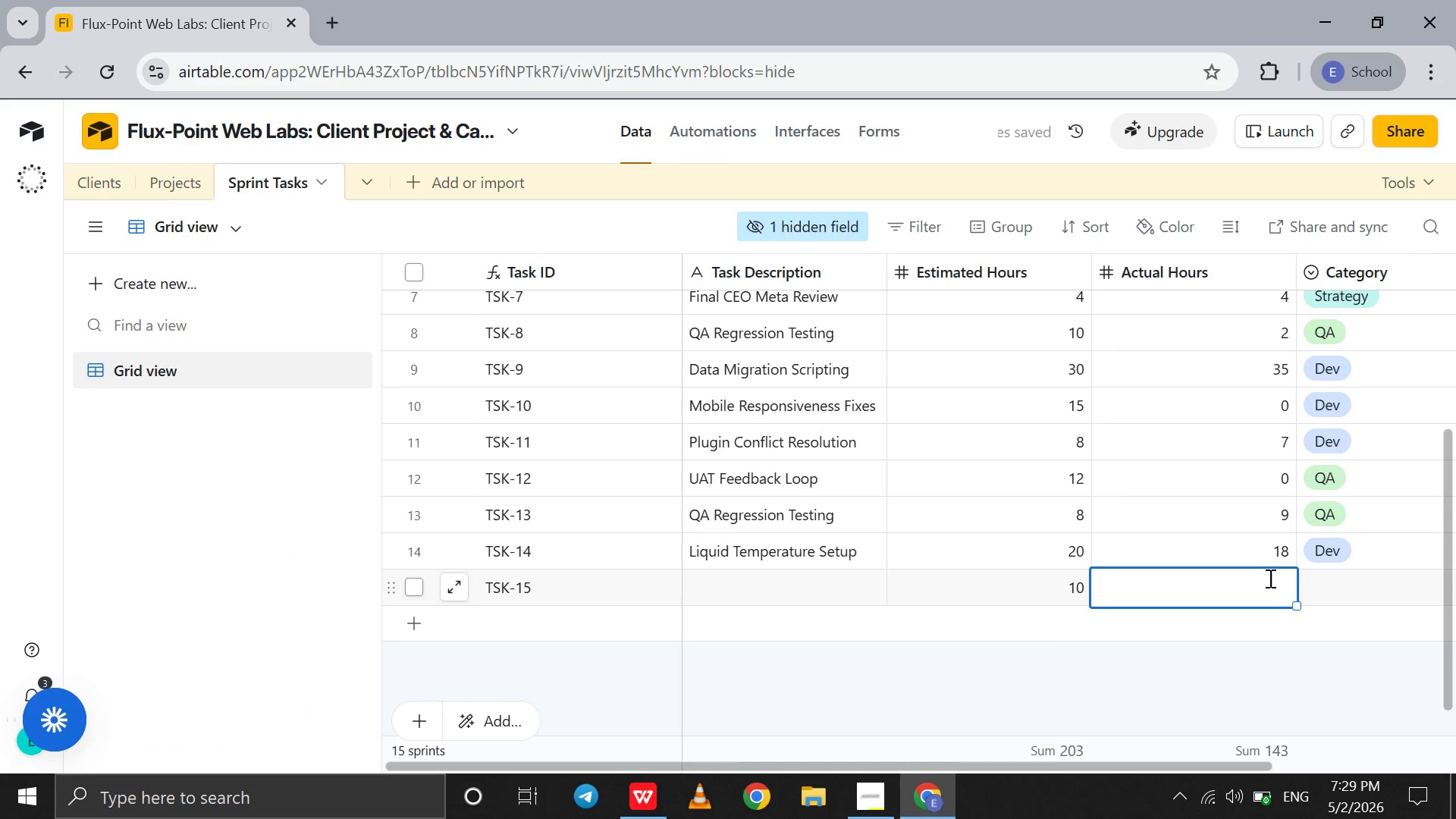 
type(12)
 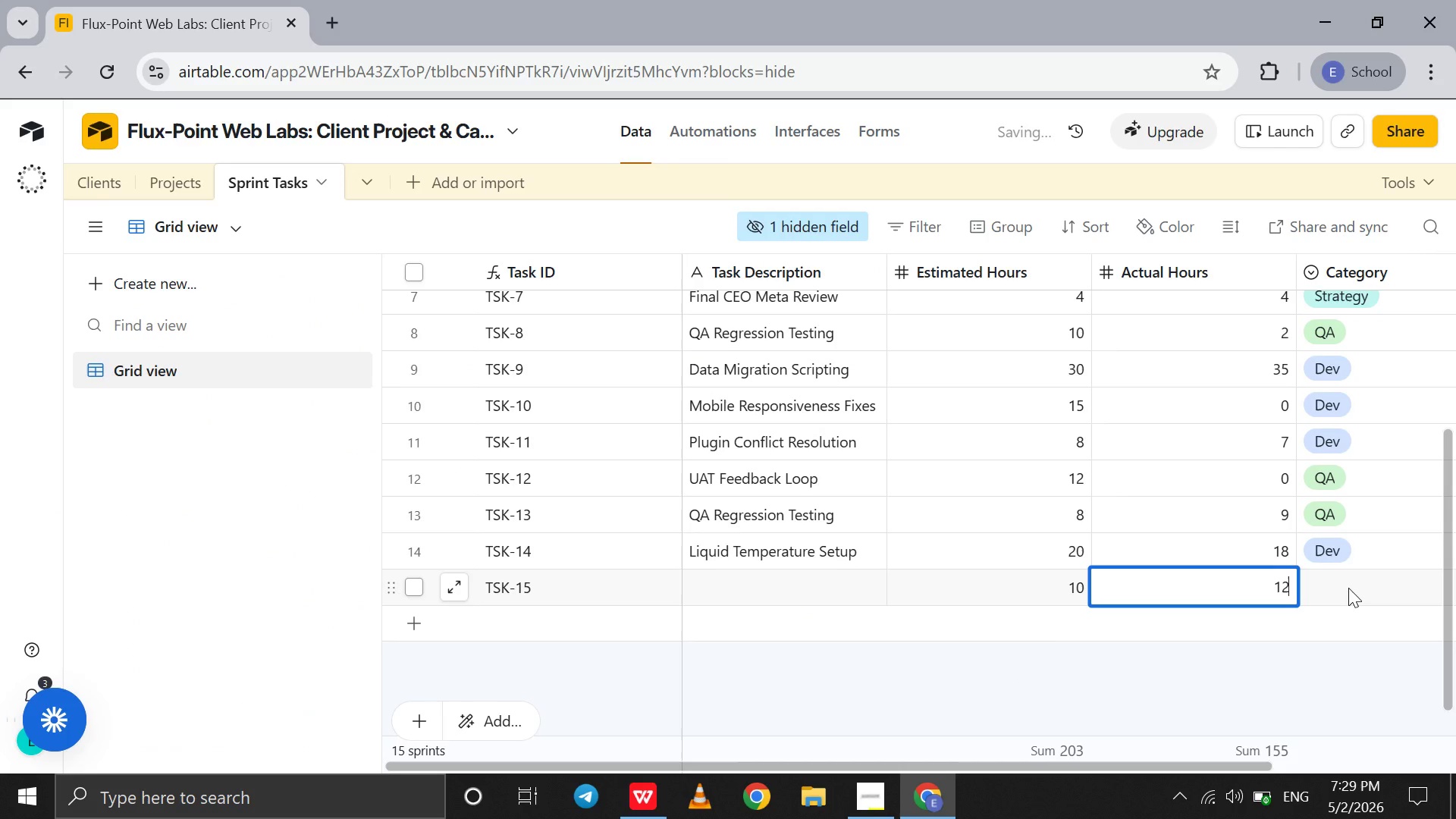 
left_click([1348, 588])
 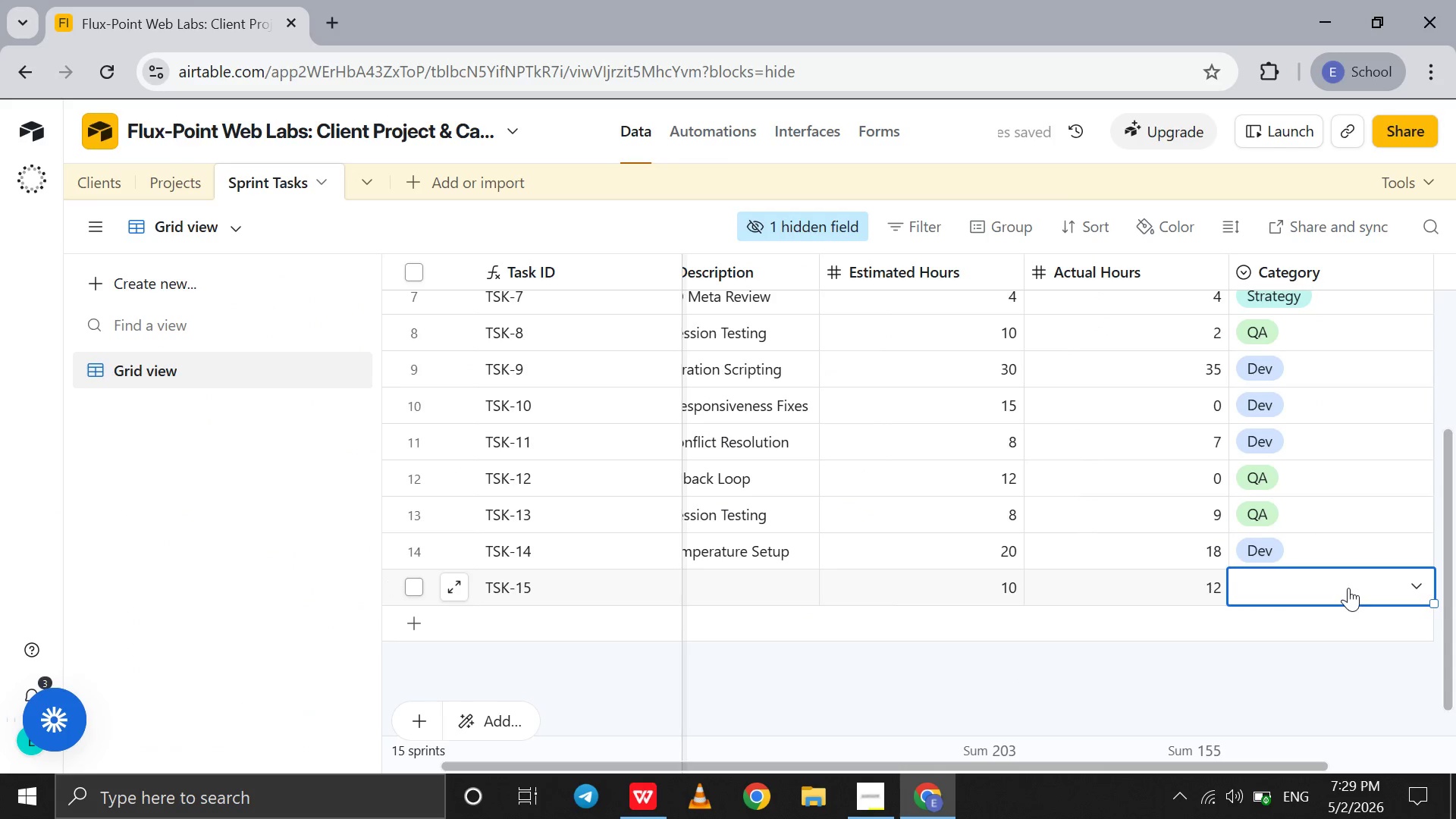 
double_click([1348, 588])
 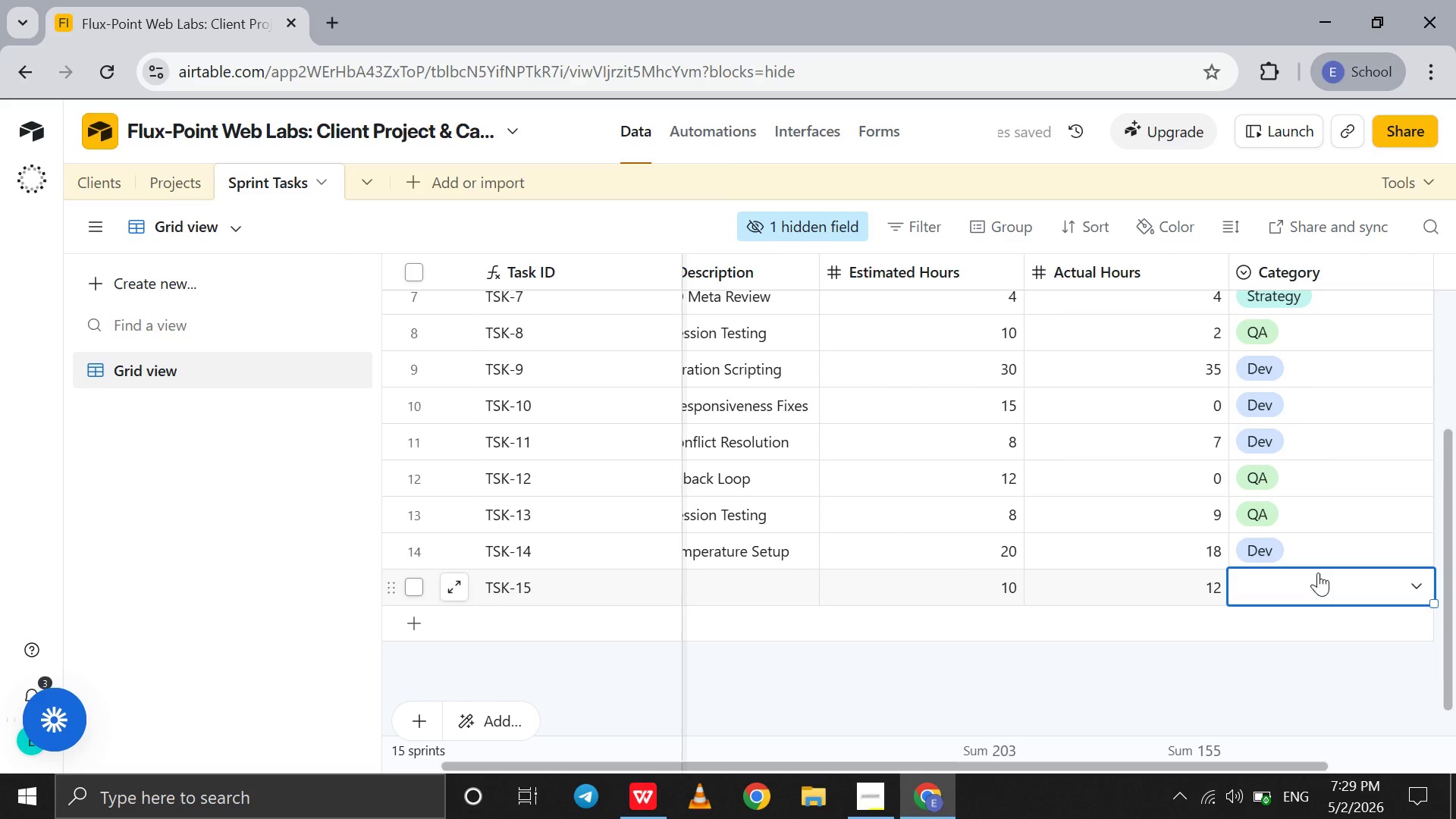 
left_click([1318, 573])
 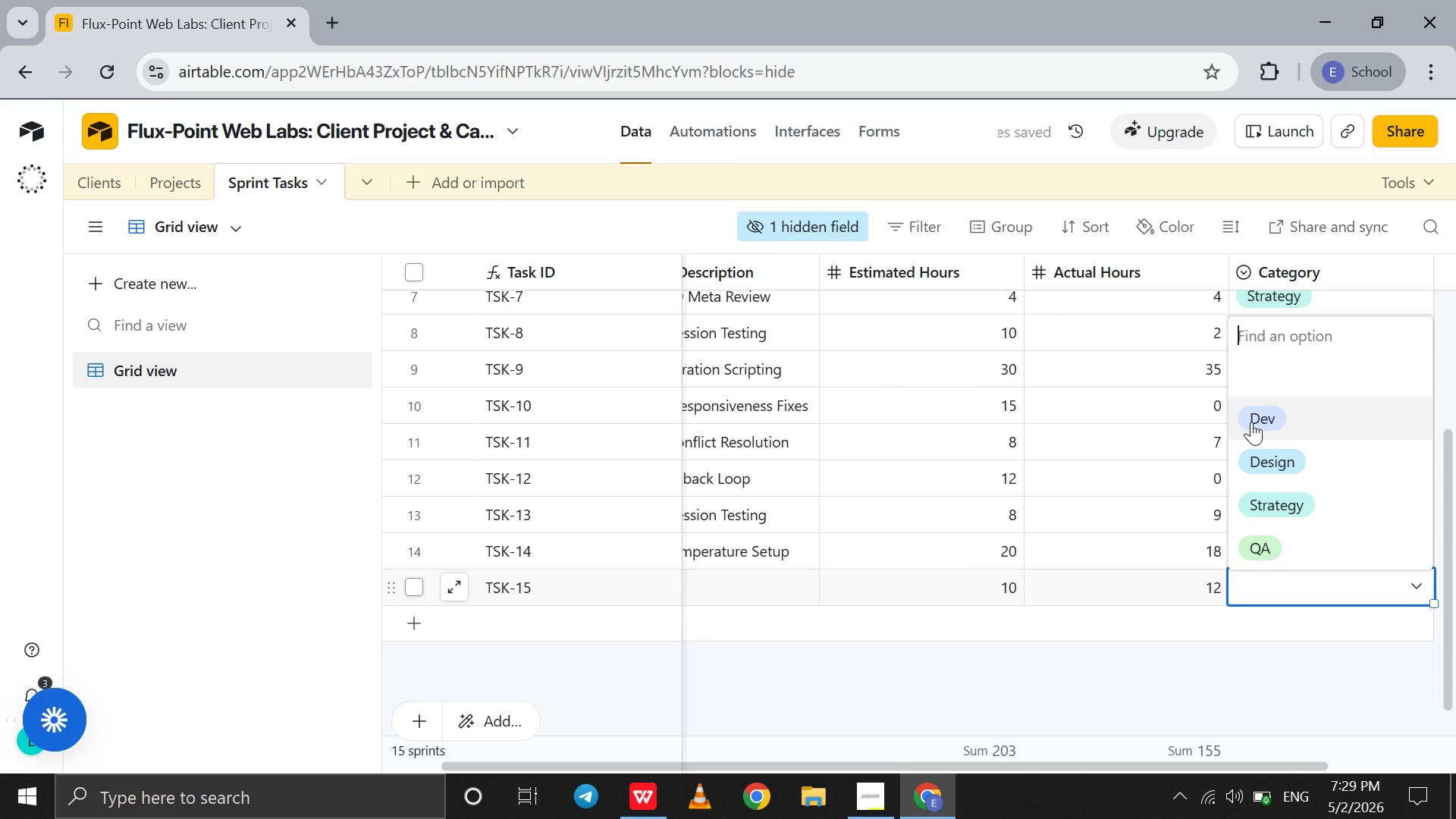 
left_click([1251, 422])
 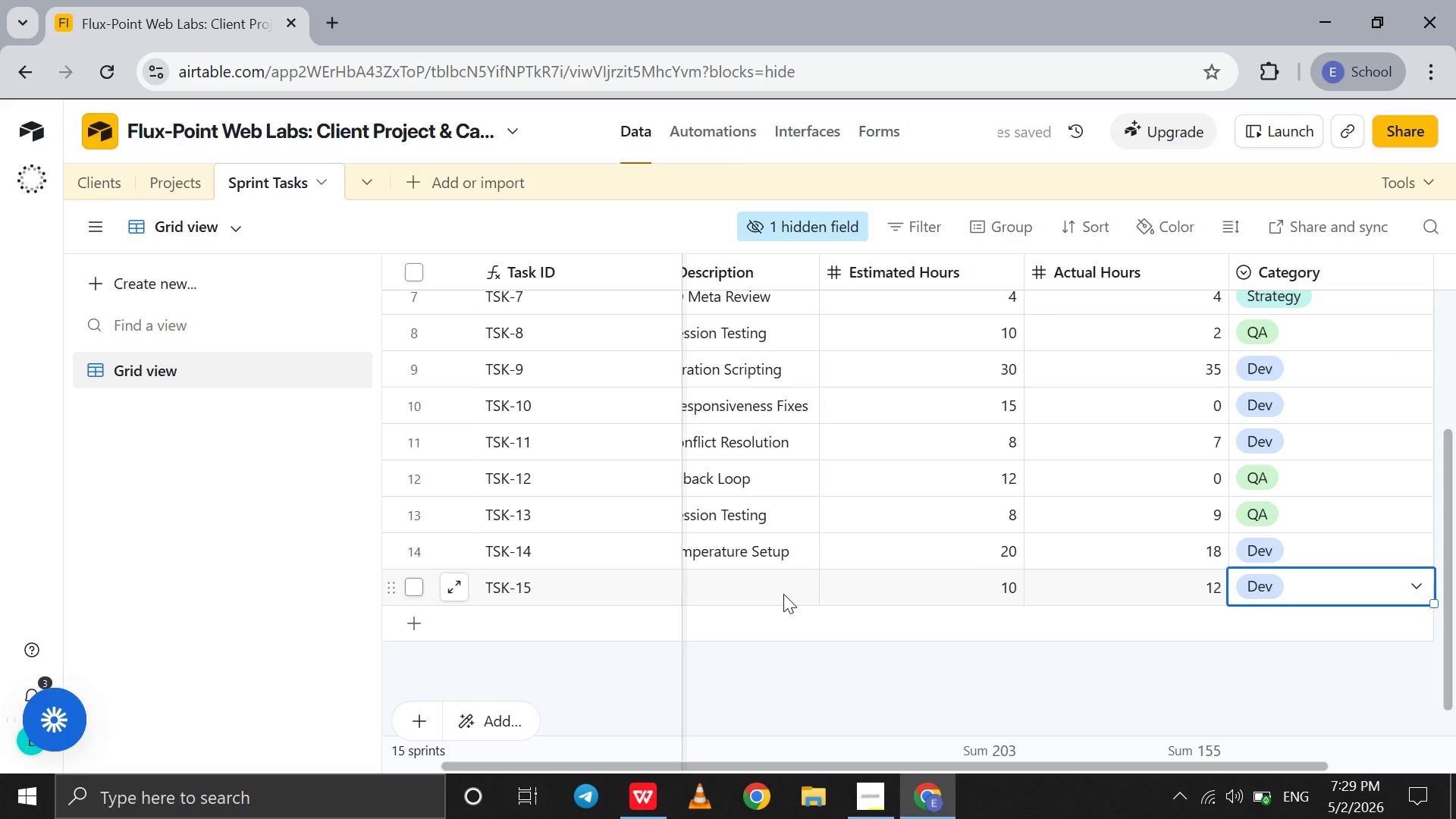 
left_click([783, 594])
 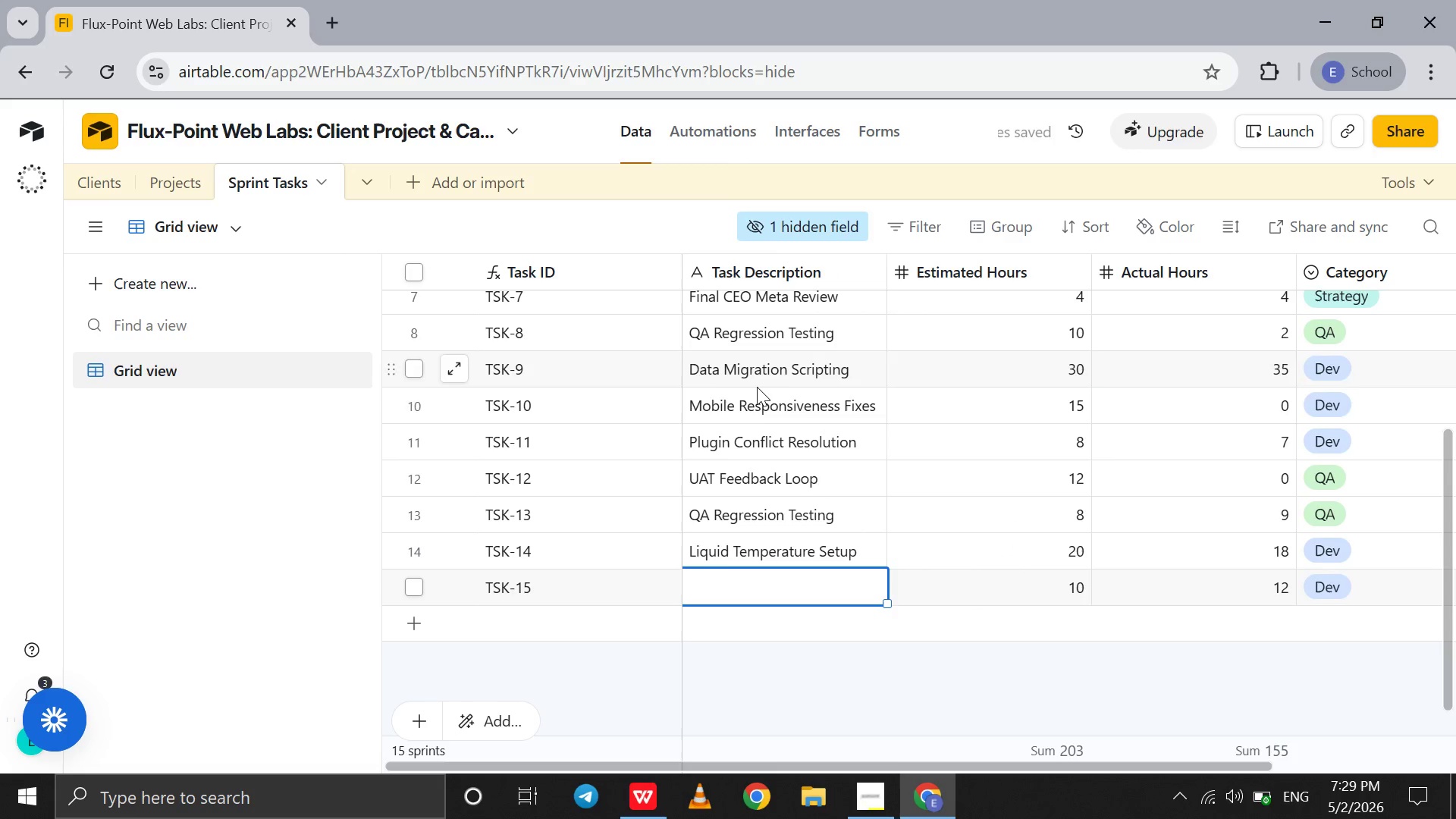 
double_click([758, 391])
 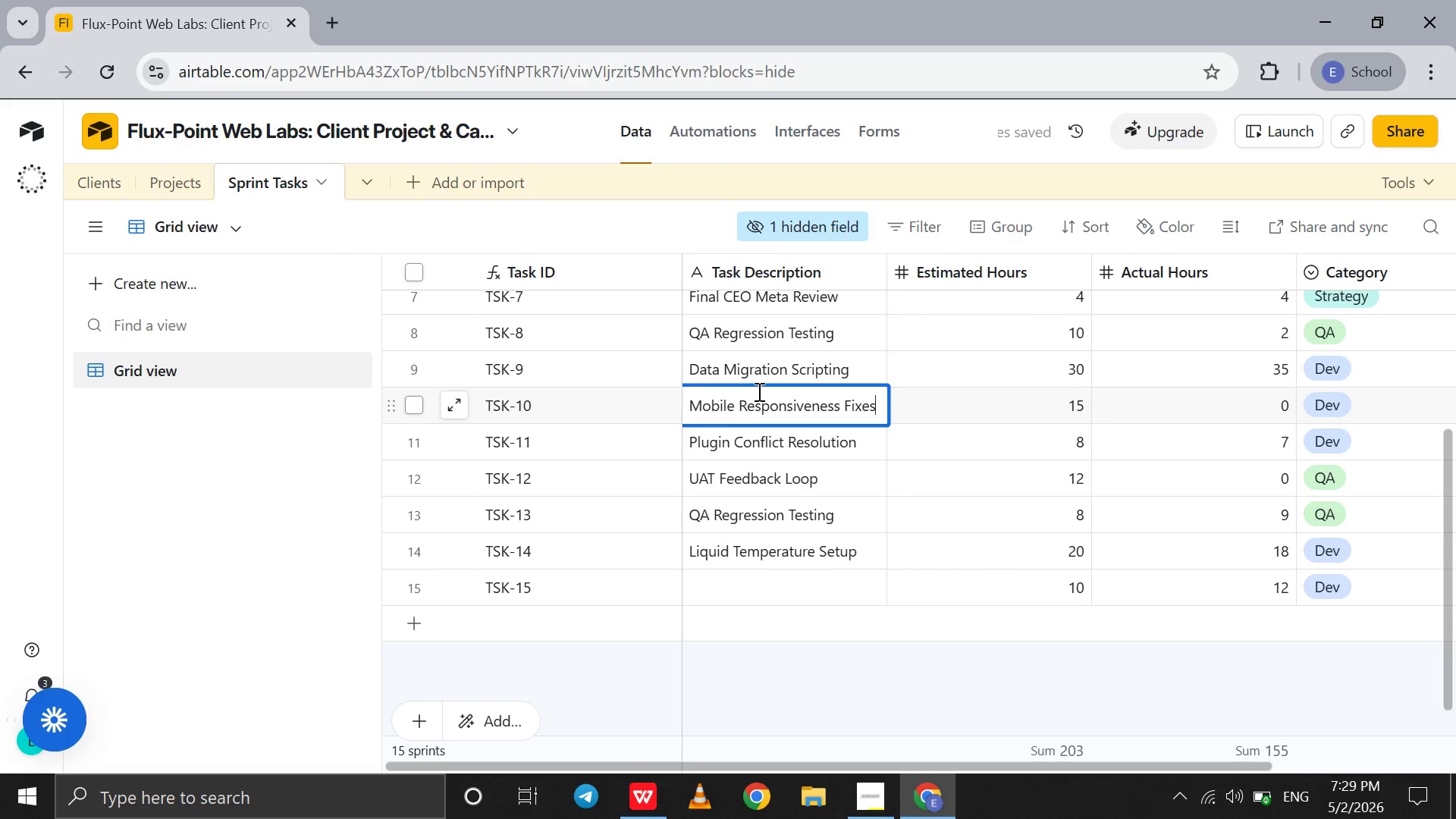 
key(Control+A)
 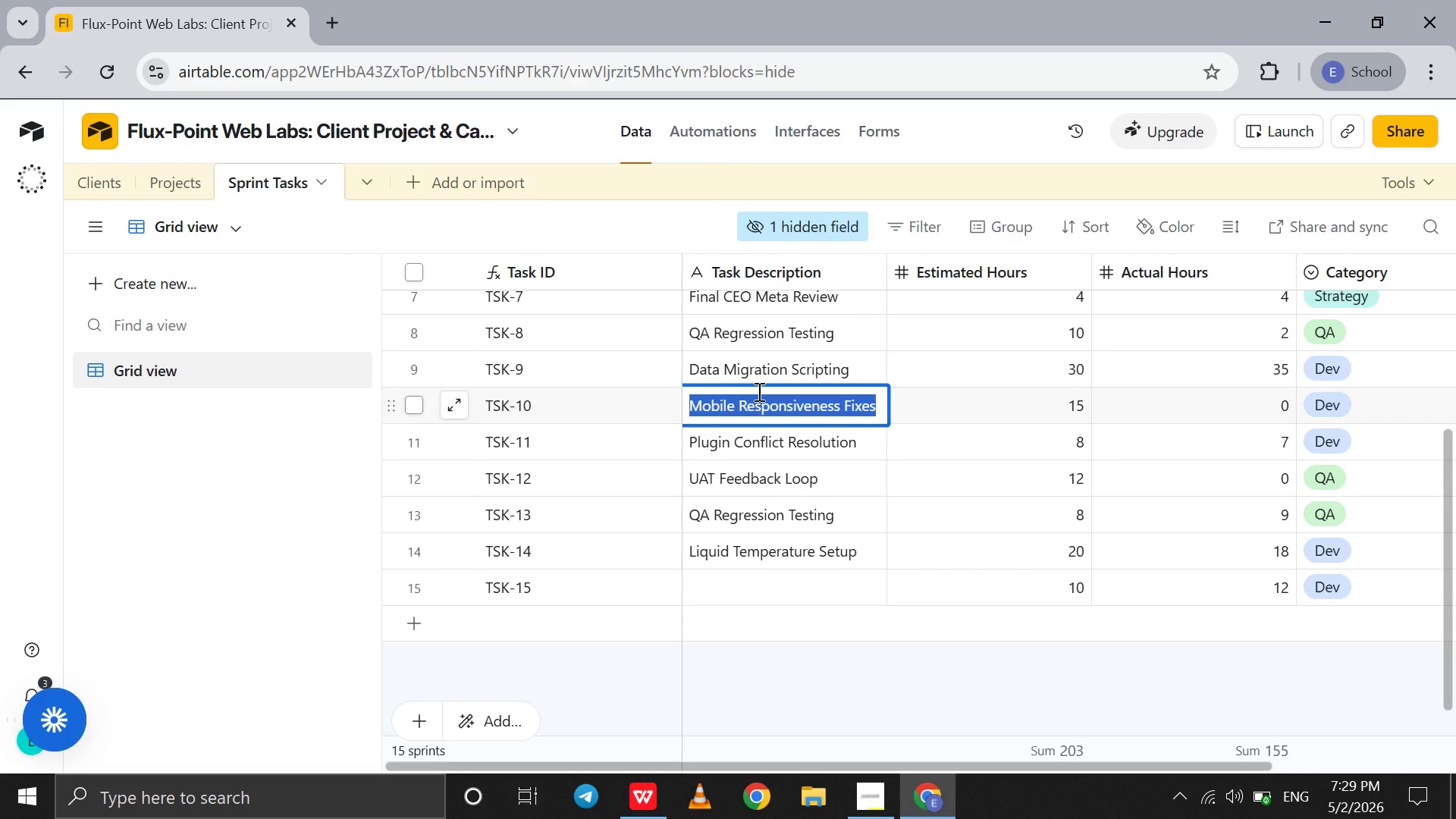 
key(Control+C)
 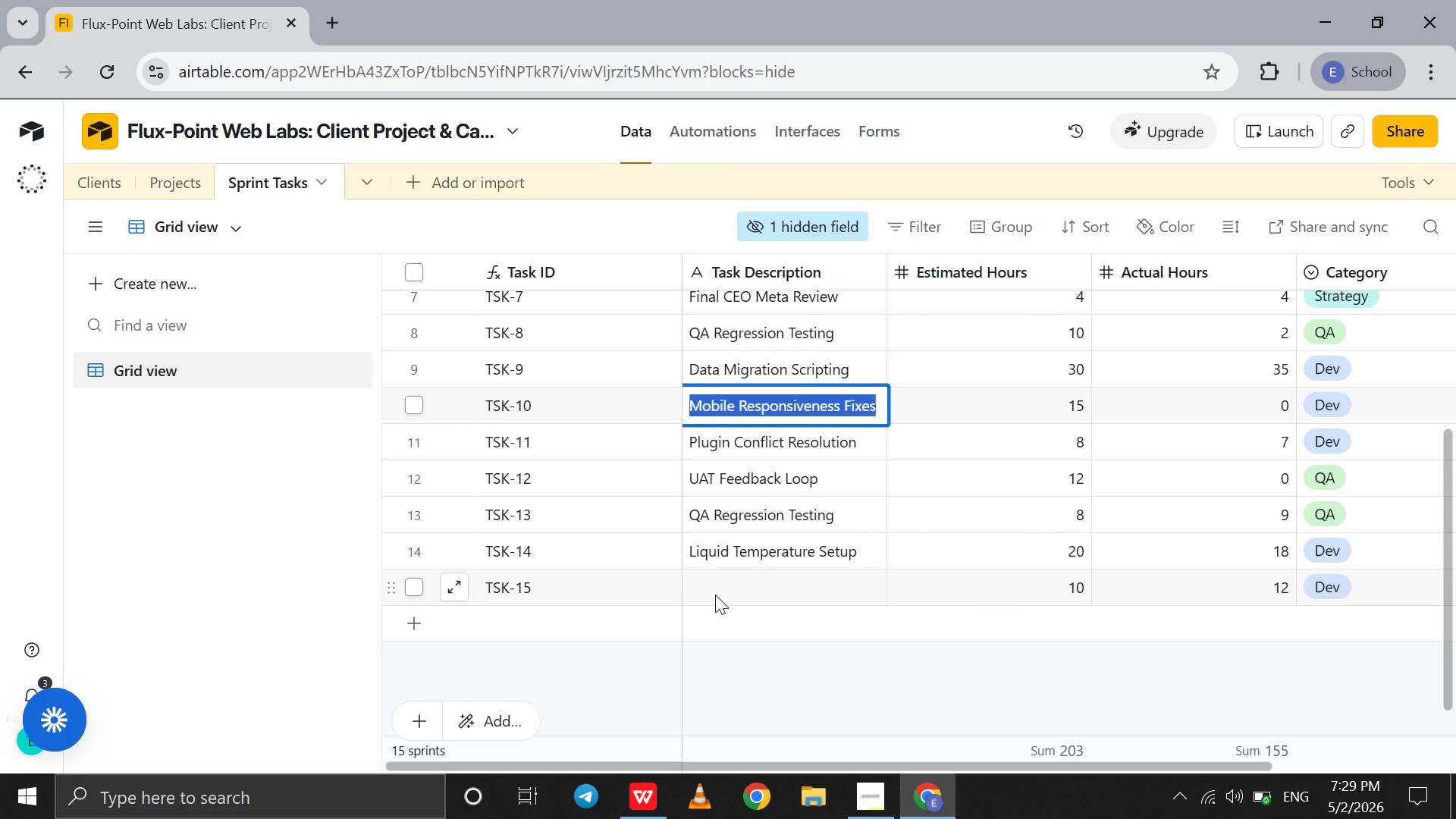 
double_click([715, 595])
 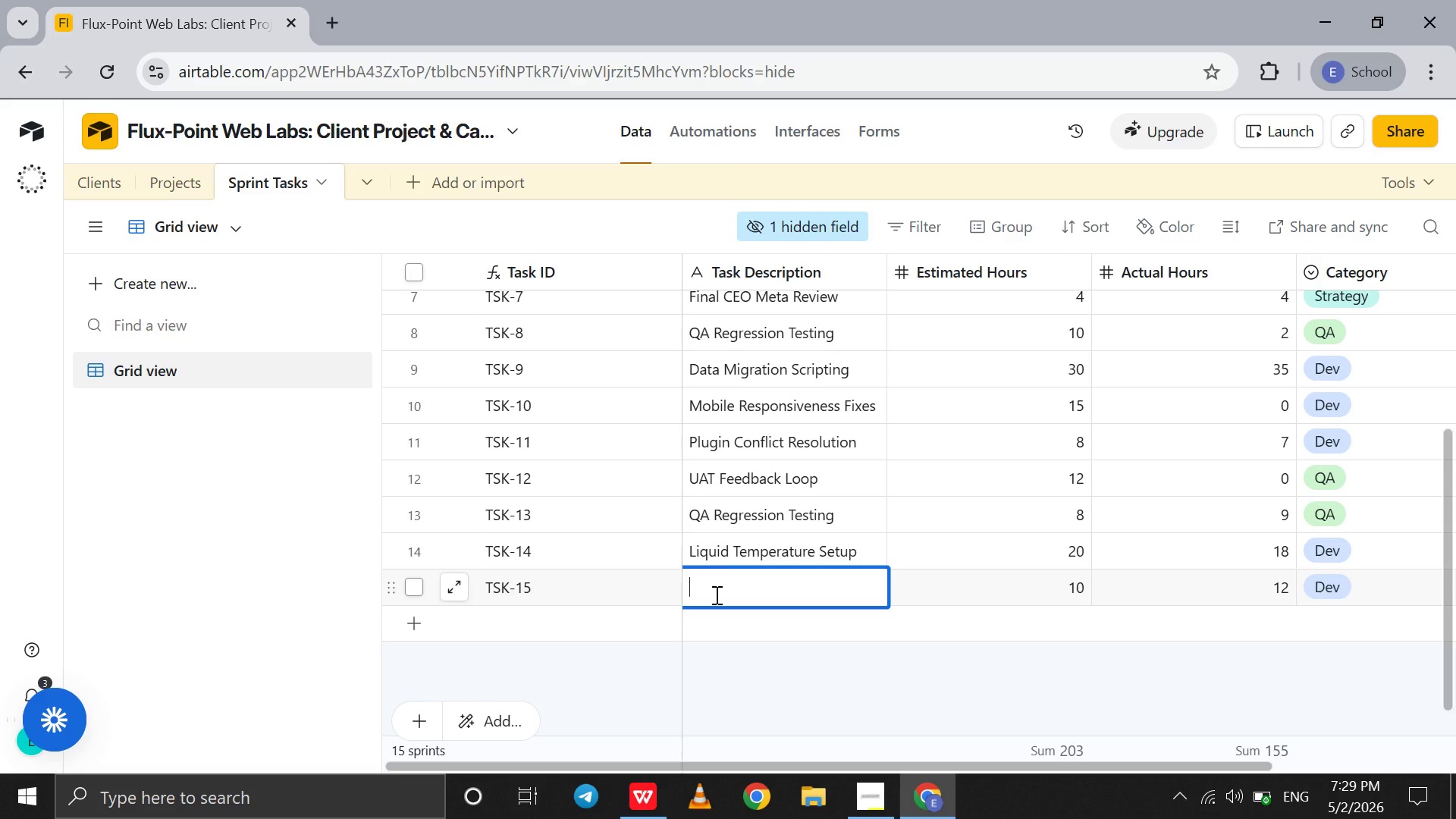 
key(Control+V)
 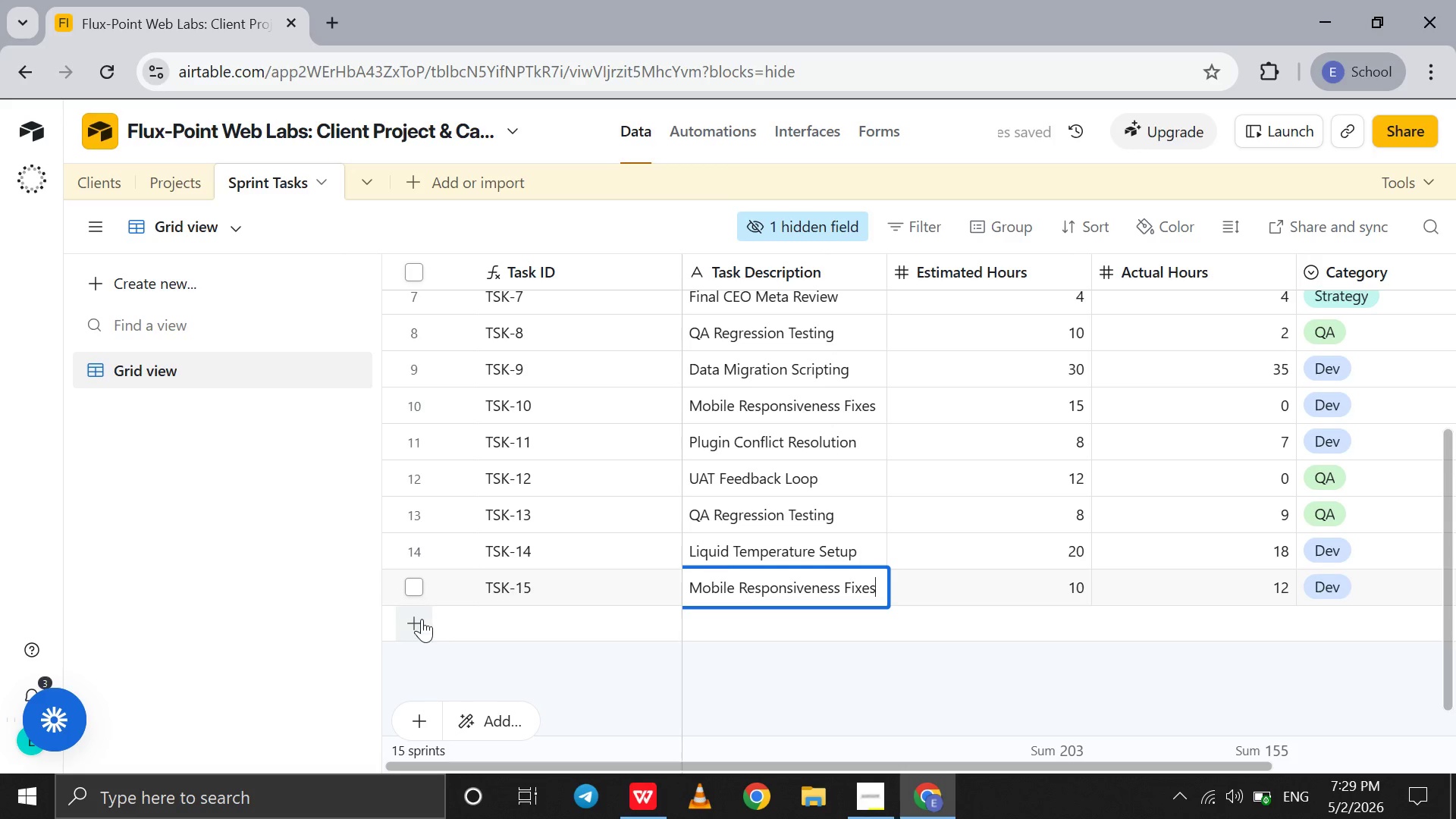 
left_click([416, 617])
 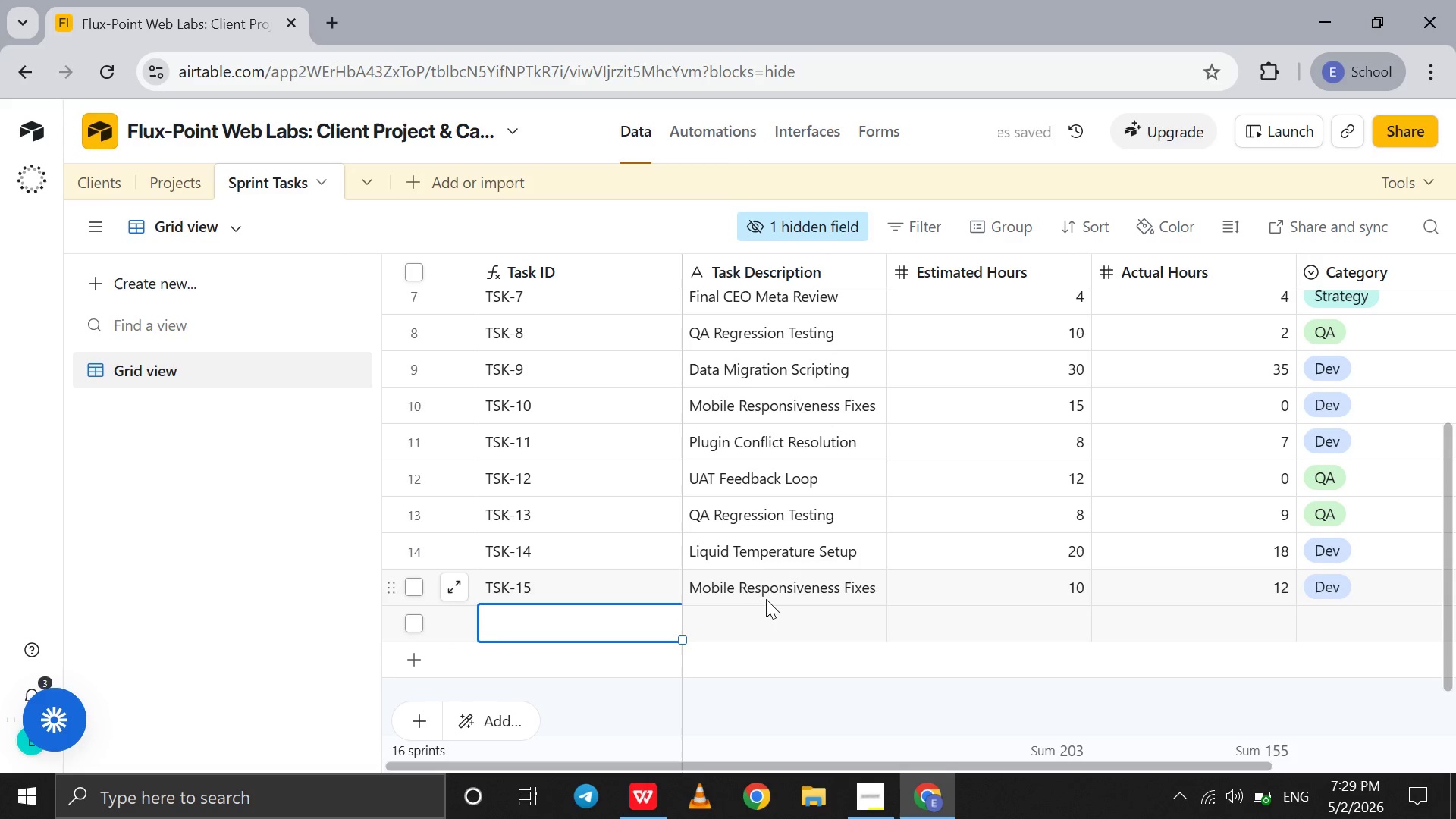 
left_click([768, 617])
 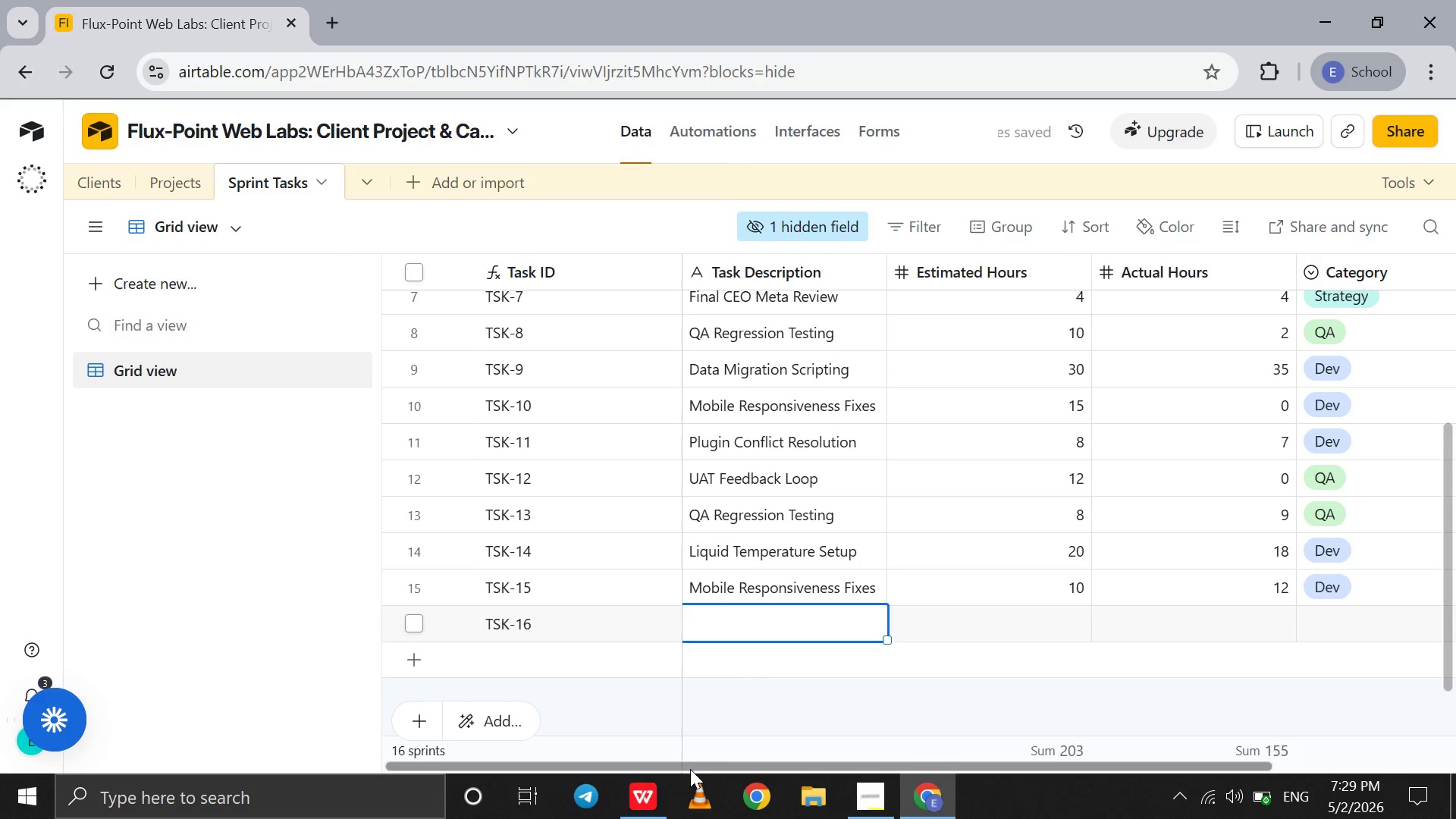 
mouse_move([649, 760])
 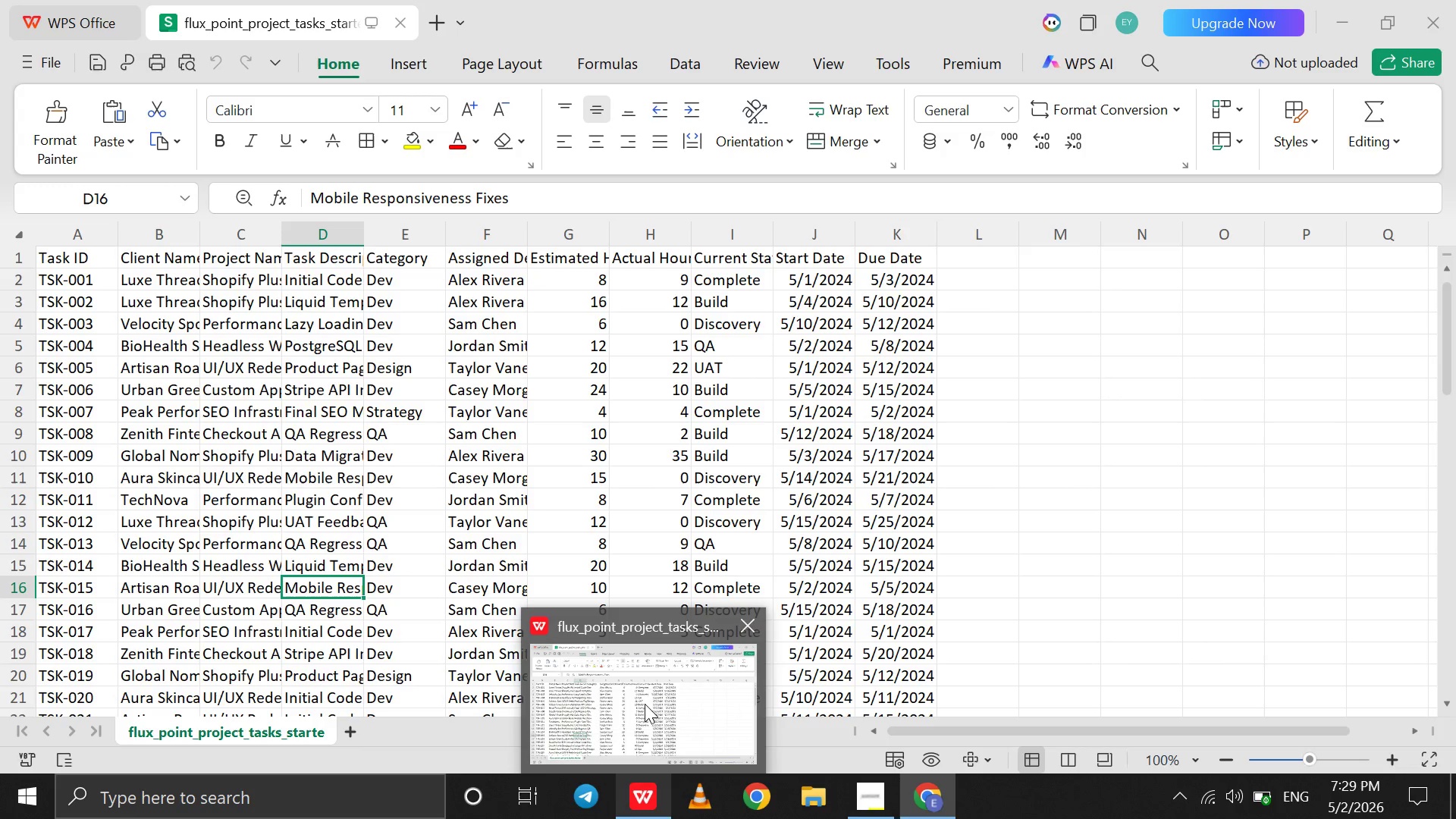 
wait(9.24)
 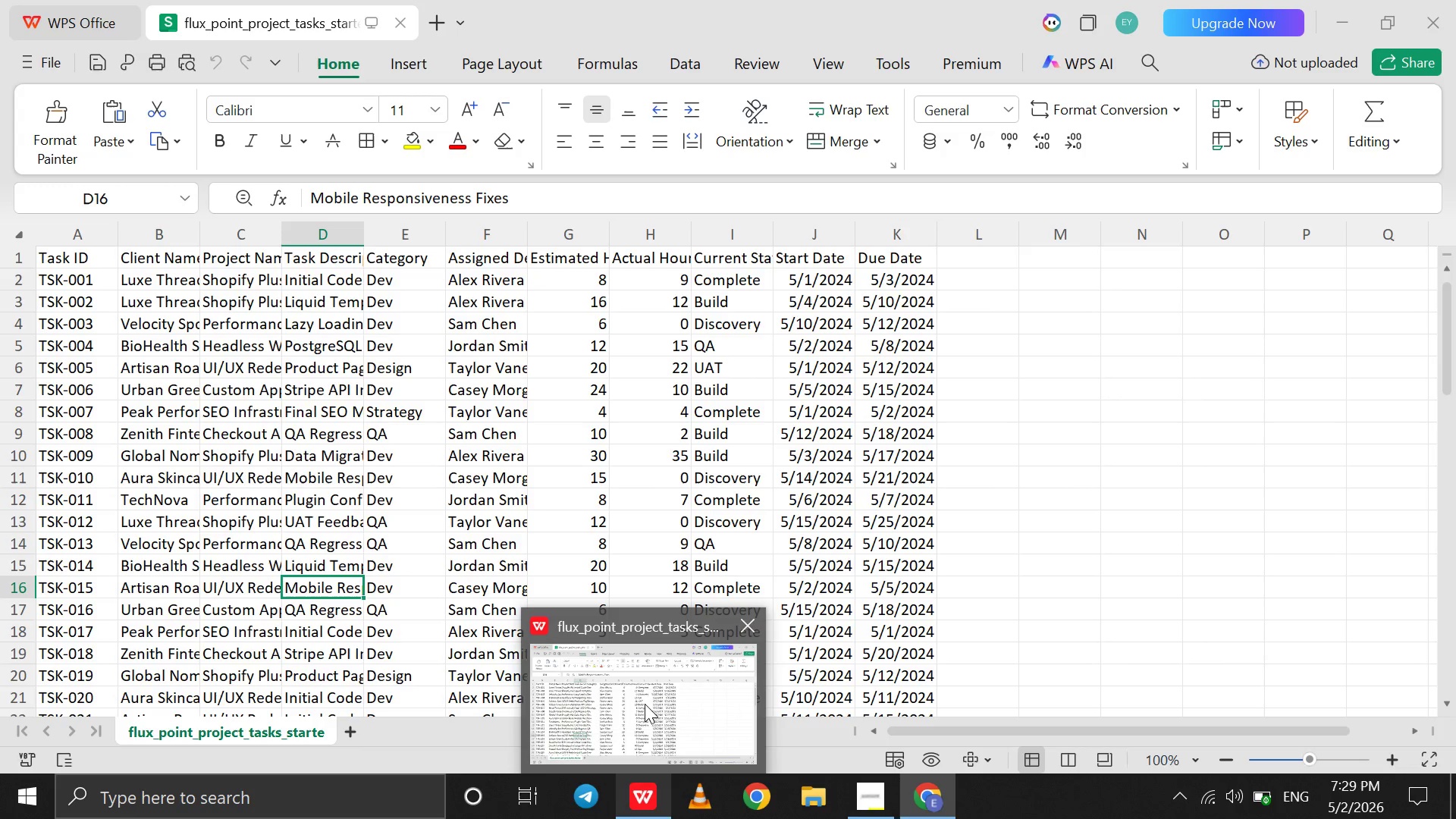 
left_click([645, 704])
 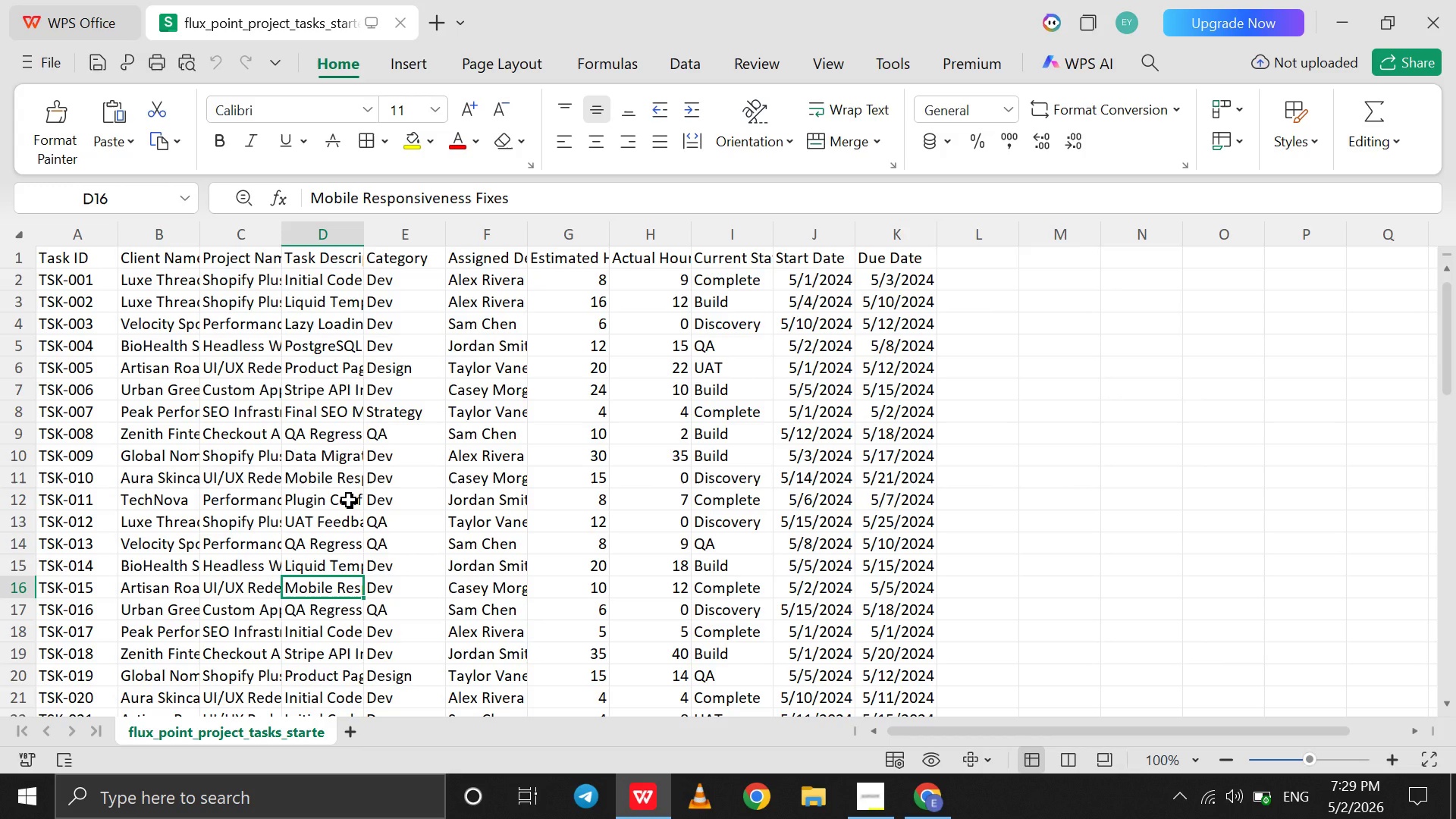 
left_click([349, 500])
 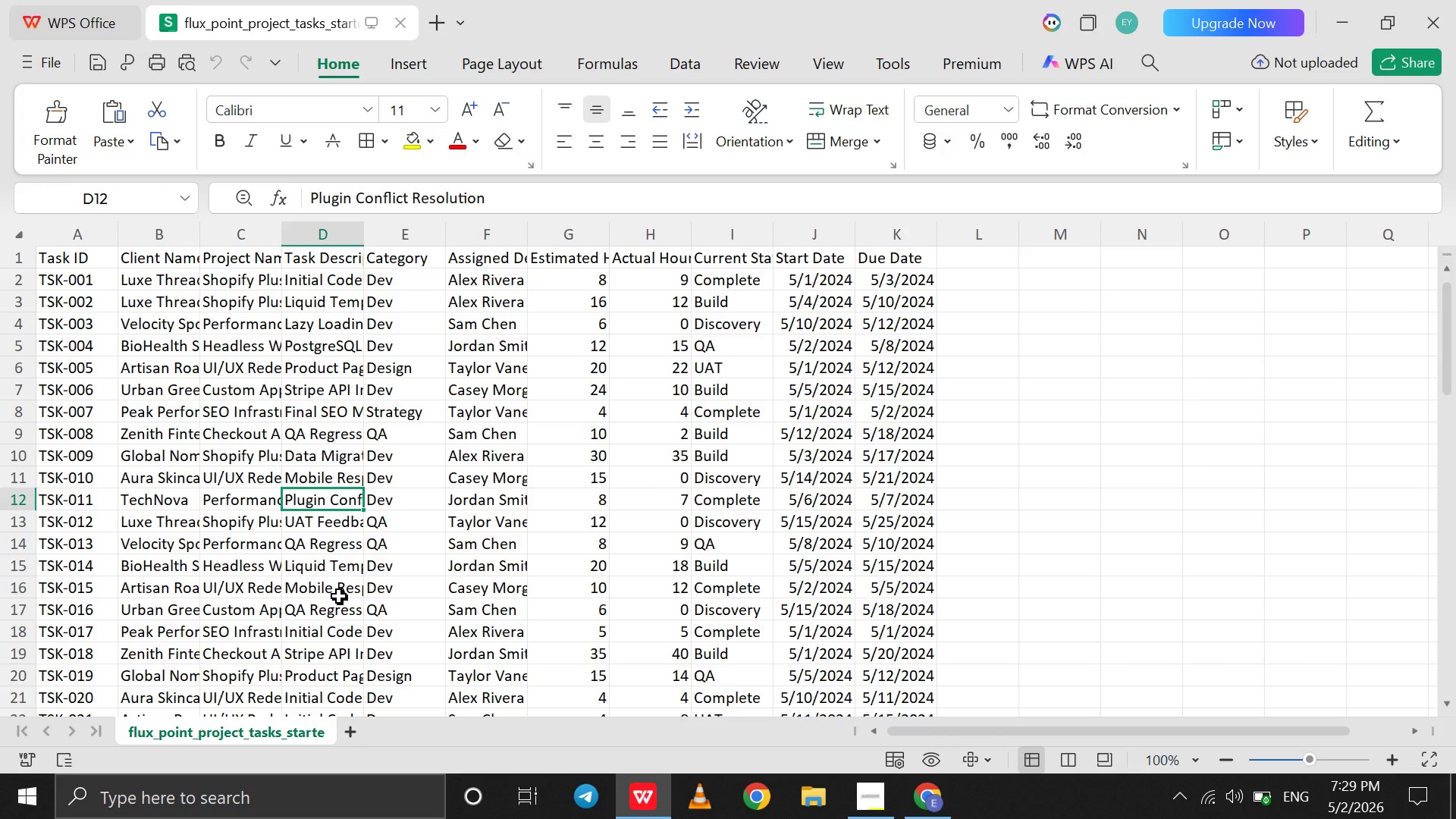 
left_click([339, 596])
 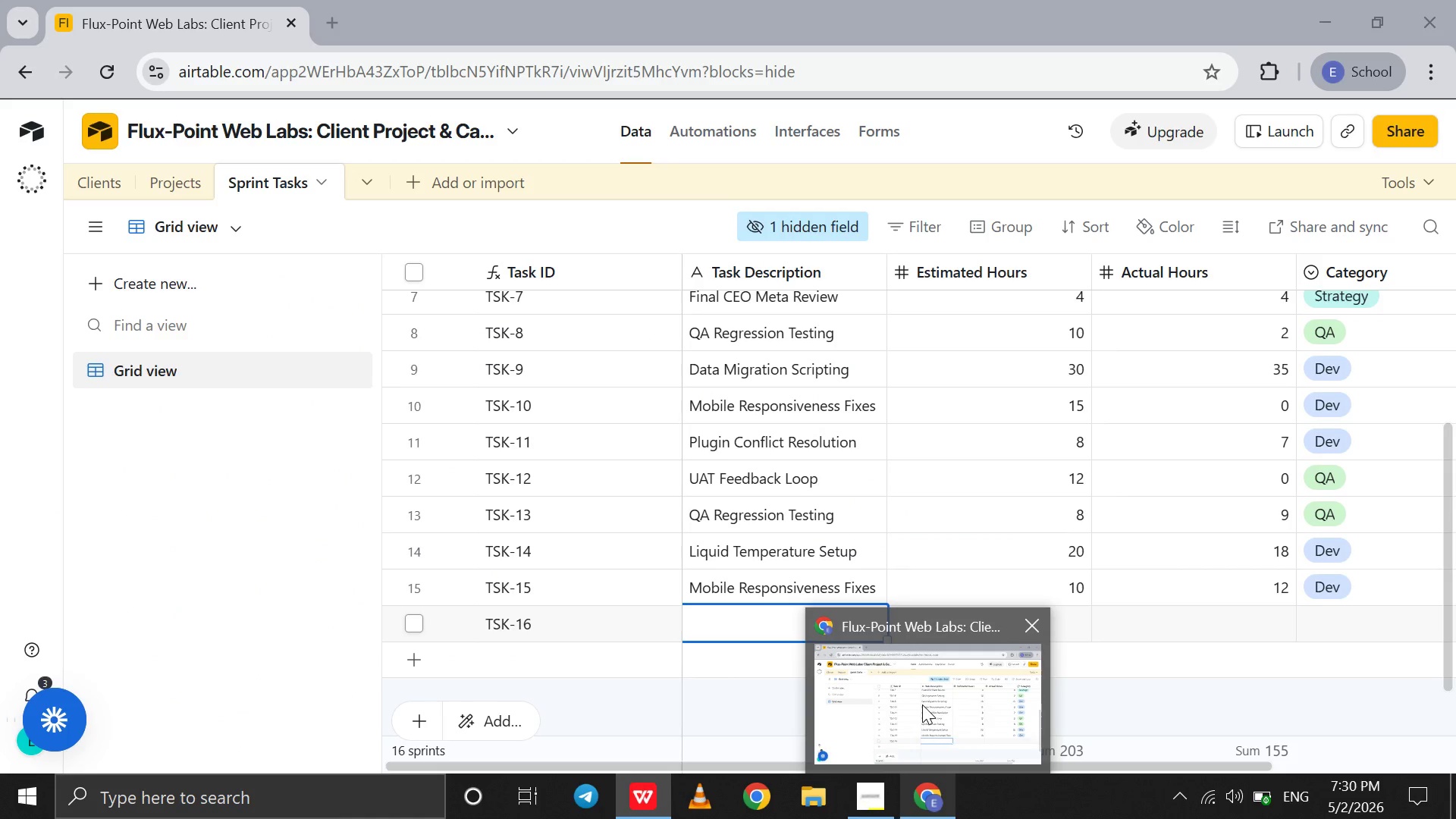 
wait(9.88)
 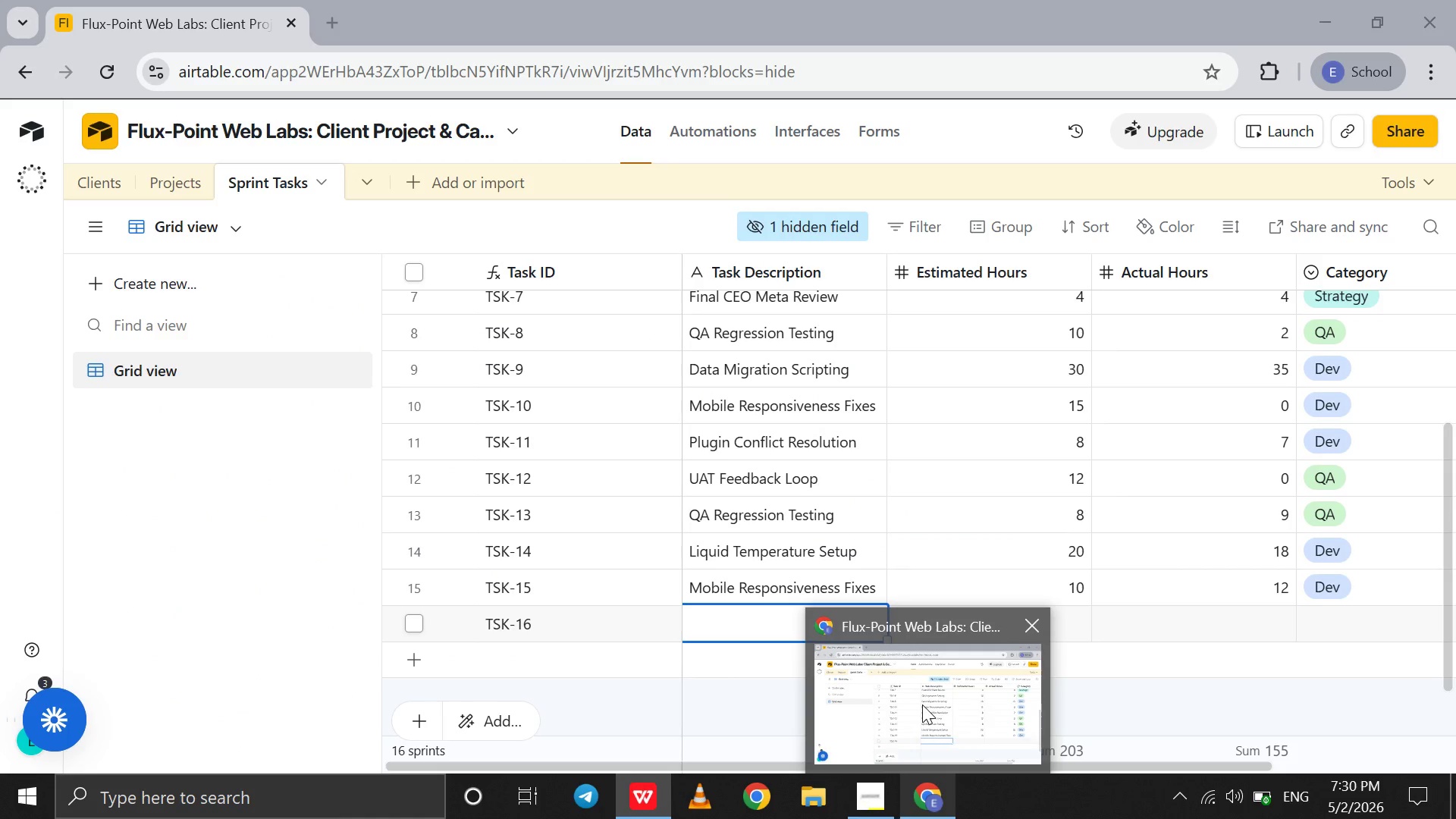 
mouse_move([687, 777])
 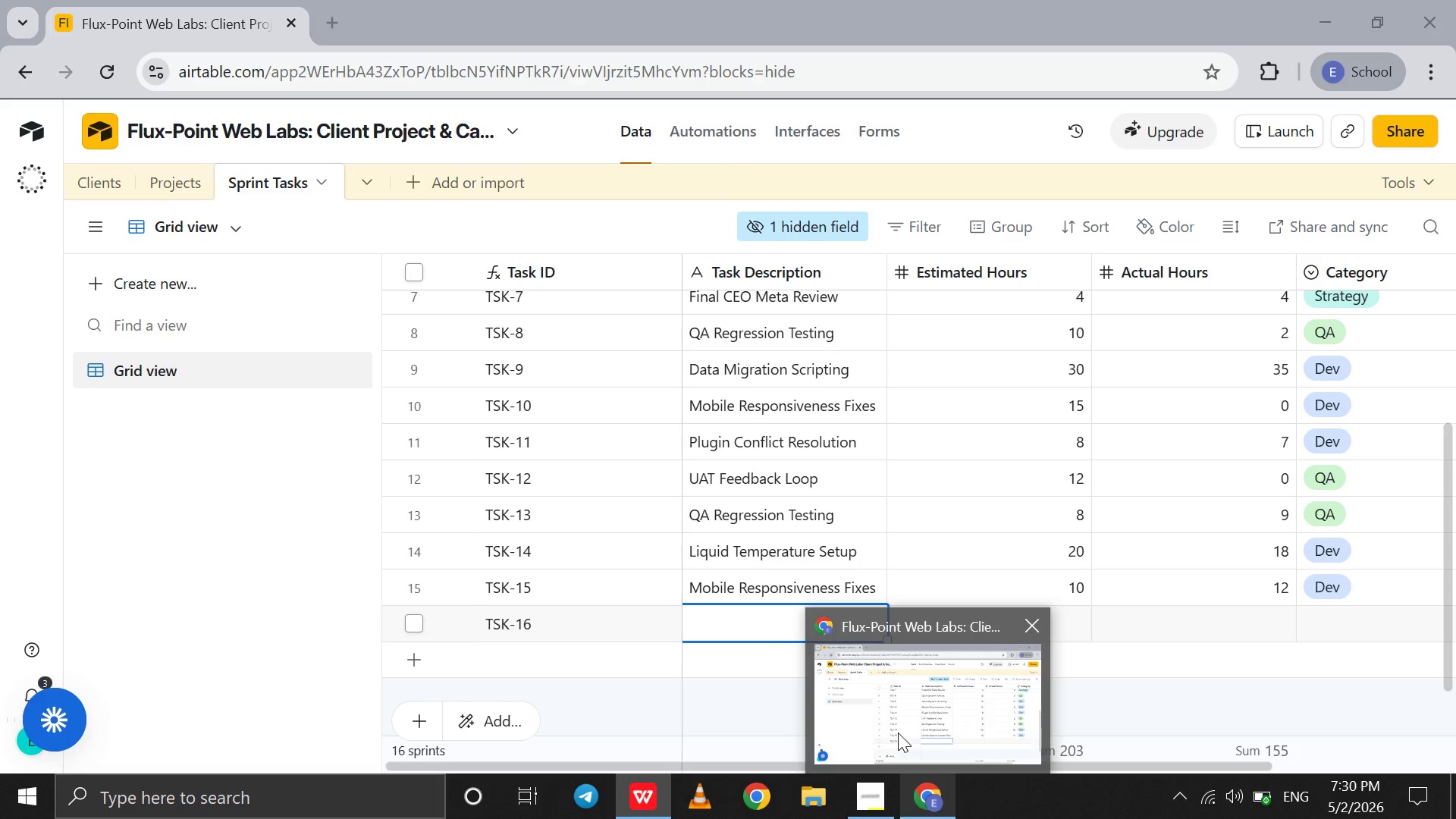 
wait(5.64)
 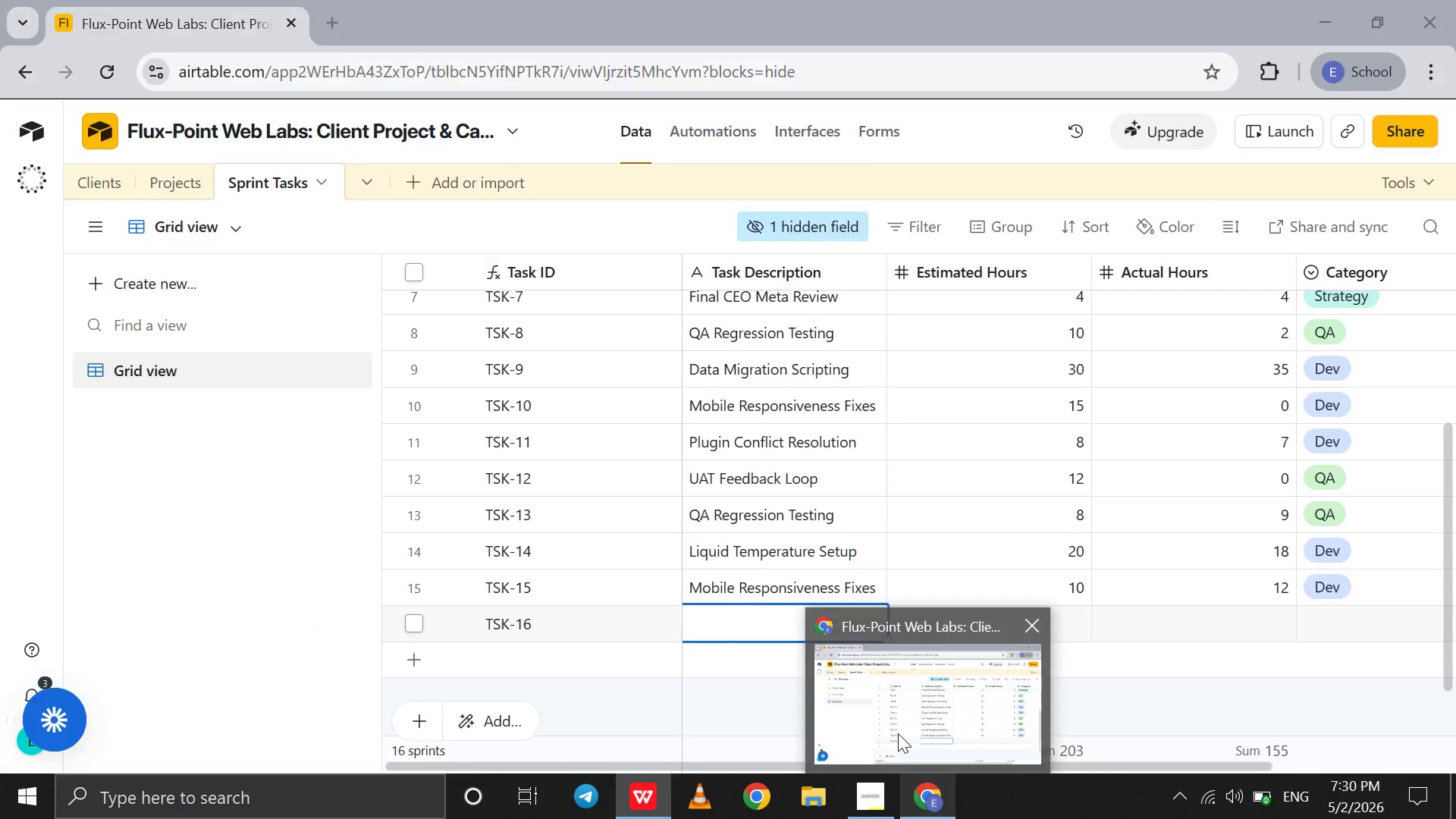 
mouse_move([681, 776])
 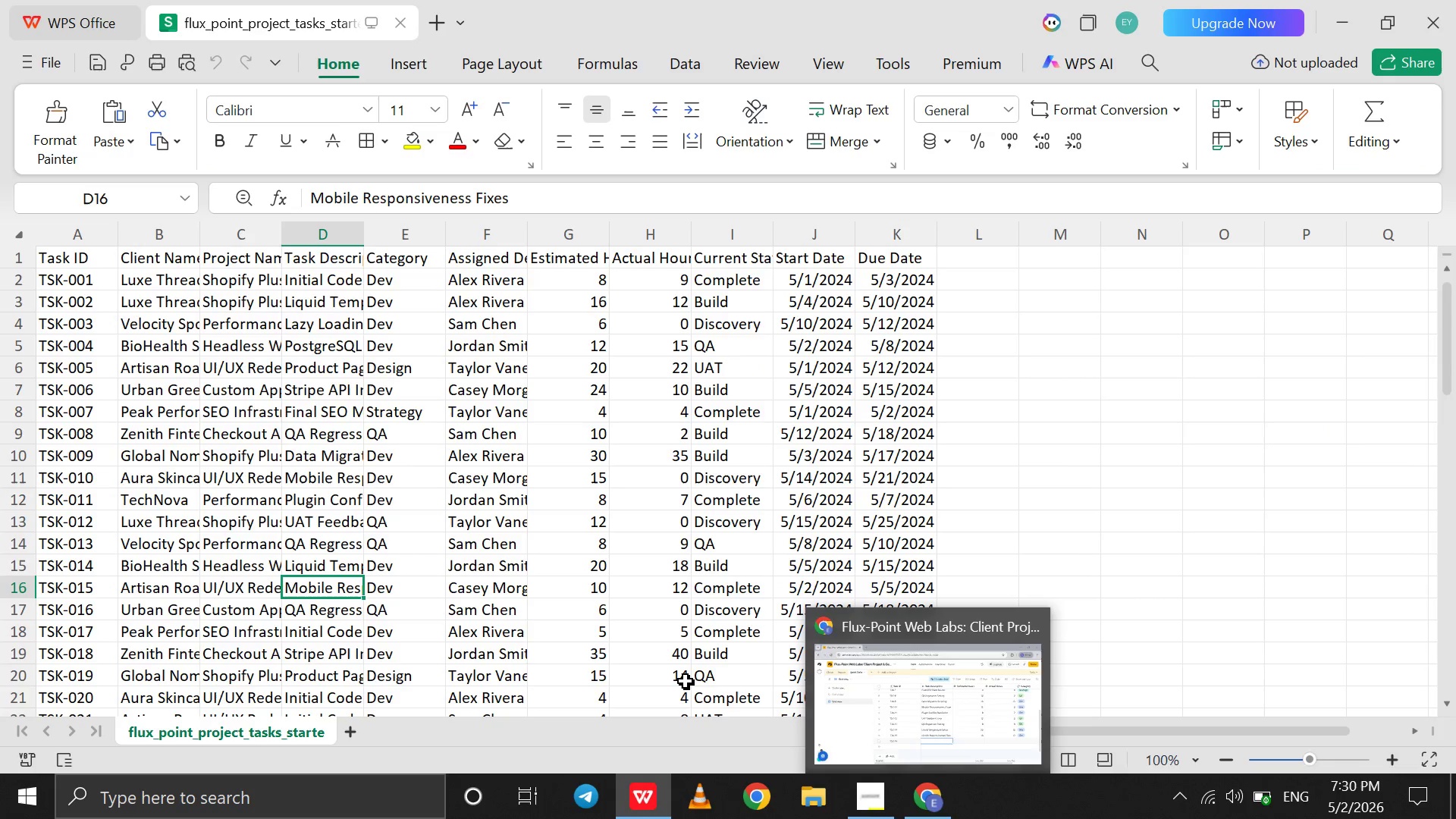 
wait(10.01)
 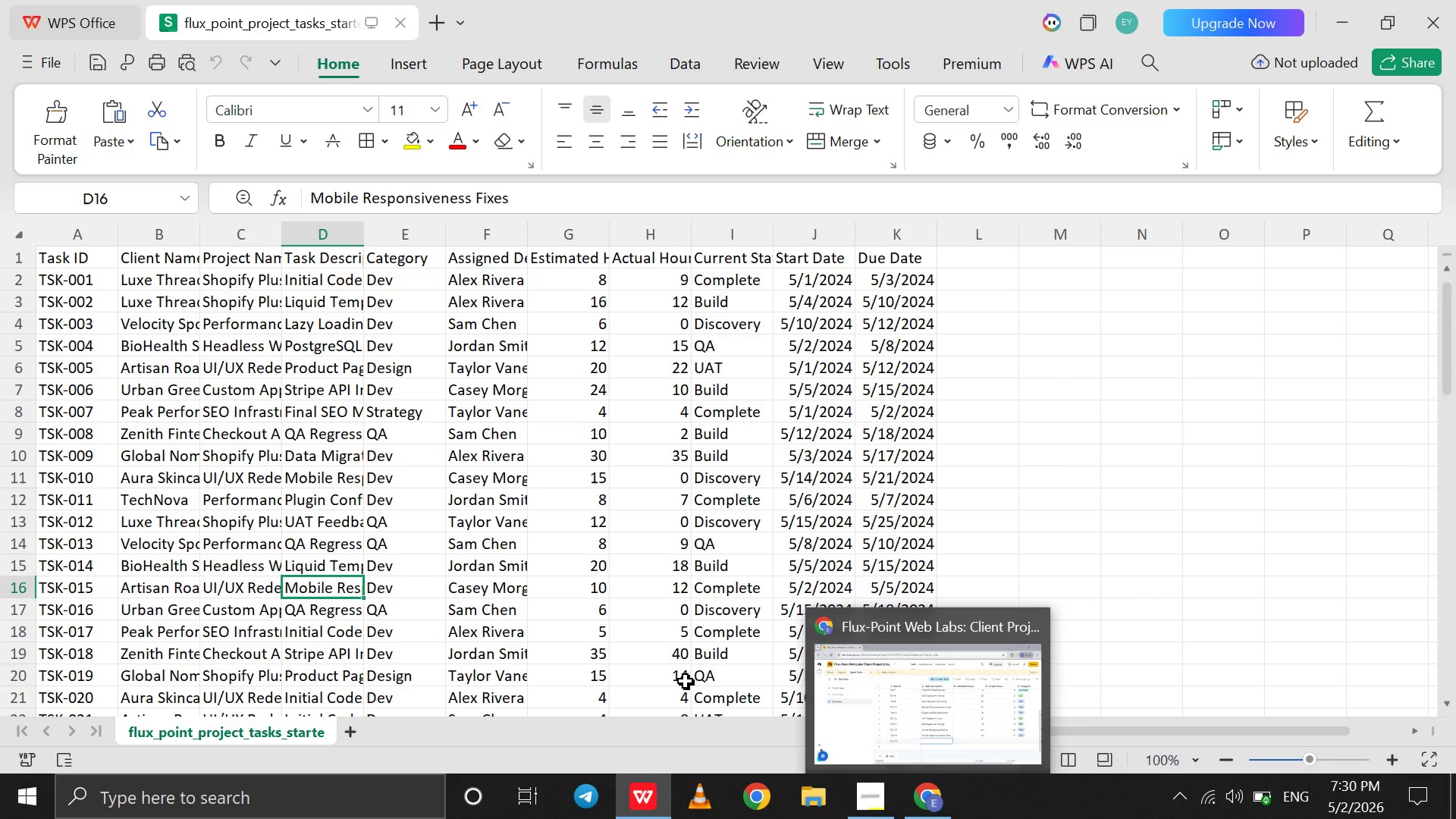 
left_click([352, 414])
 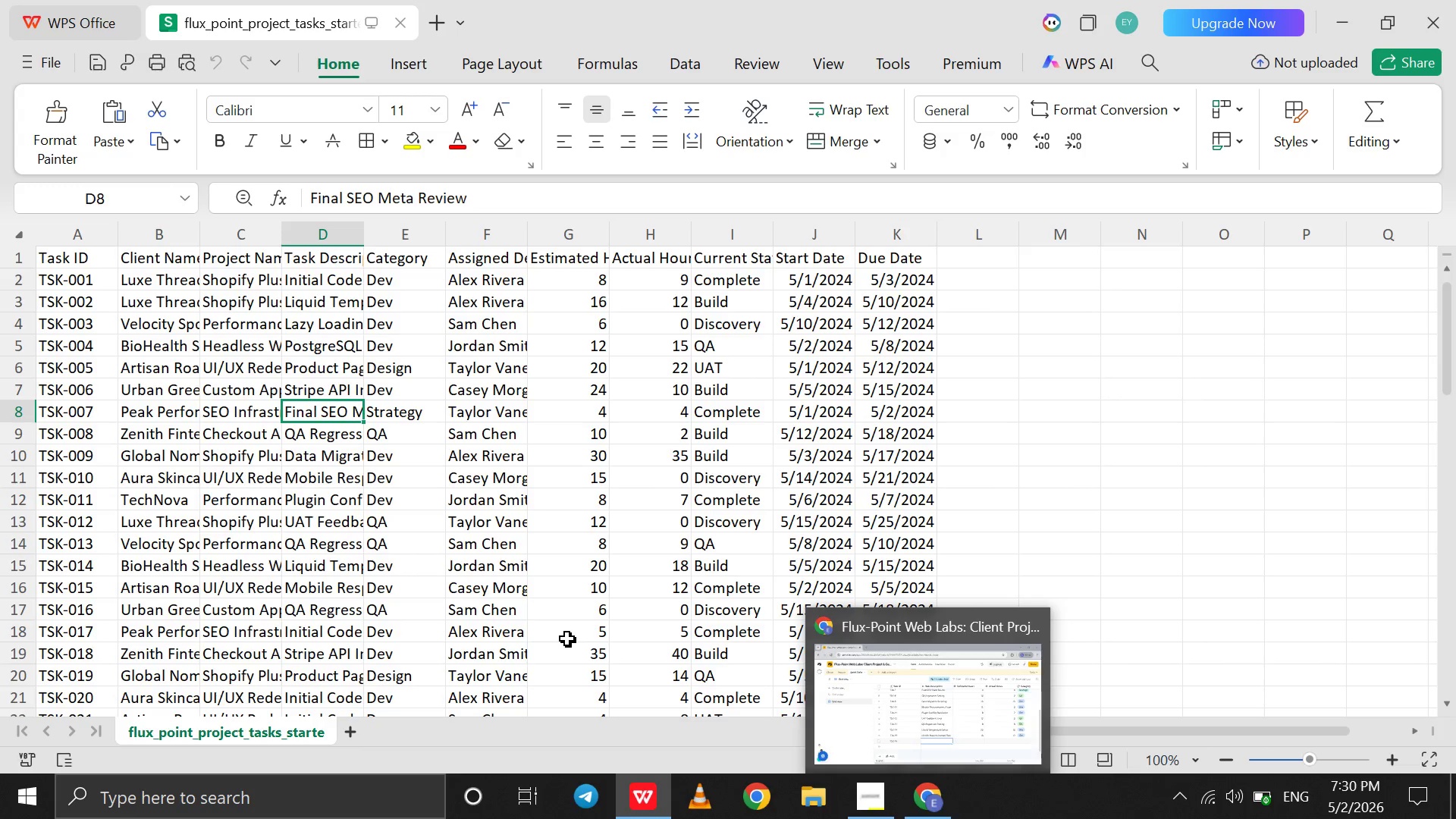 
wait(7.86)
 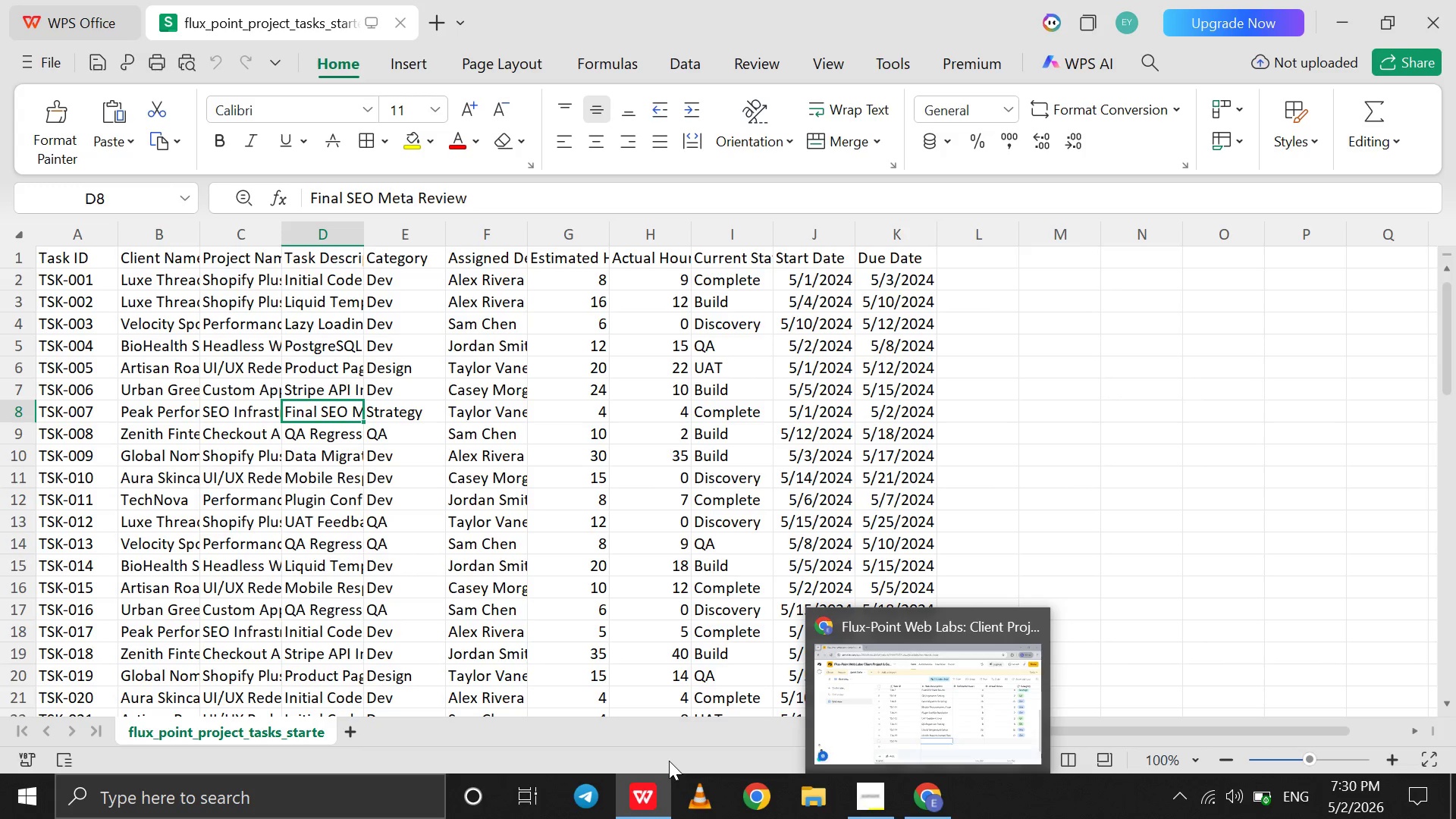 
left_click([322, 608])
 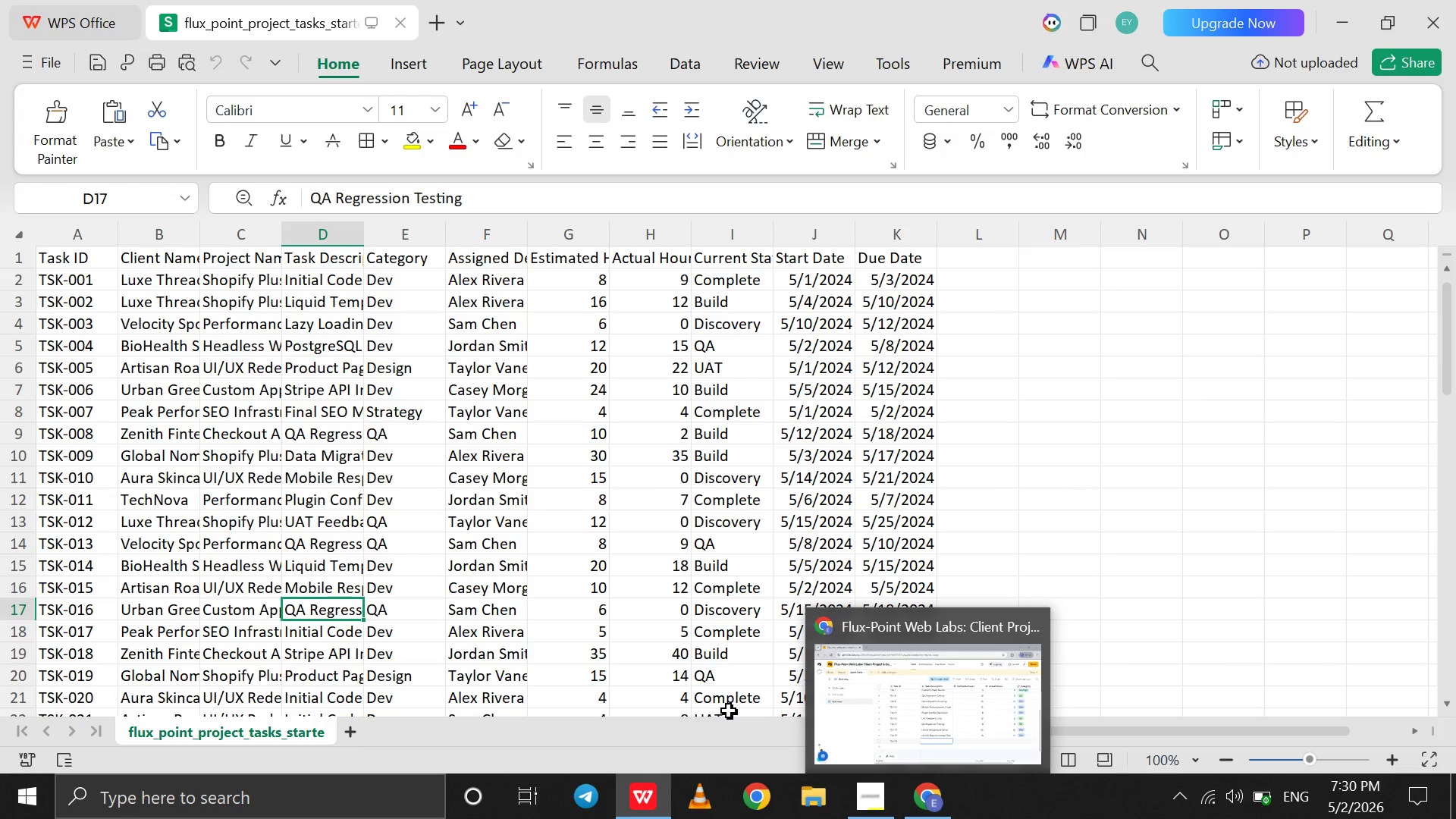 
left_click([902, 684])
 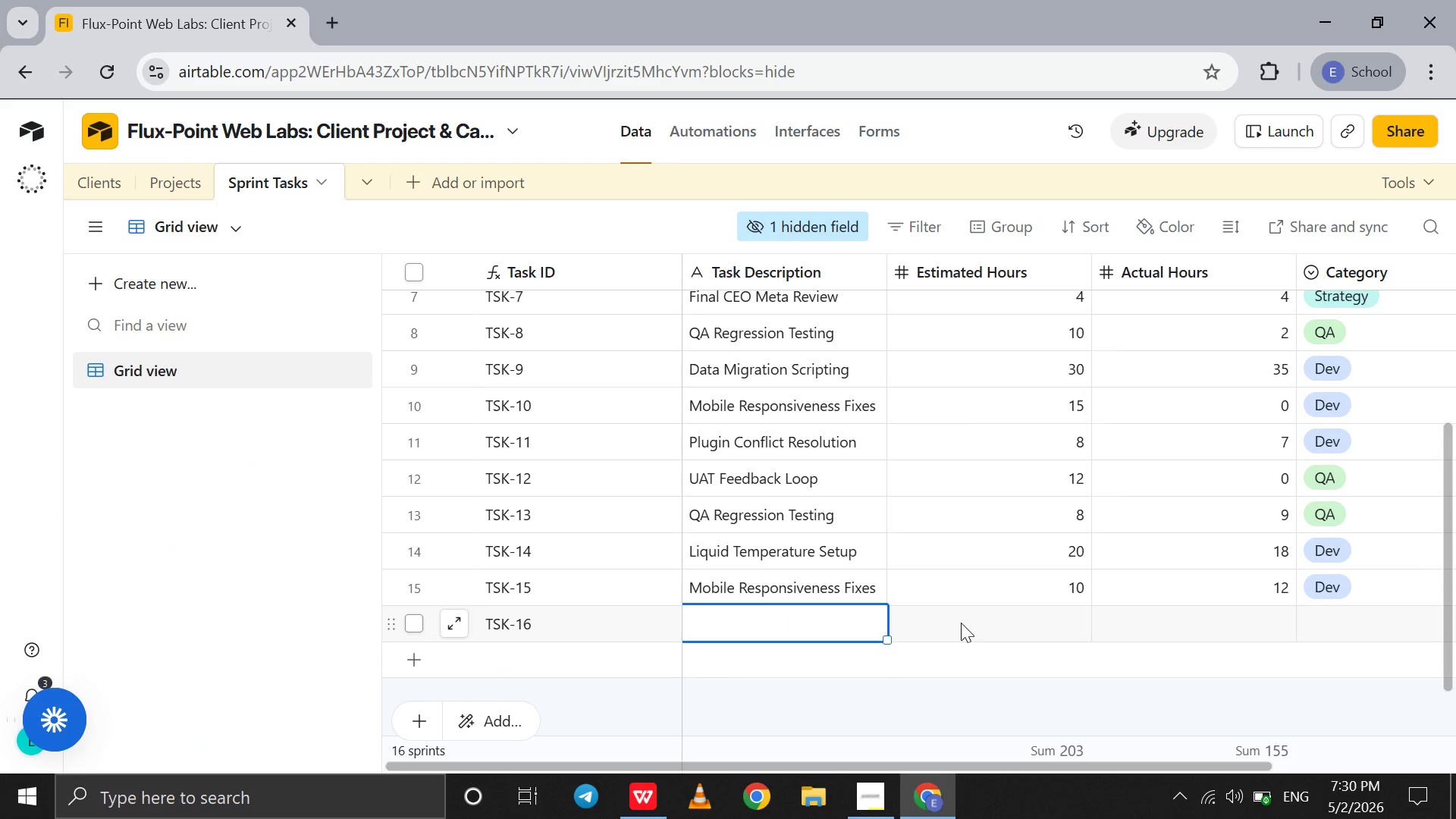 
left_click([1054, 634])
 